 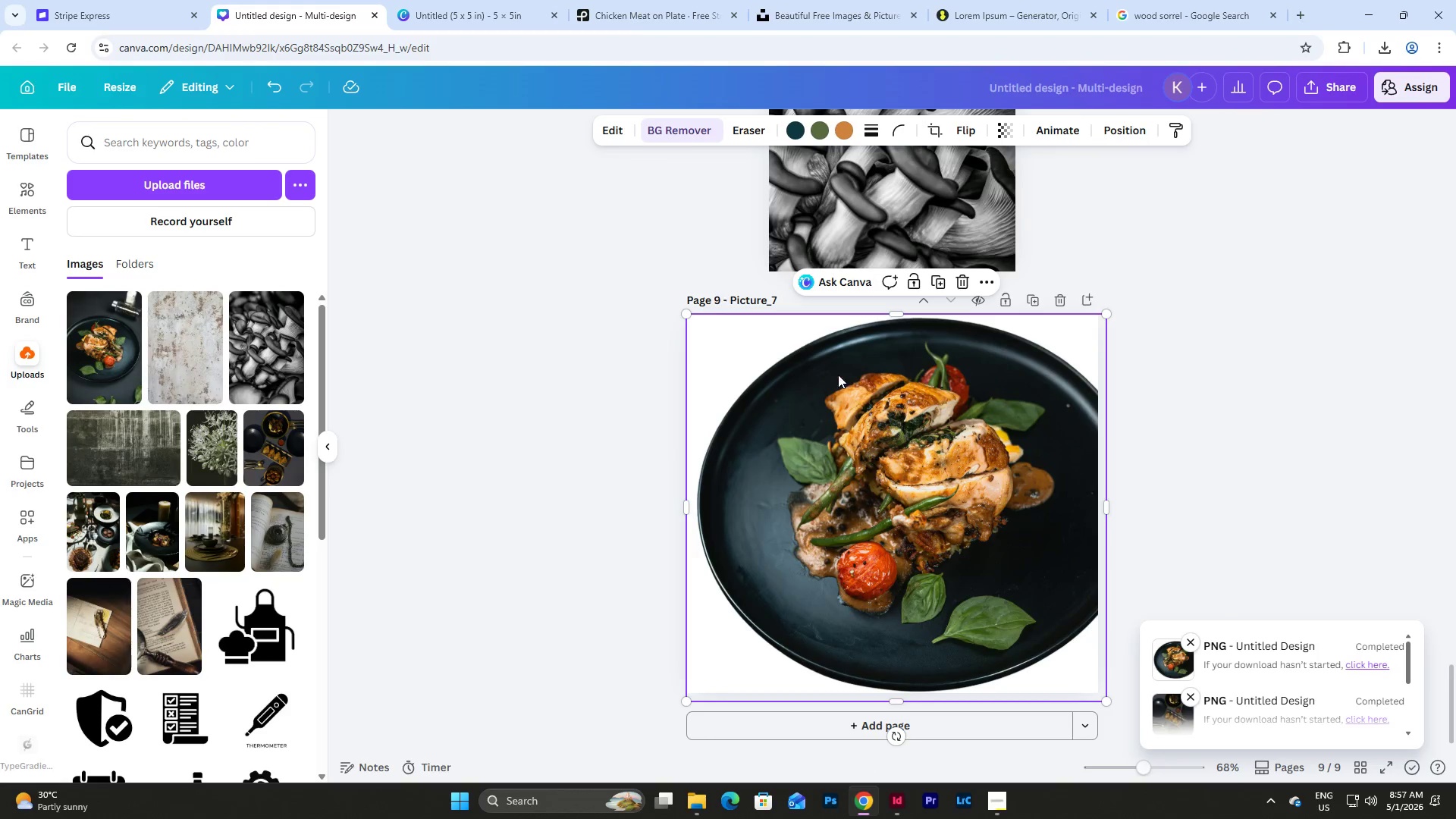 
left_click([1207, 0])
 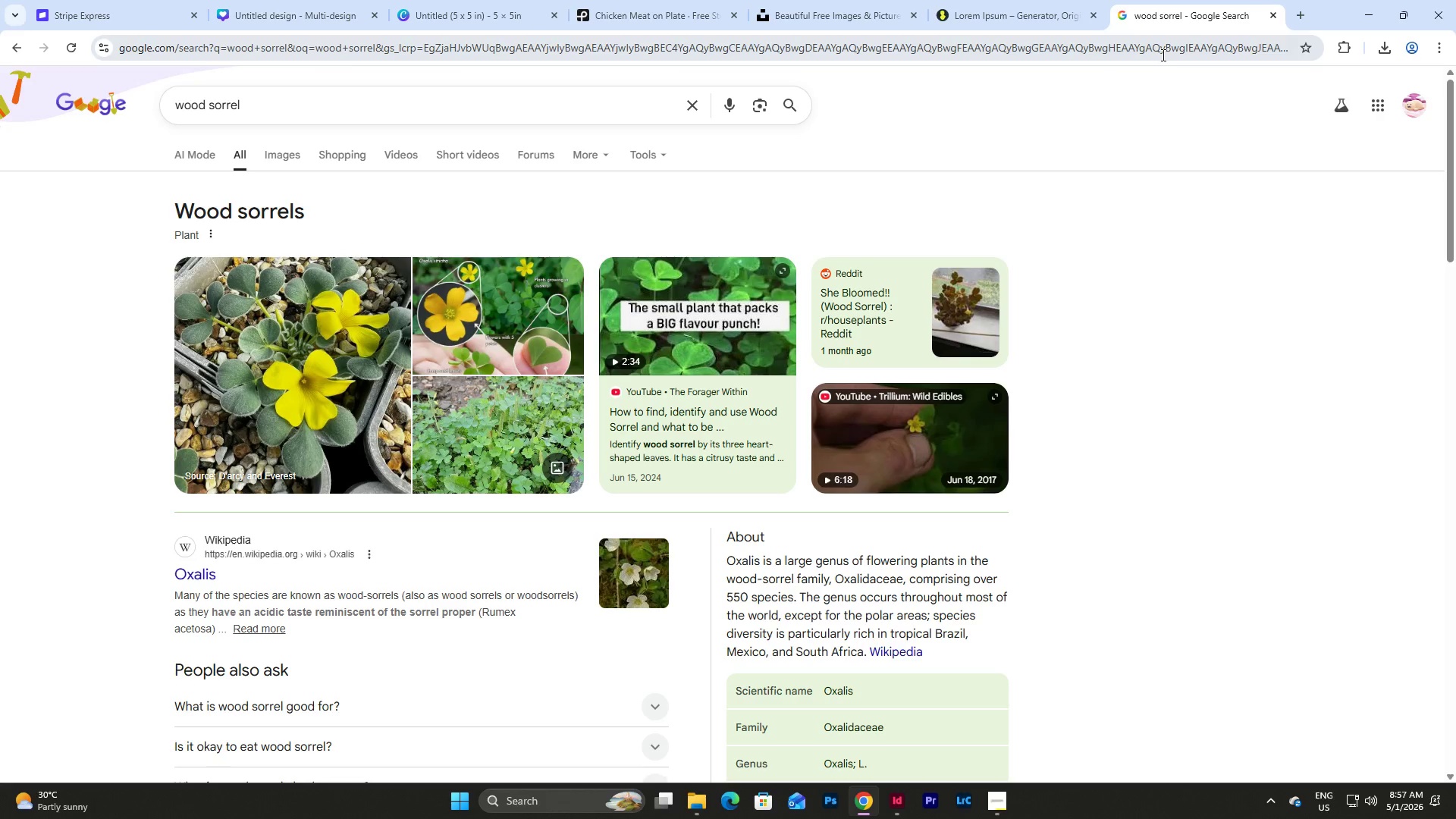 
left_click([1162, 55])
 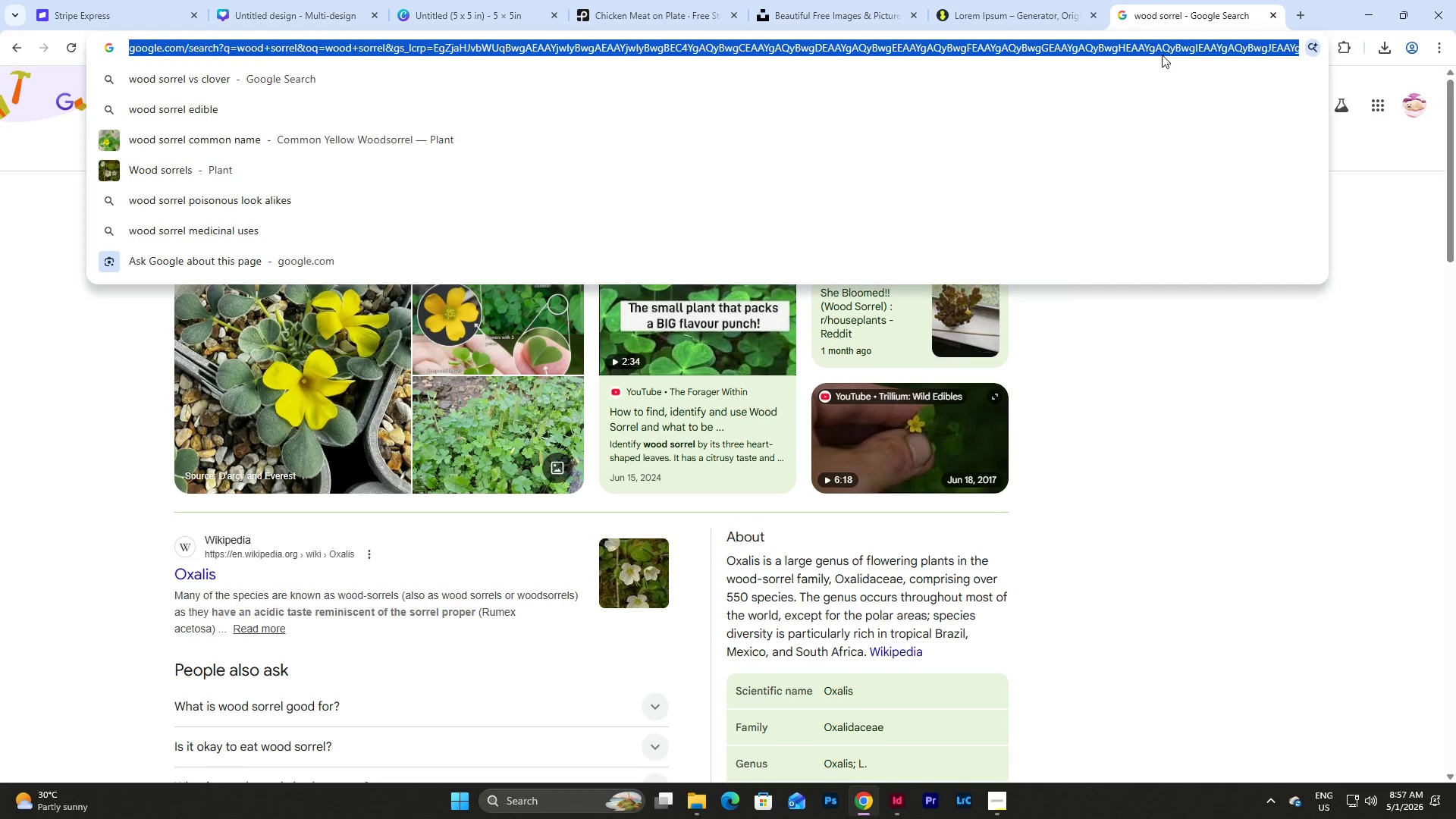 
type(pull quotes)
 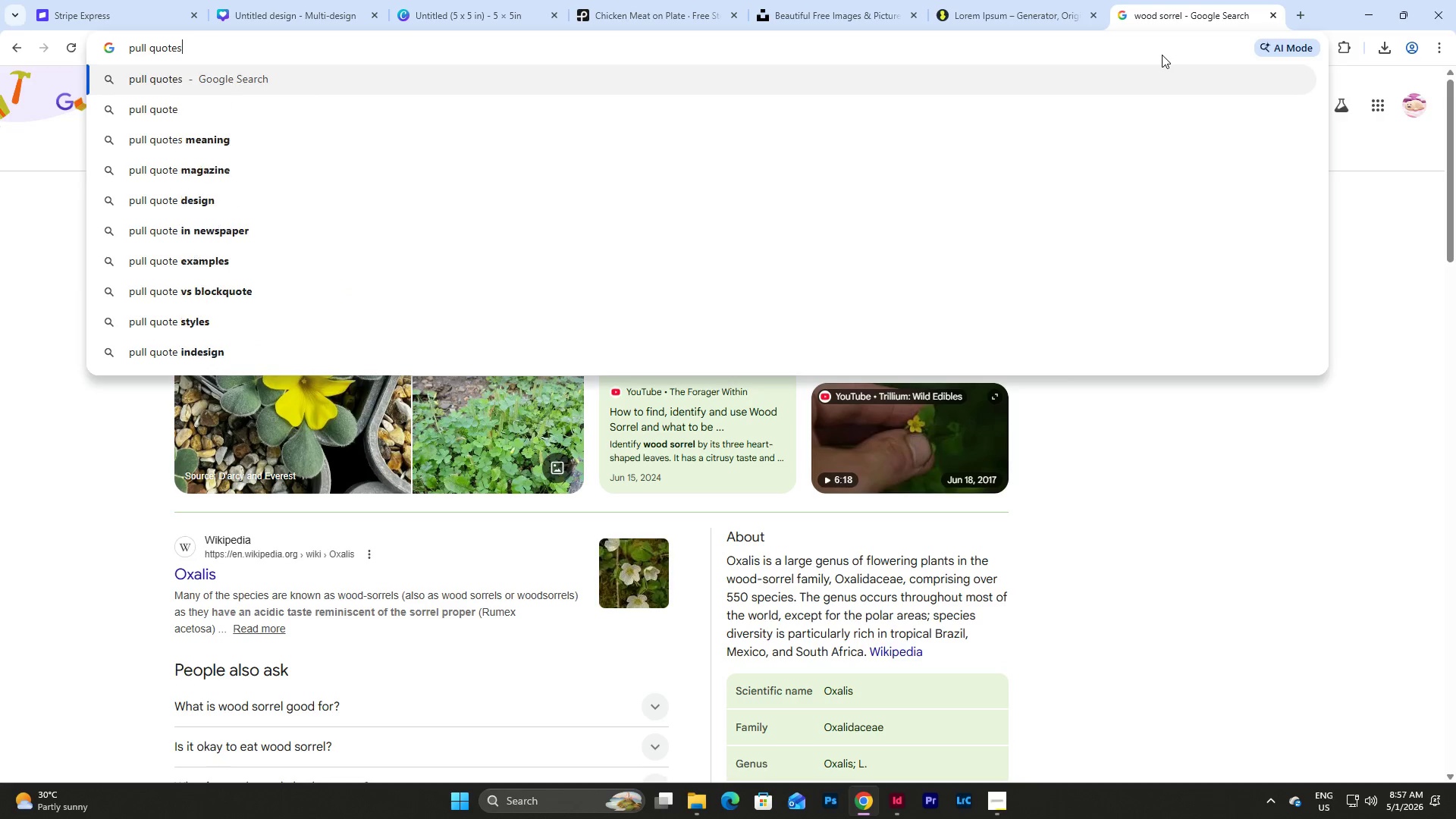 
key(Enter)
 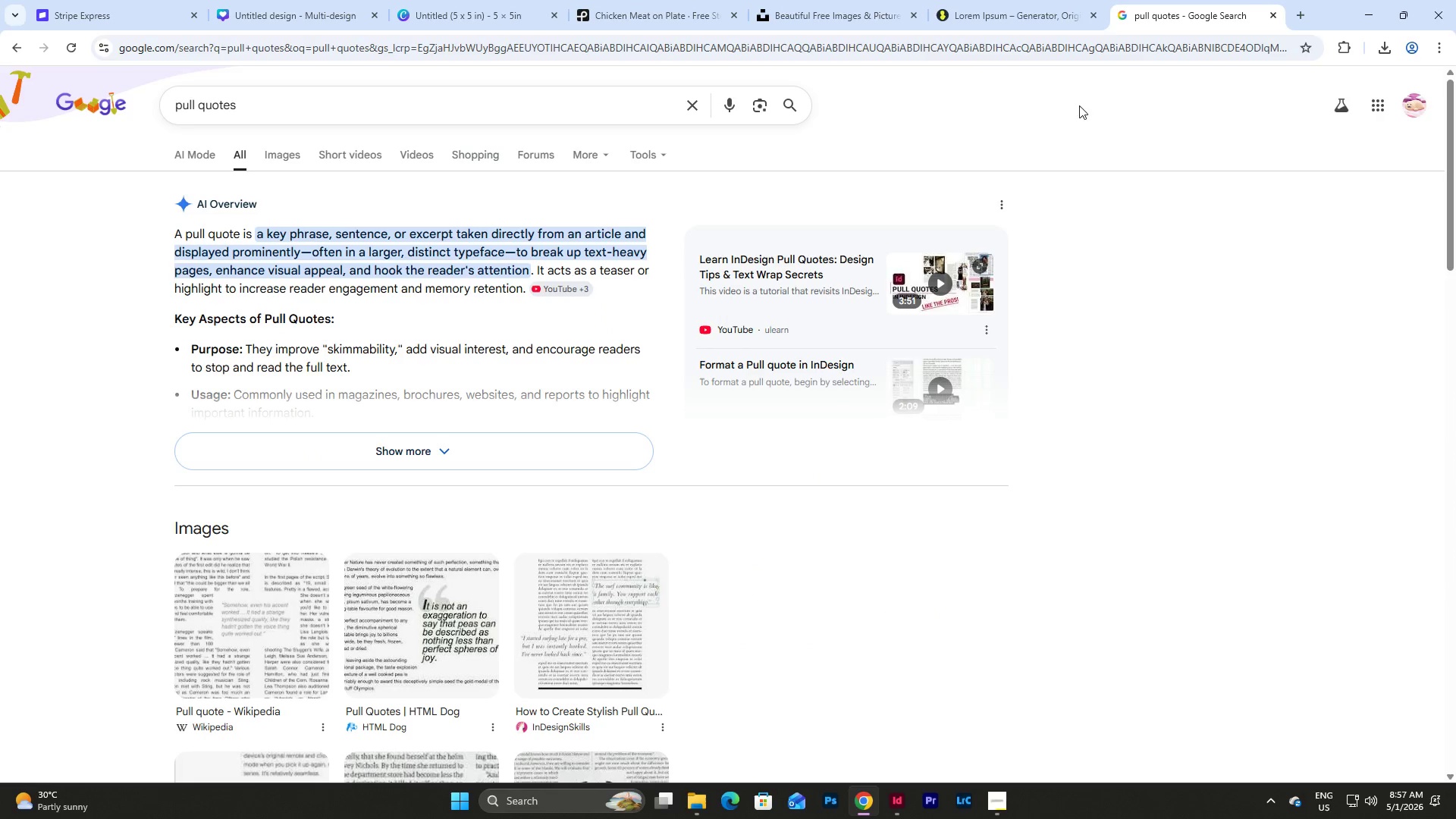 
left_click([286, 157])
 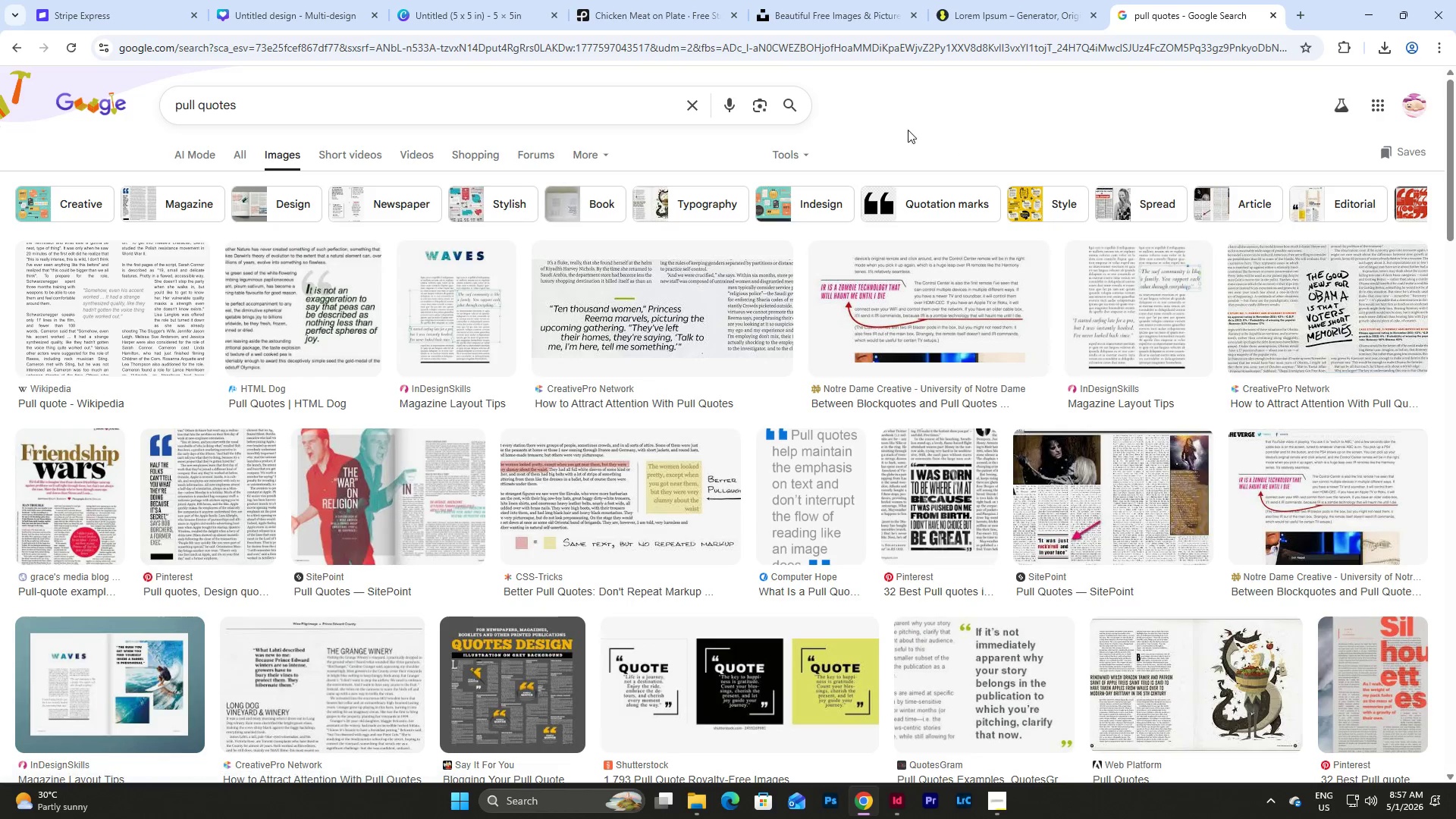 
left_click([1272, 17])
 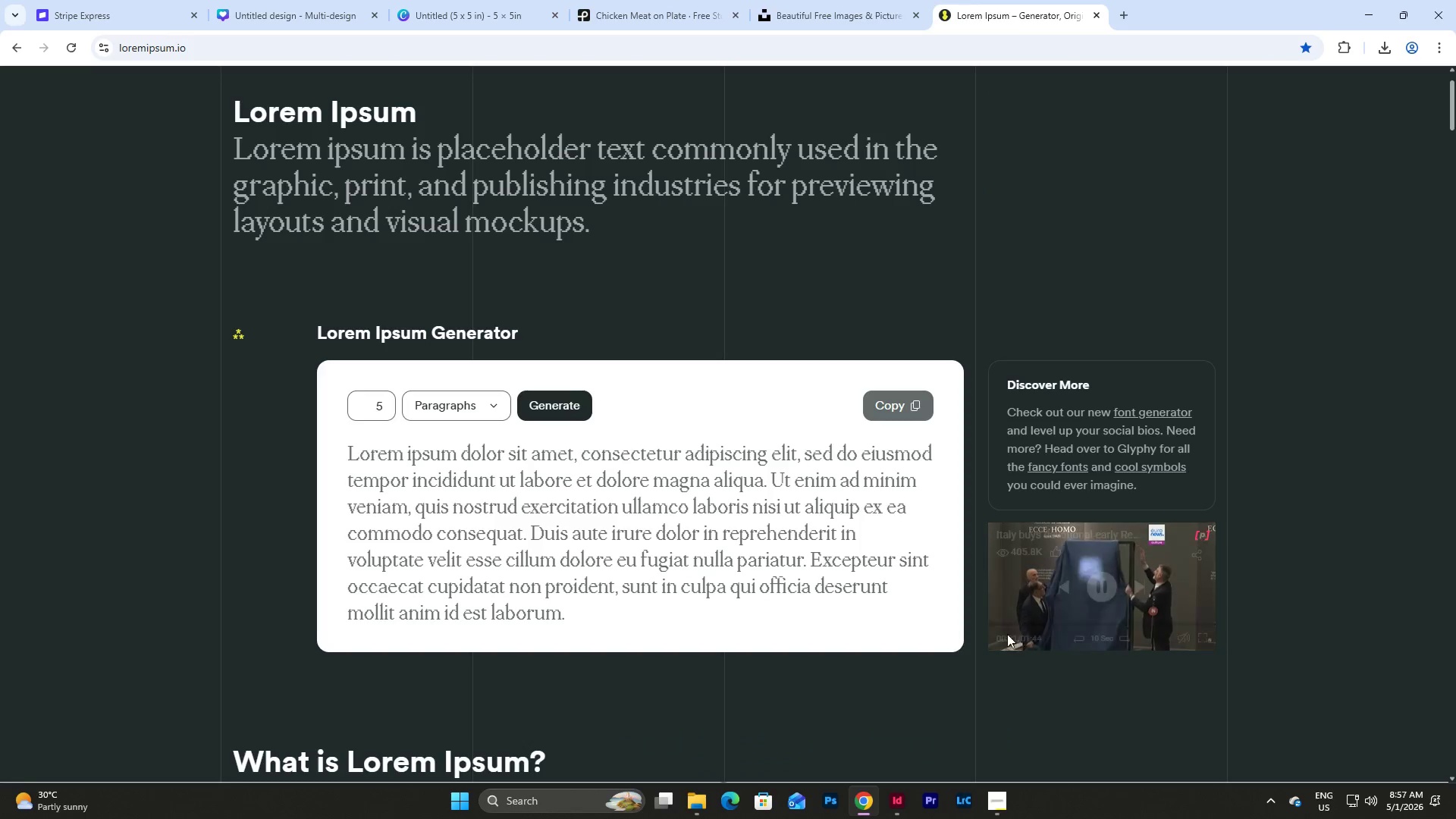 
left_click([889, 808])
 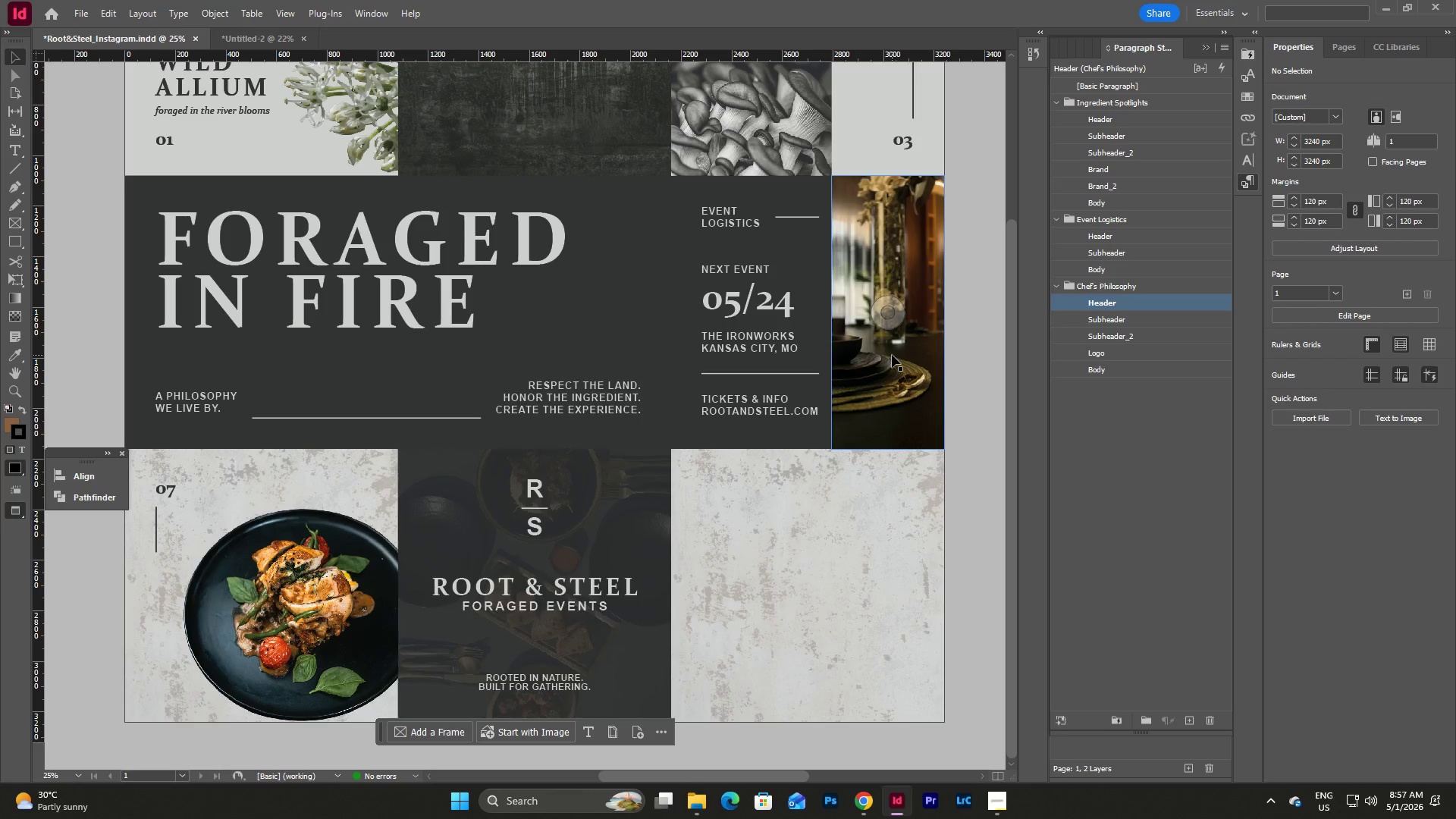 
wait(21.06)
 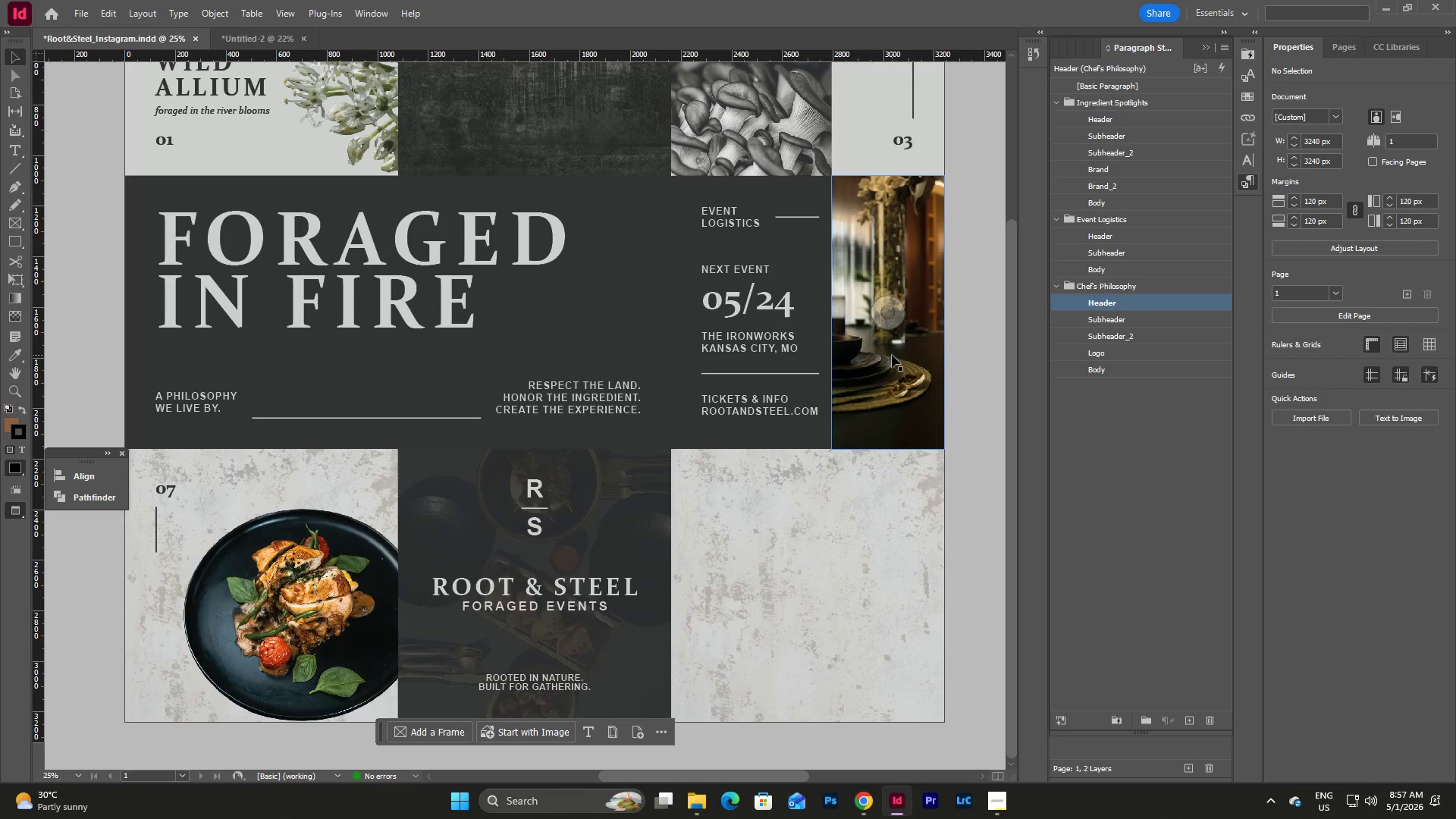 
left_click([987, 497])
 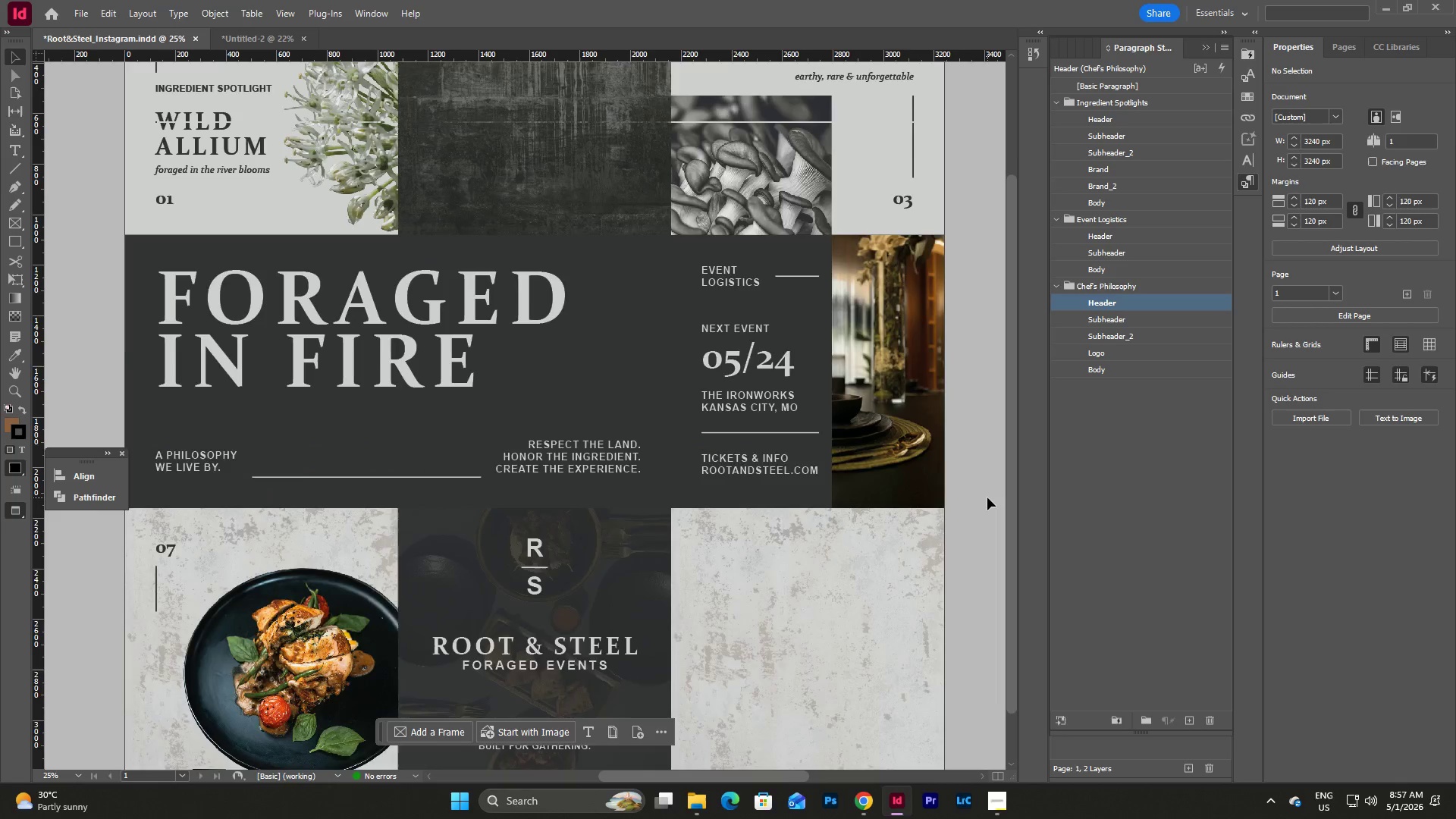 
scroll: coordinate [987, 497], scroll_direction: up, amount: 4.0
 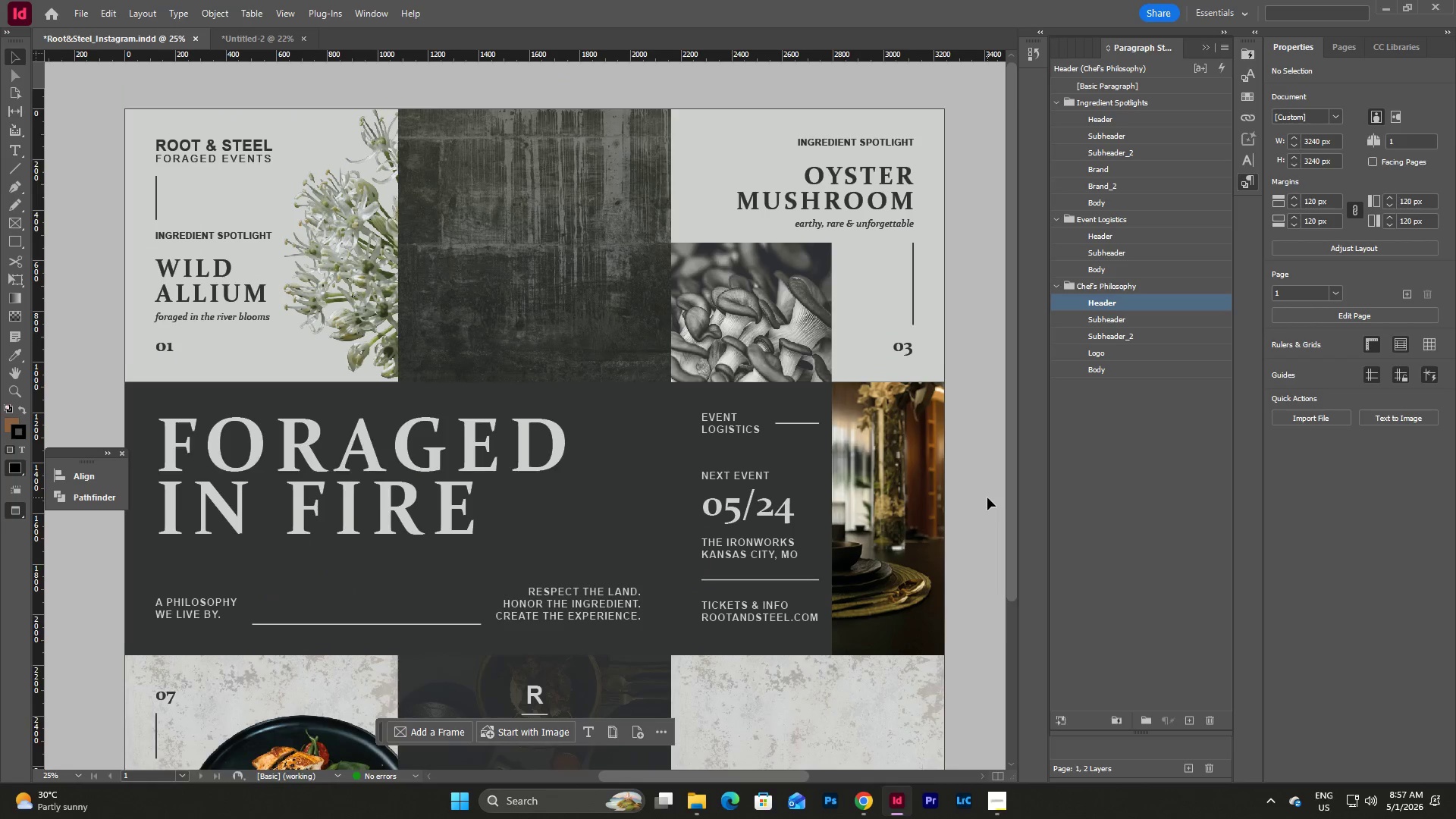 
scroll: coordinate [987, 497], scroll_direction: down, amount: 1.0
 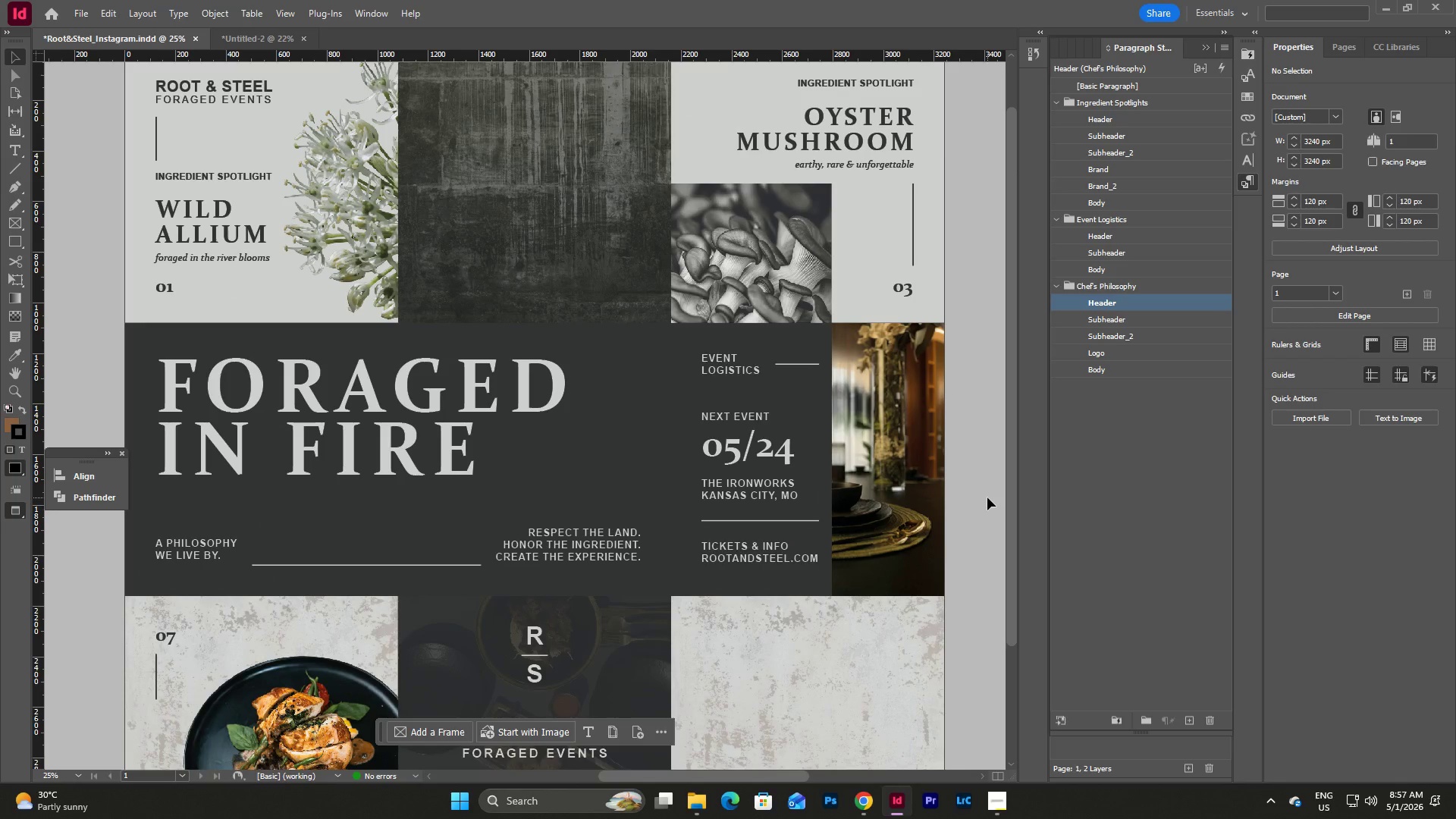 
scroll: coordinate [987, 497], scroll_direction: none, amount: 0.0
 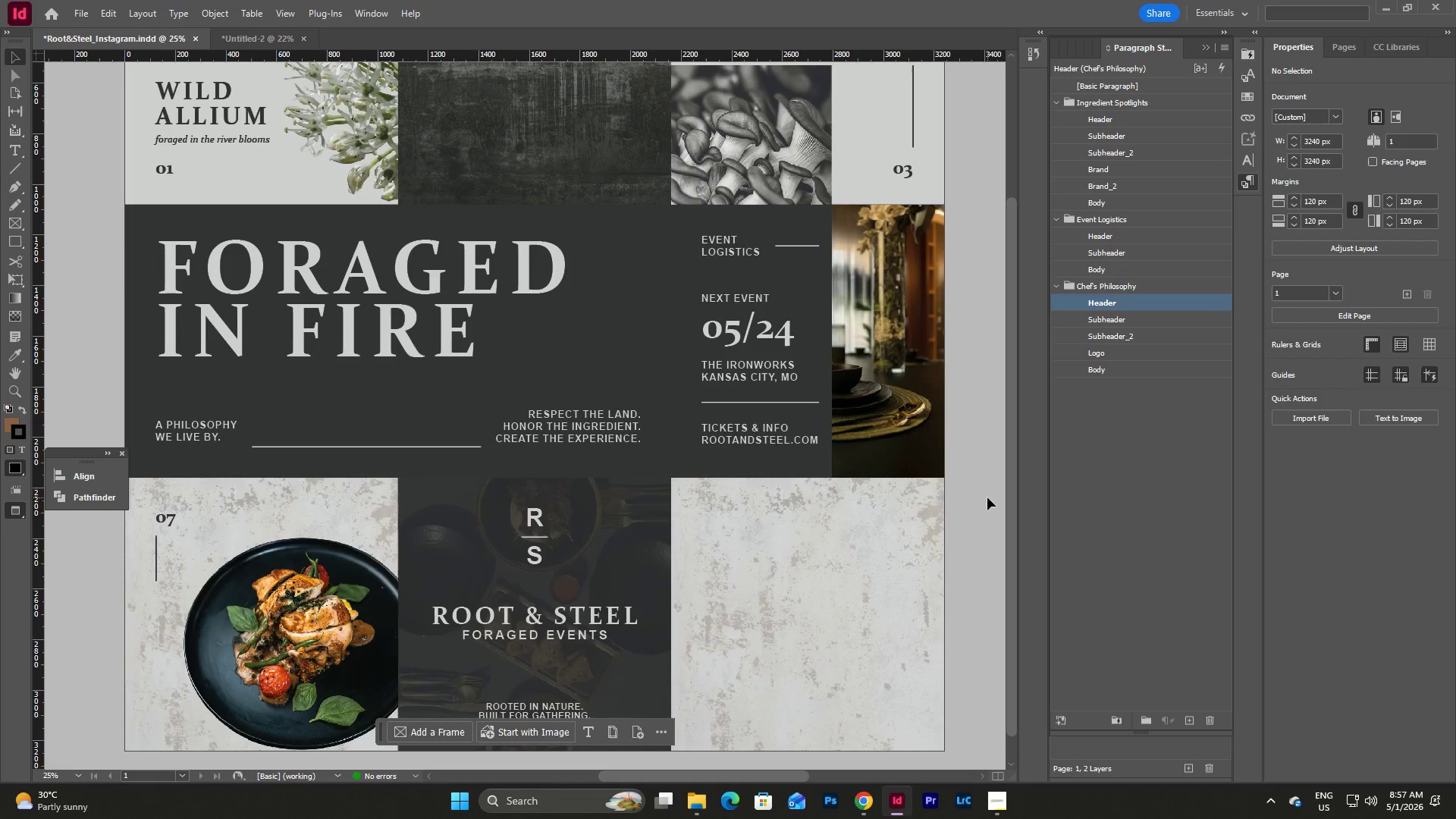 
scroll: coordinate [987, 497], scroll_direction: up, amount: 1.0
 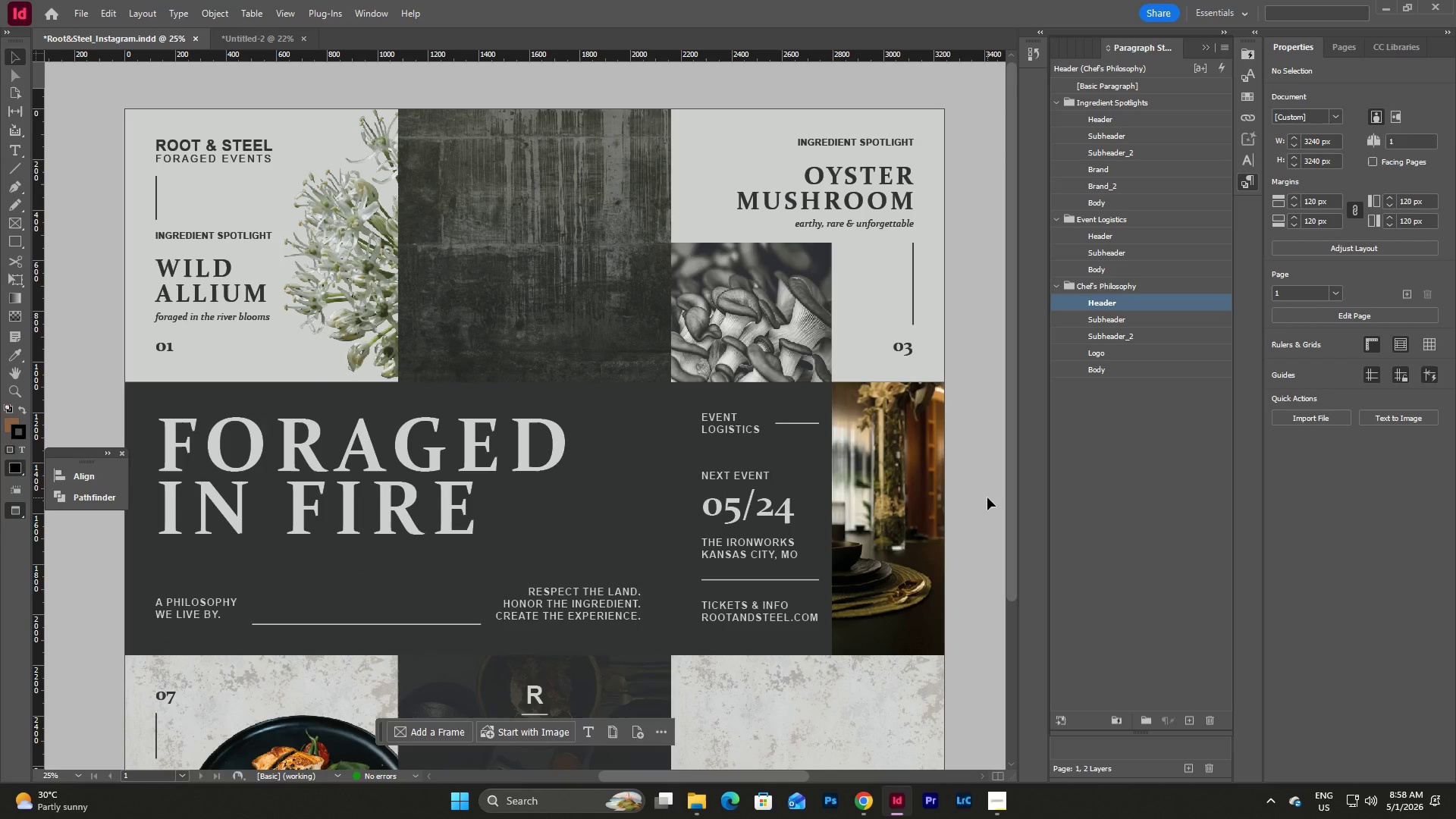 
scroll: coordinate [987, 497], scroll_direction: down, amount: 3.0
 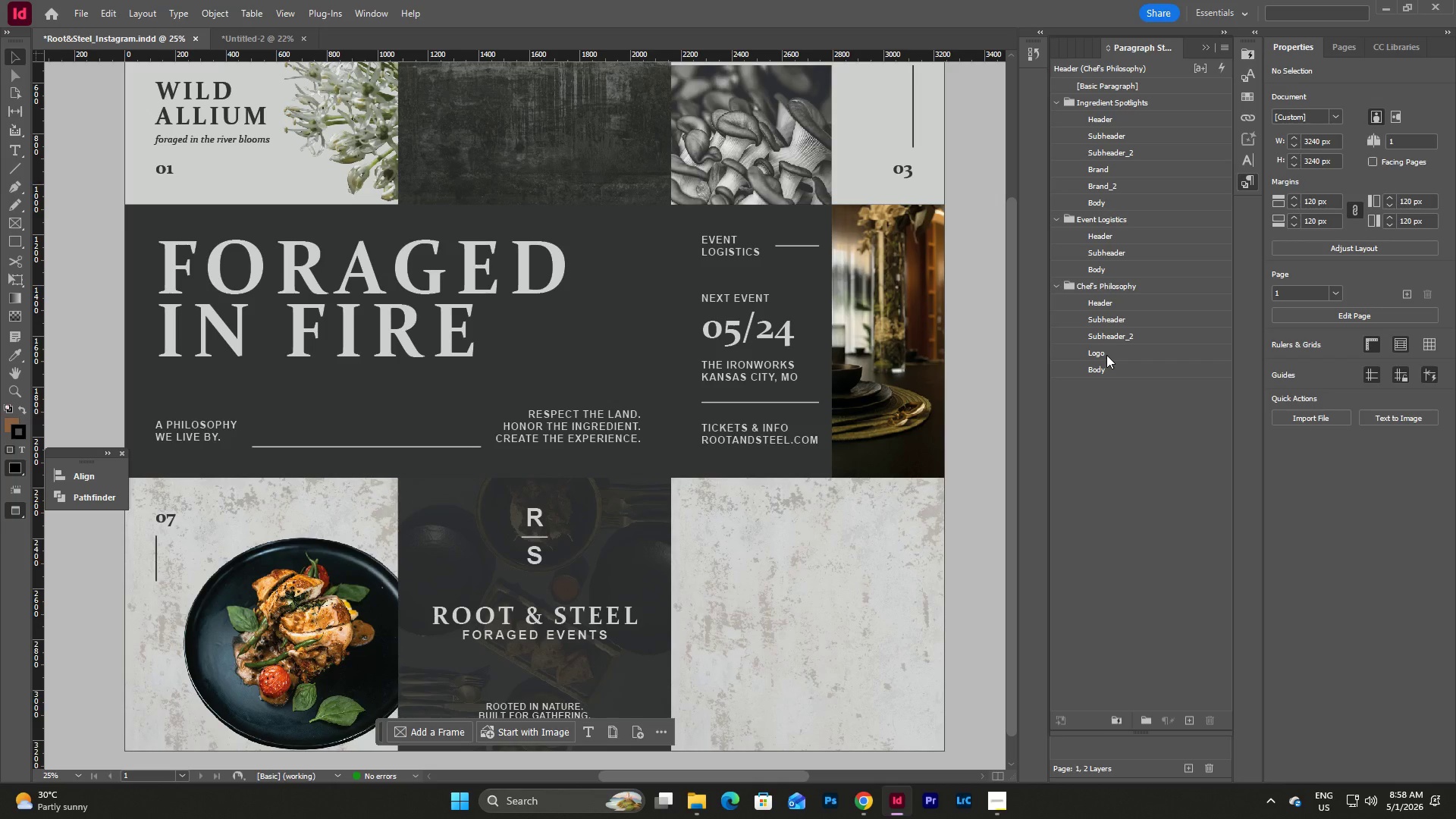 
left_click([1163, 490])
 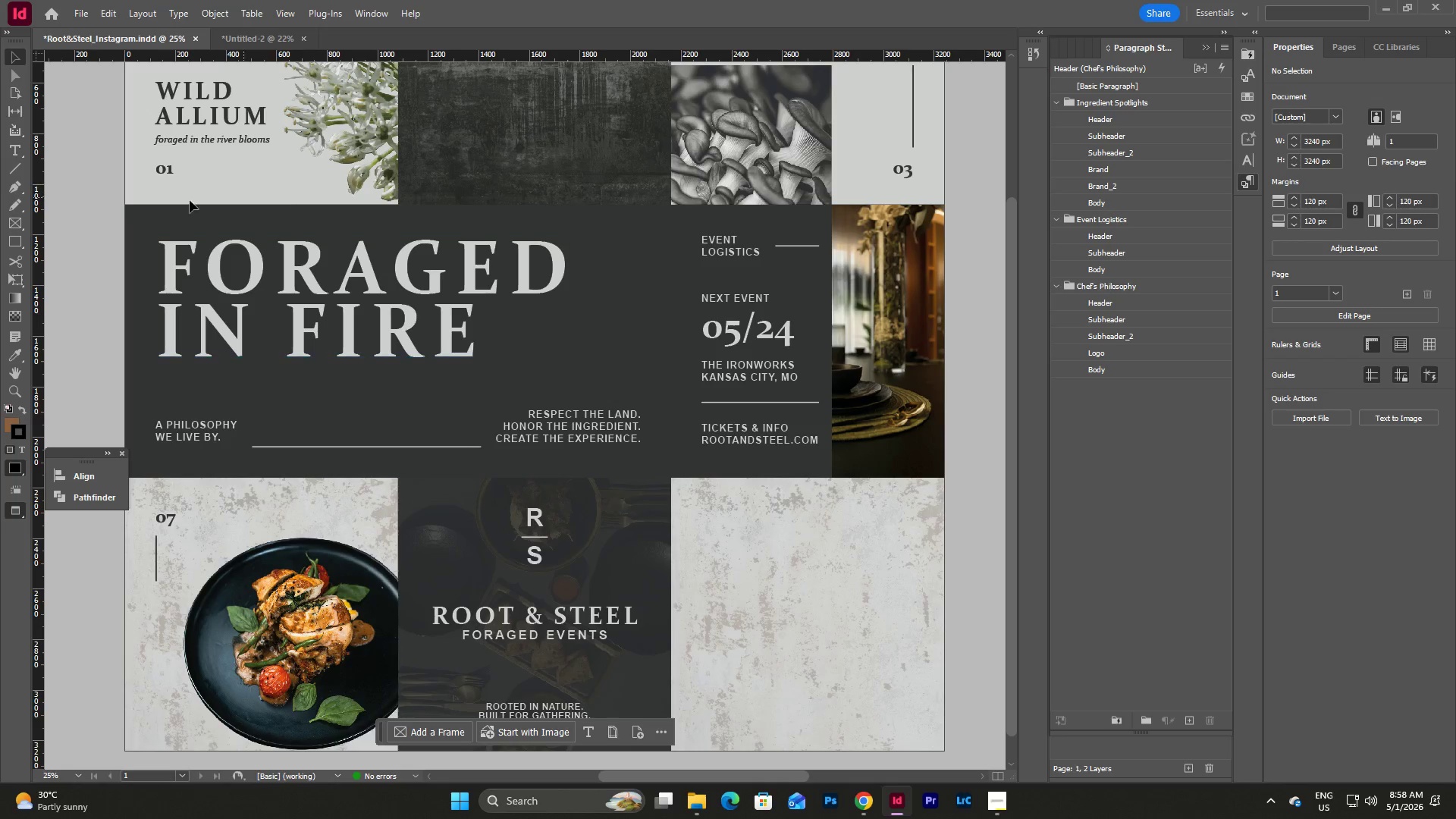 
left_click([16, 150])
 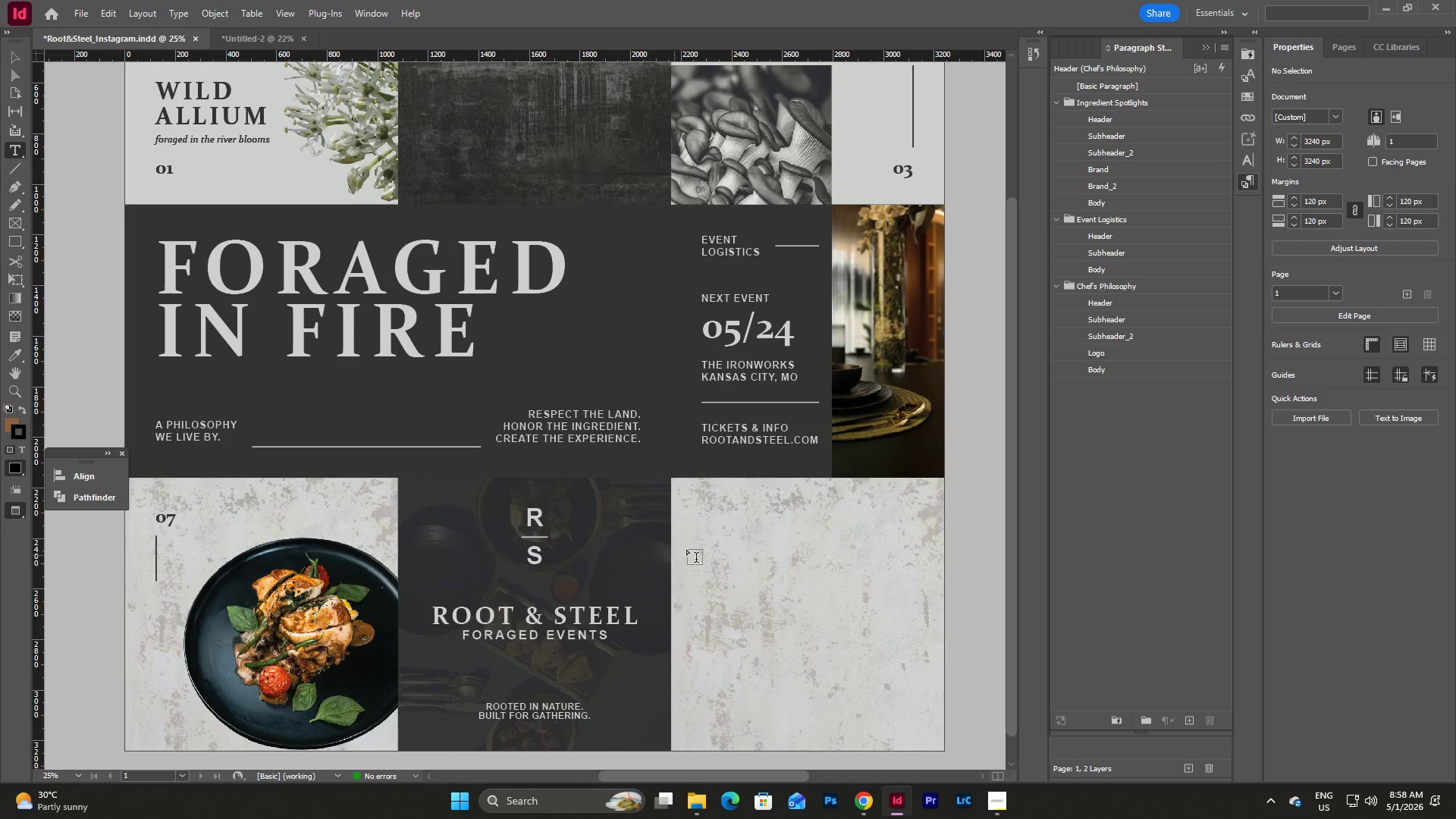 
left_click_drag(start_coordinate=[685, 525], to_coordinate=[904, 604])
 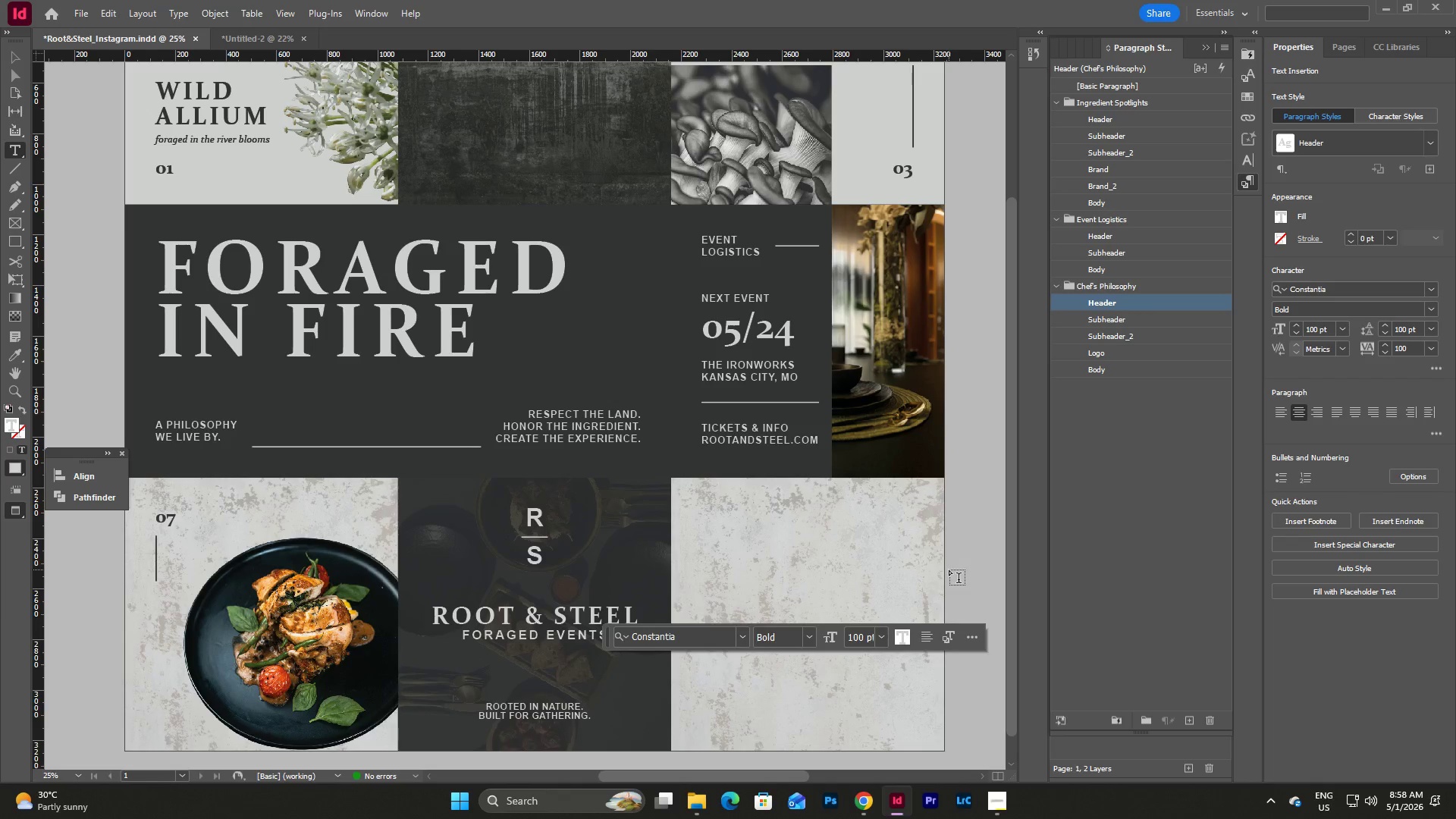 
key(Shift+Quote)
 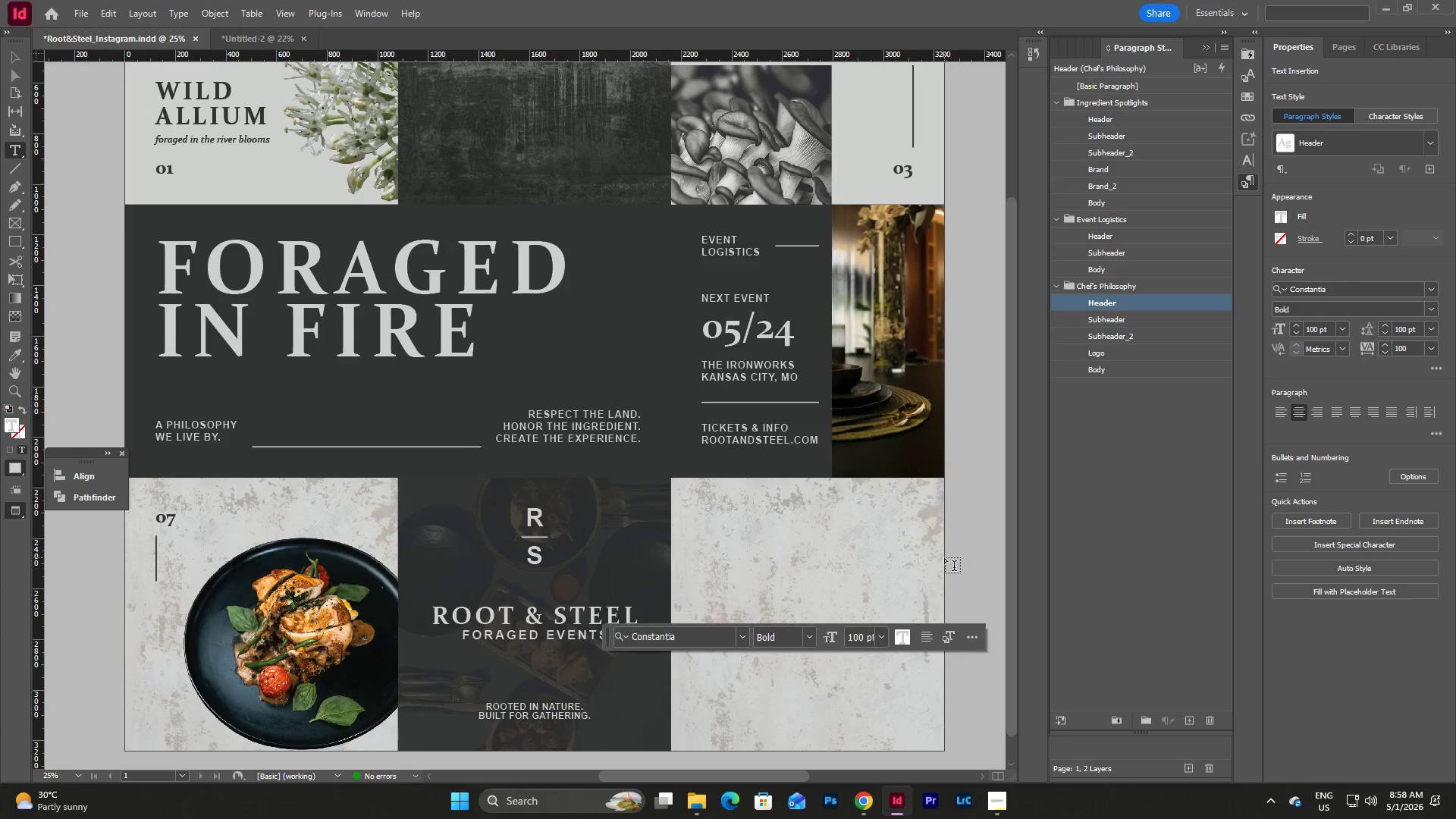 
left_click([814, 542])
 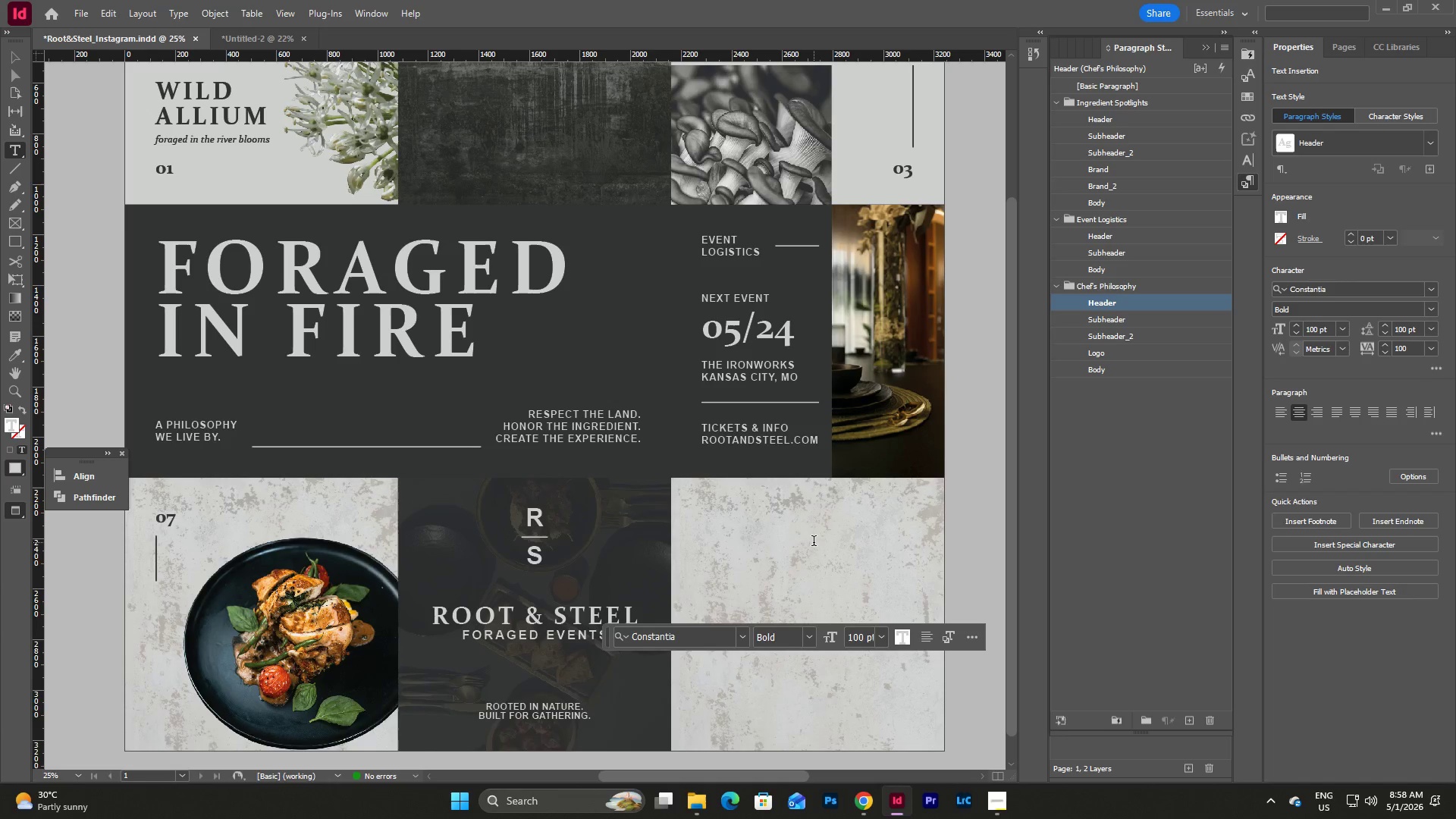 
key(Shift+Quote)
 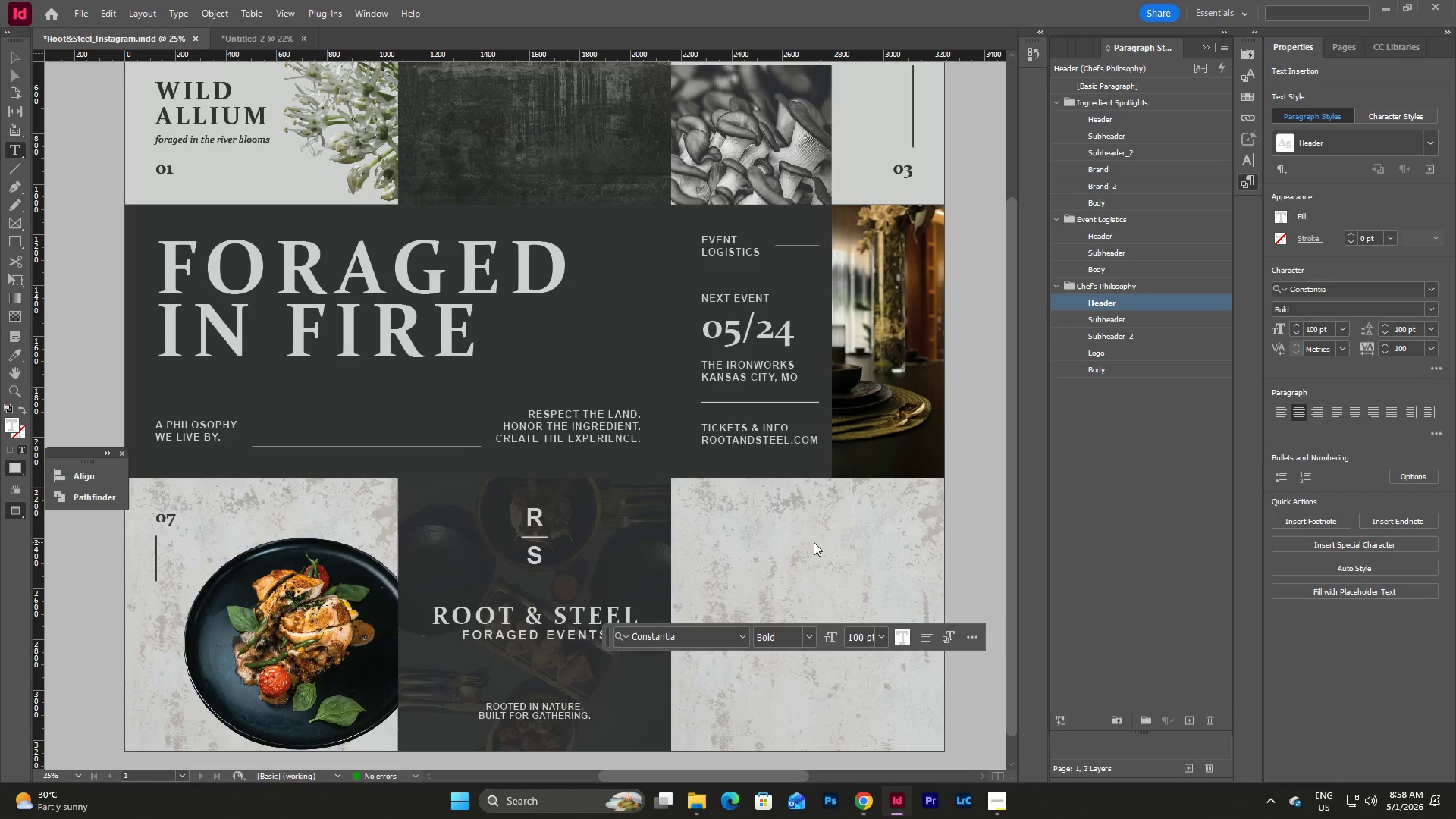 
key(Escape)
 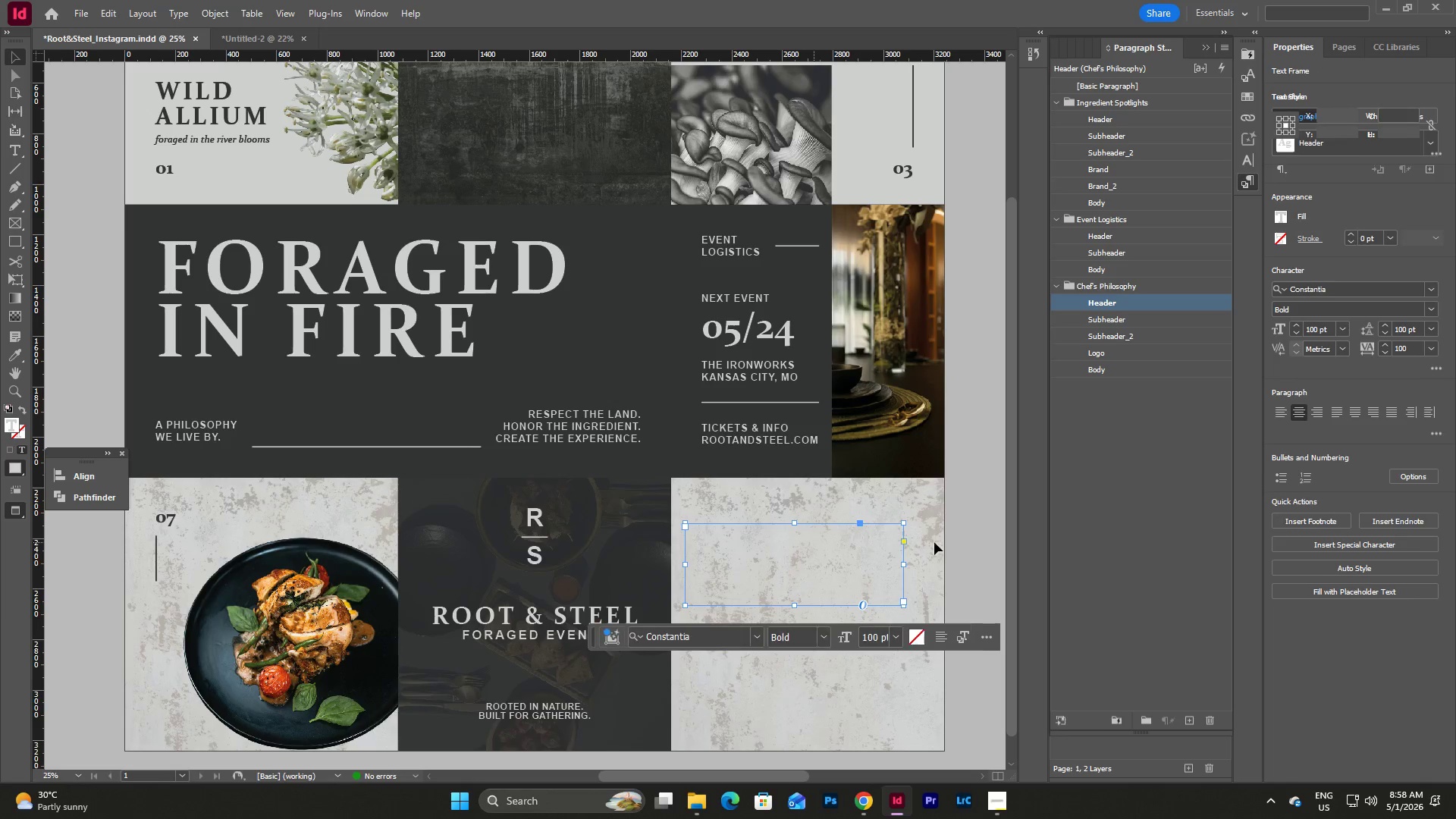 
key(Escape)
 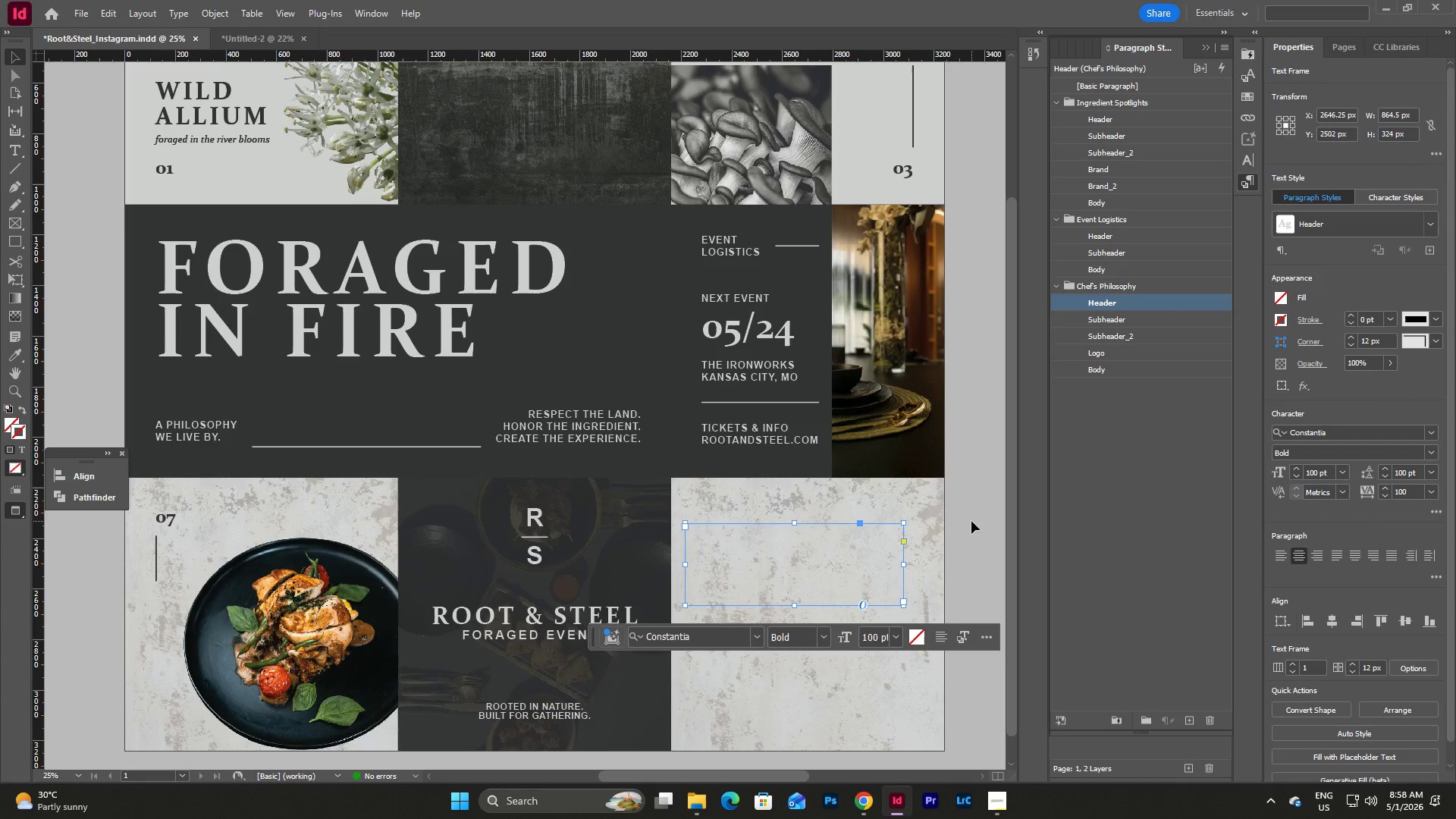 
left_click([971, 521])
 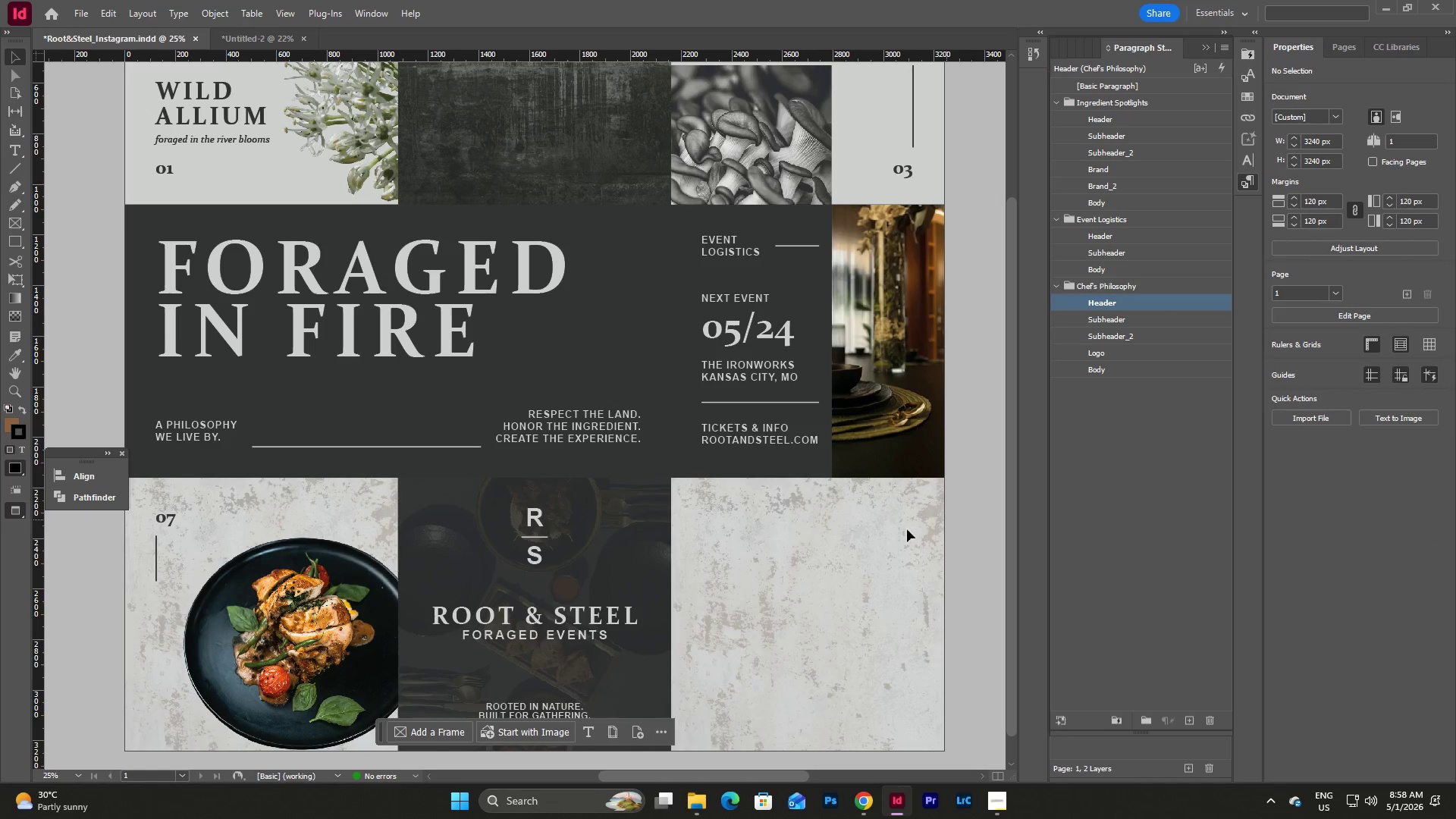 
left_click([824, 549])
 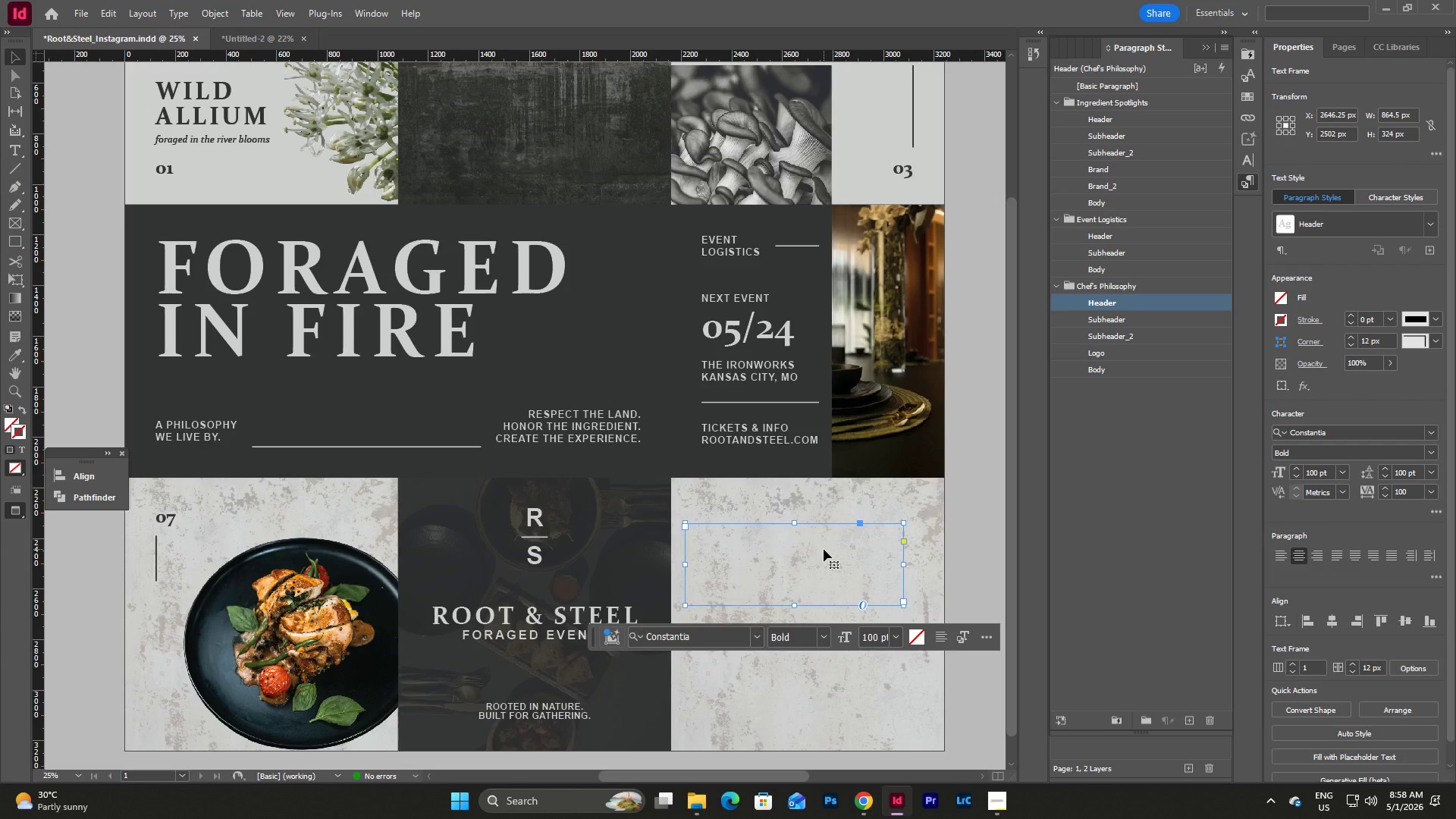 
left_click_drag(start_coordinate=[824, 549], to_coordinate=[857, 557])
 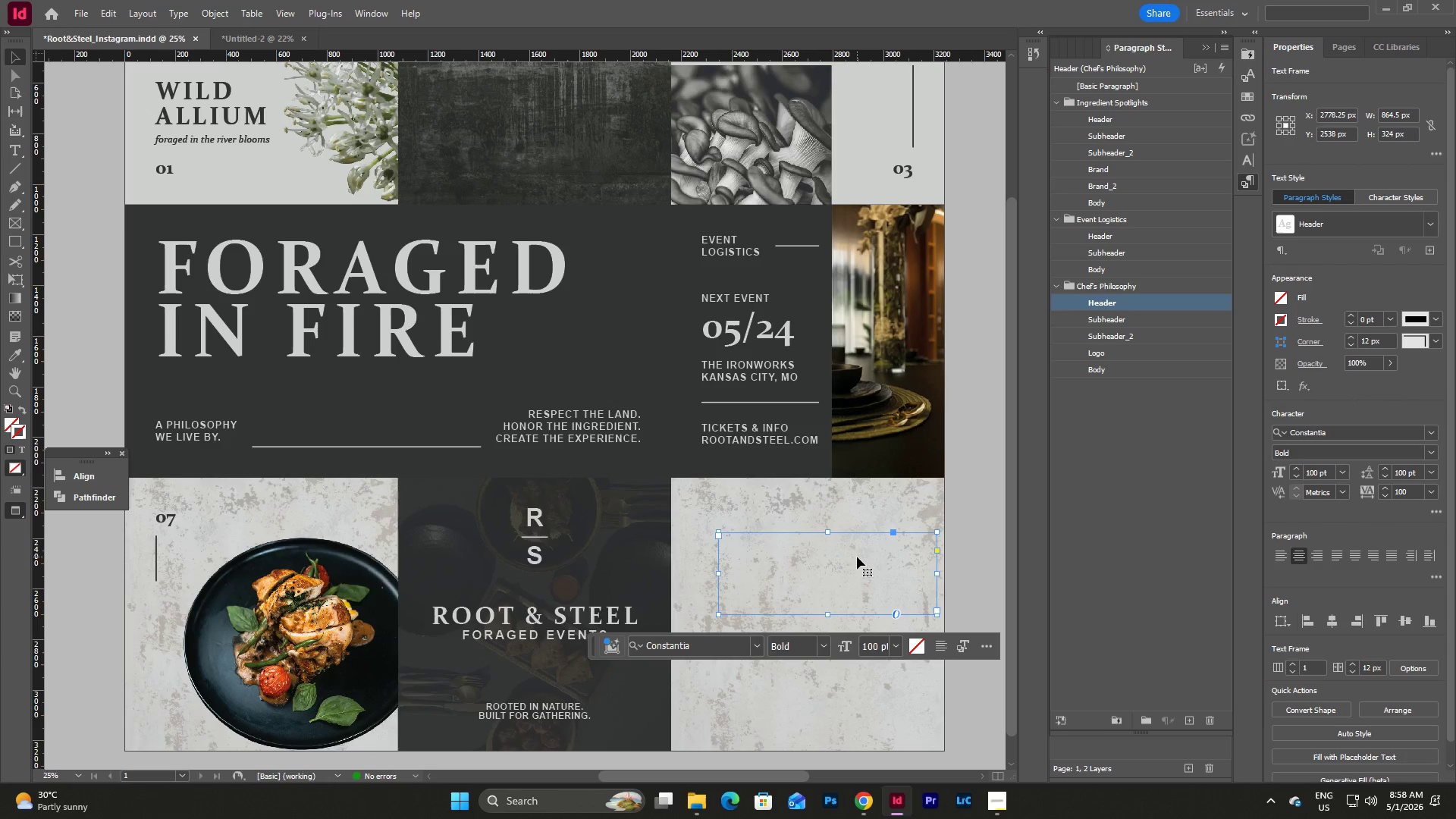 
double_click([857, 557])
 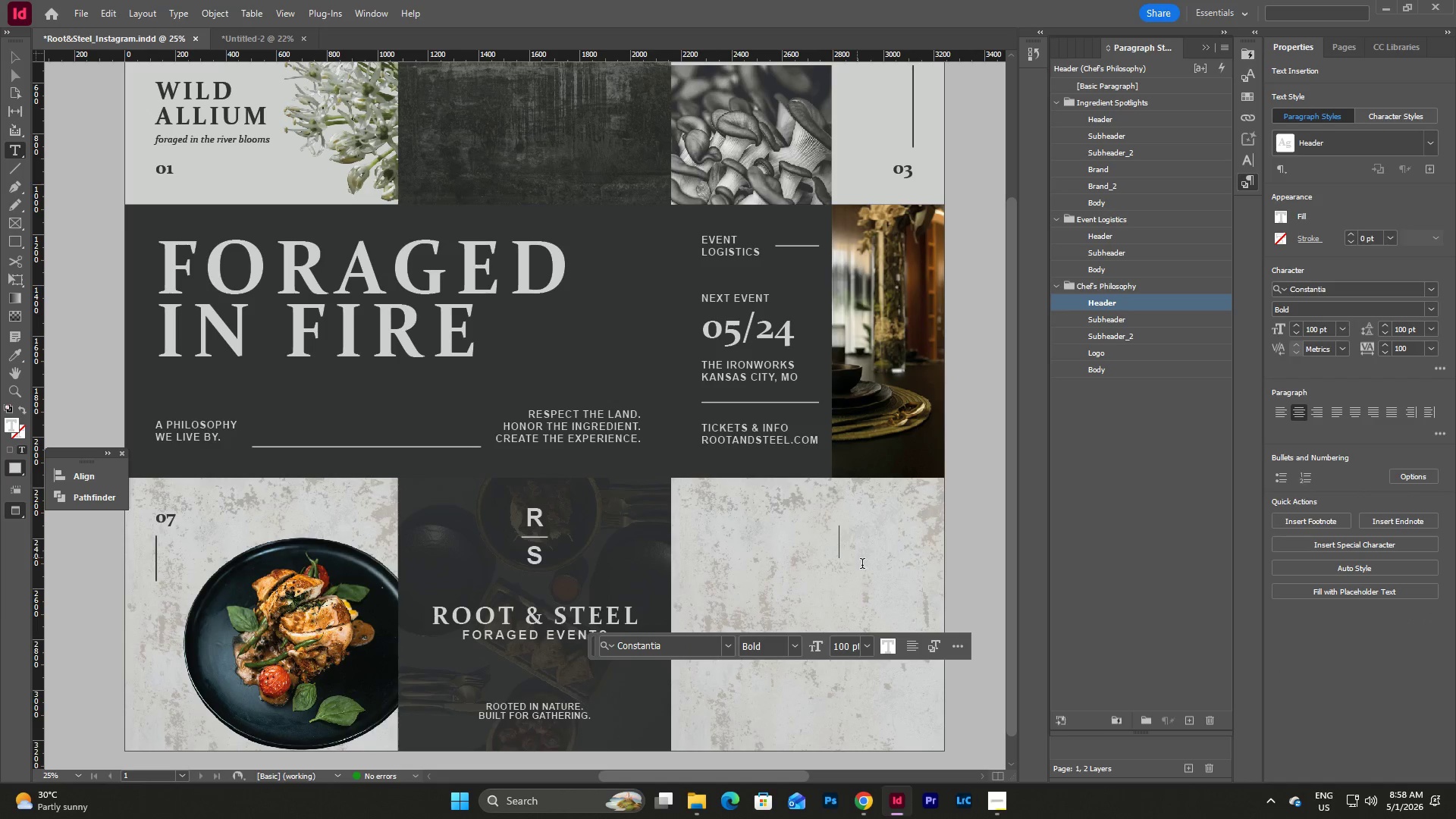 
key(Escape)
 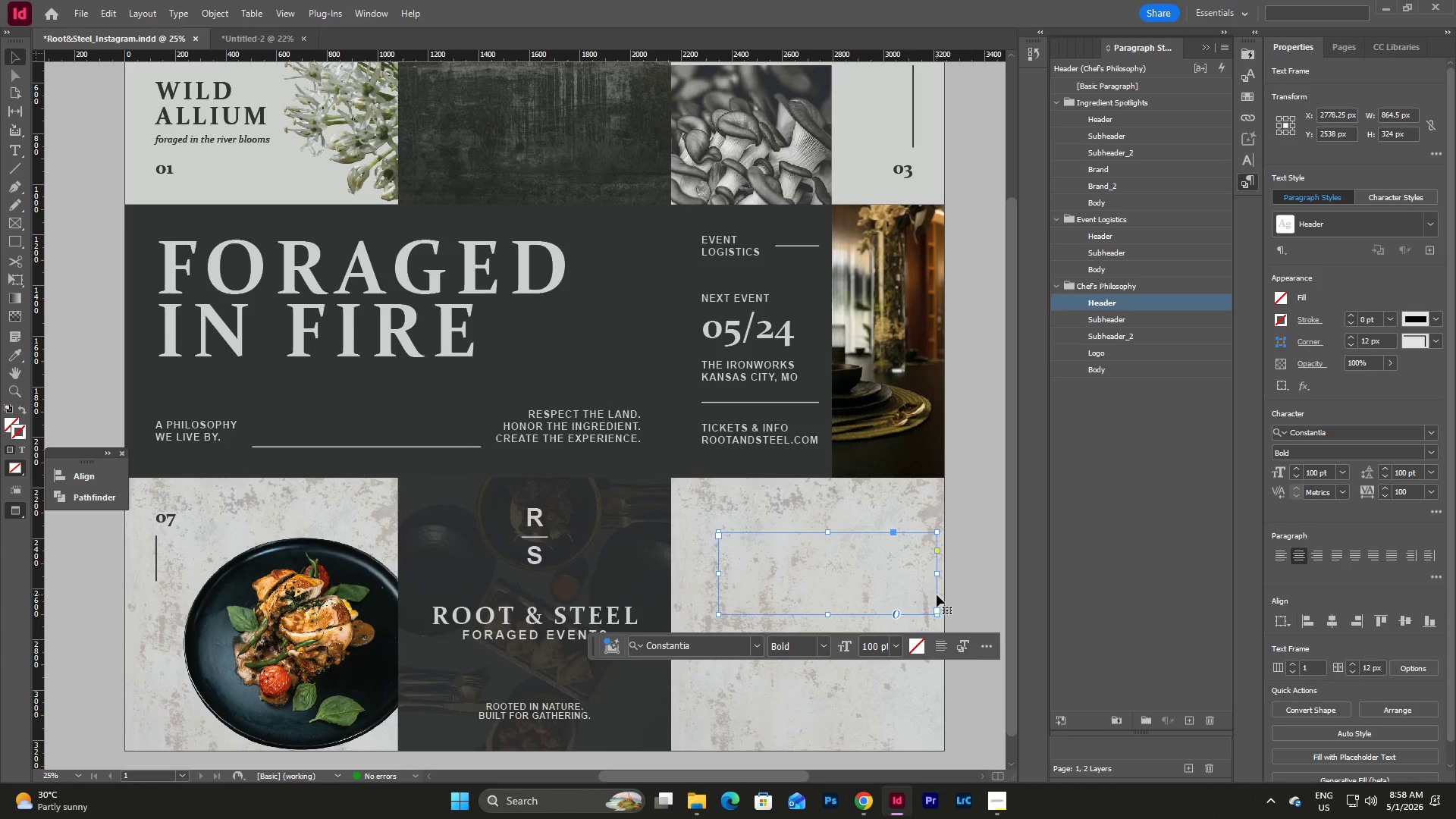 
key(W)
 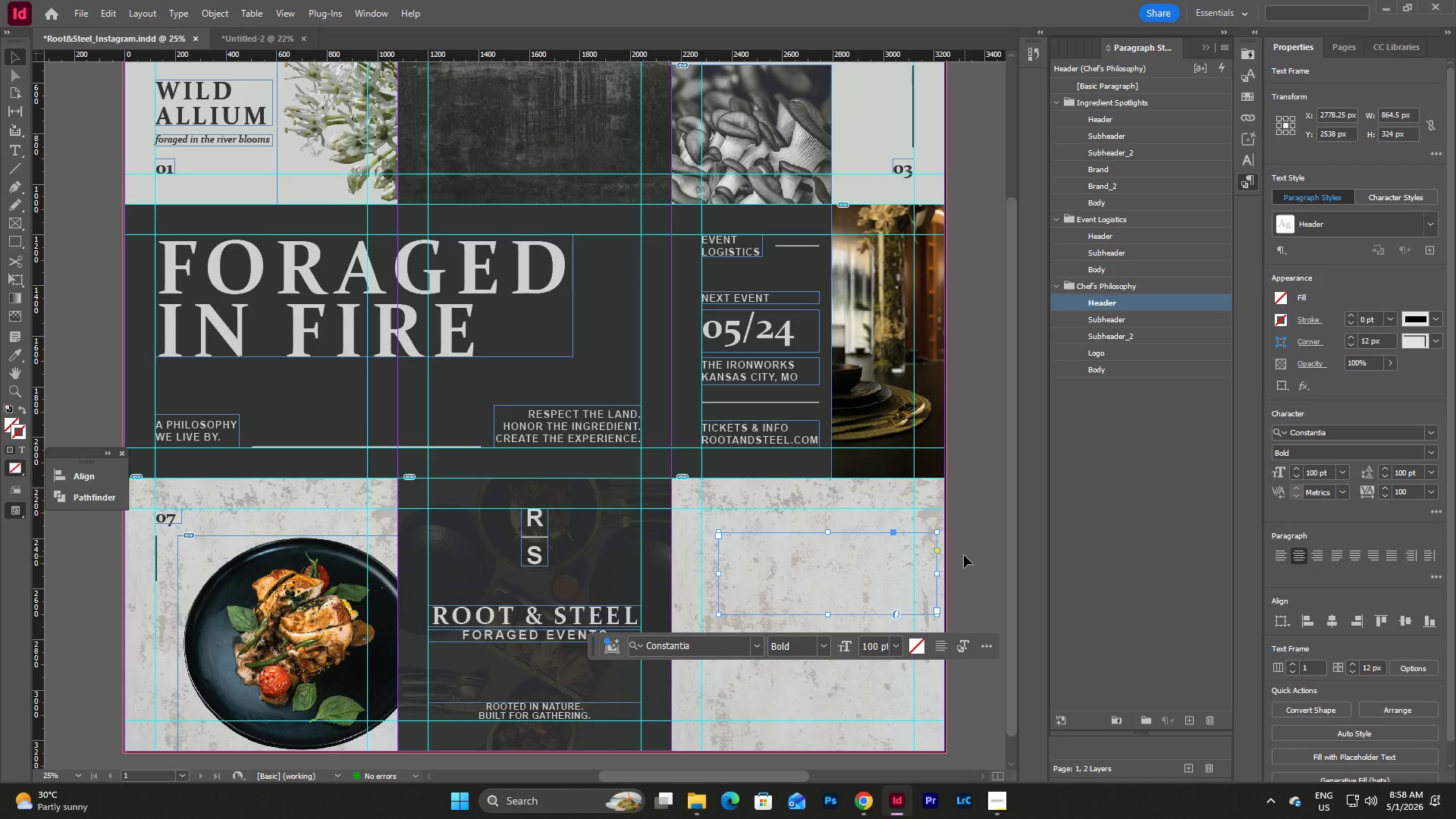 
left_click([848, 574])
 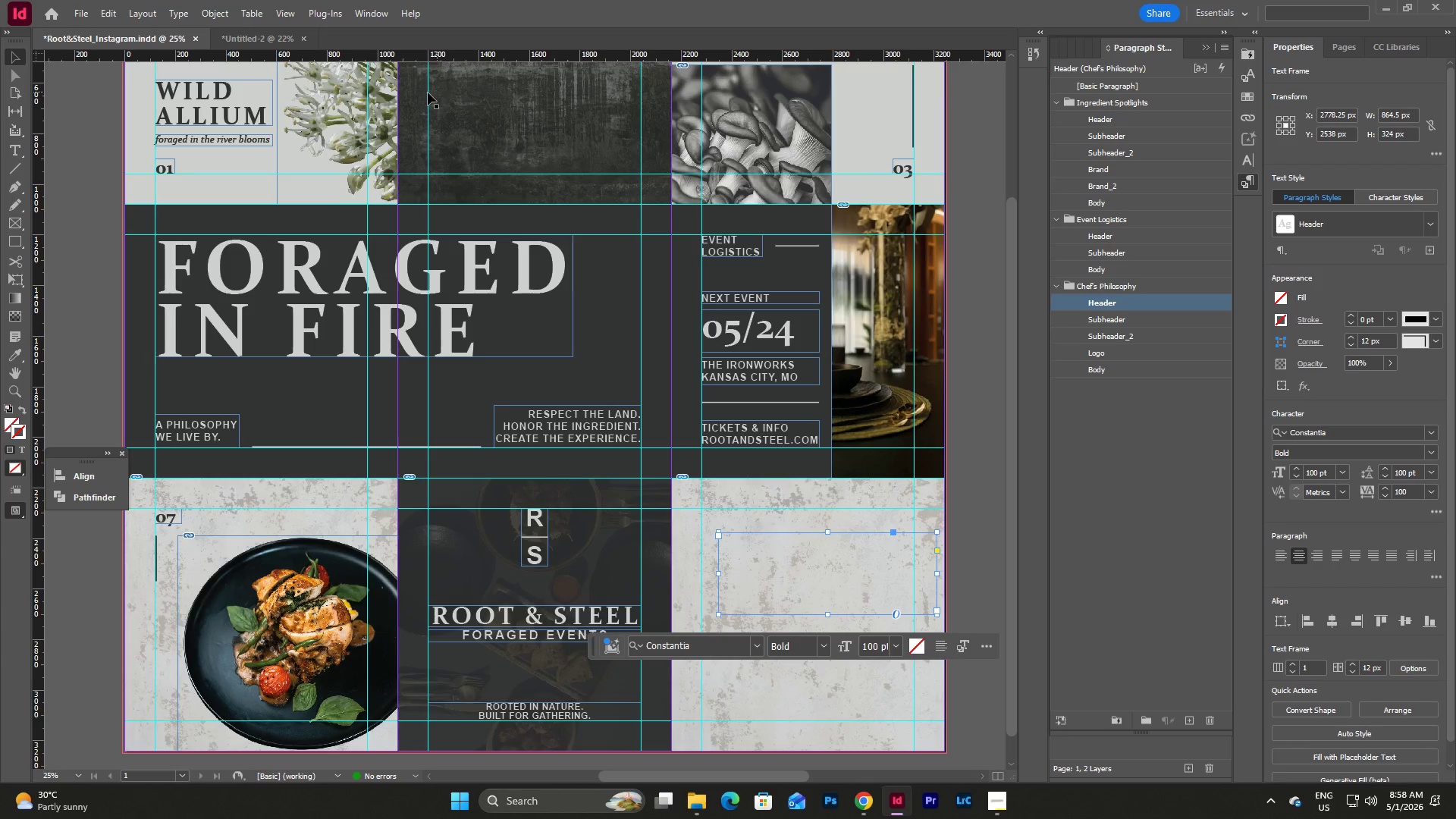 
left_click([366, 20])
 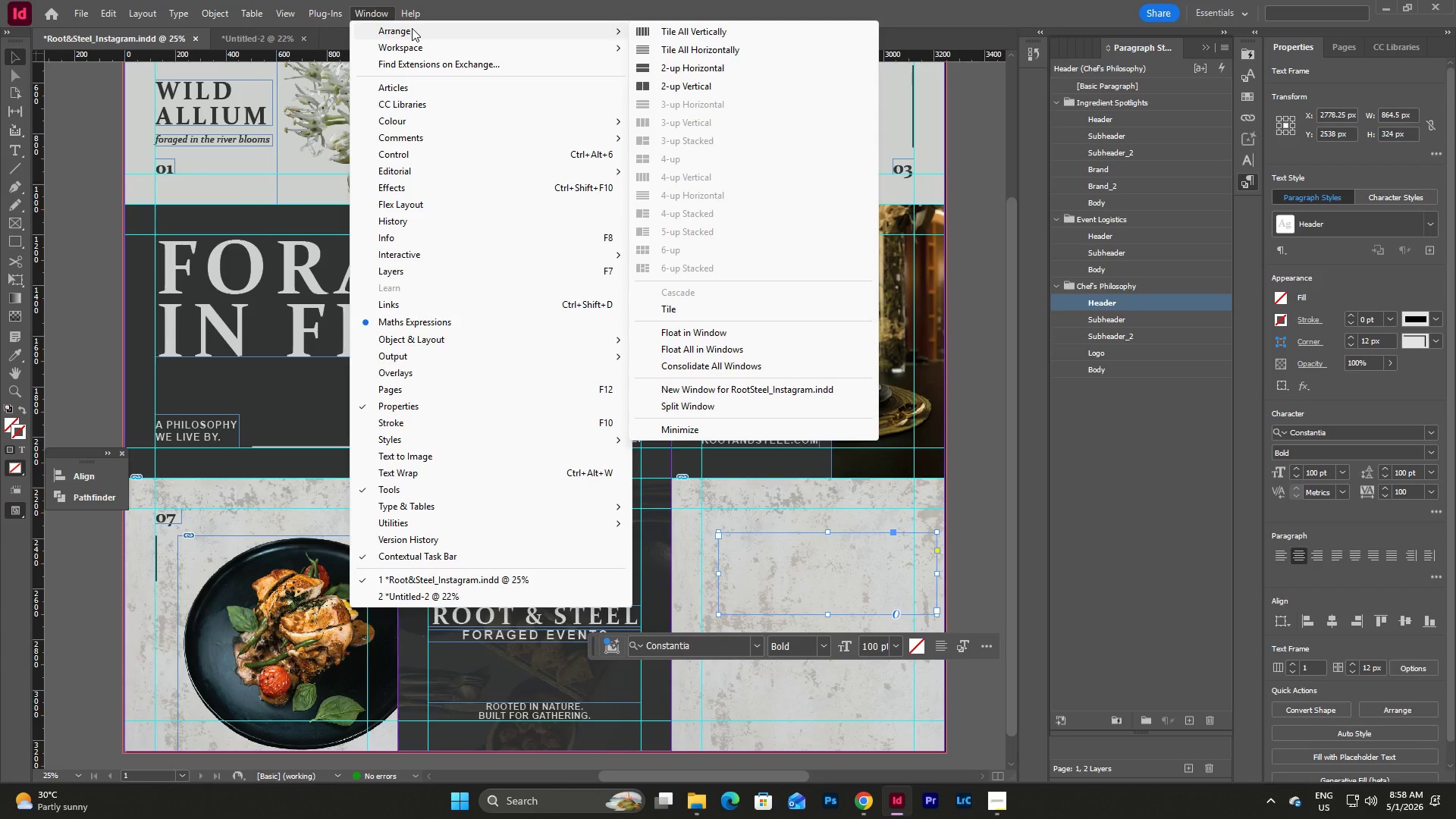 
mouse_move([266, 10])
 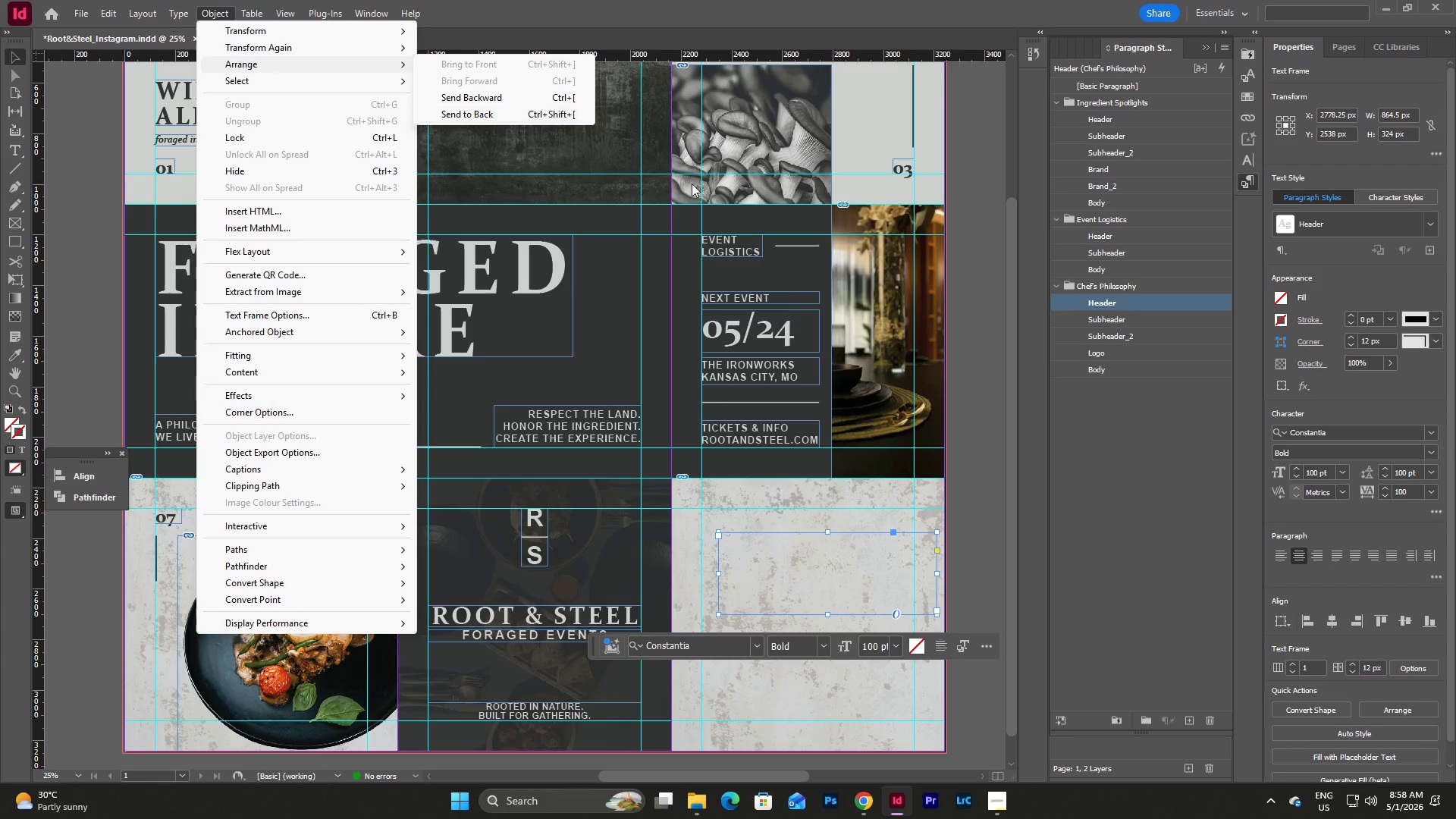 
double_click([828, 555])
 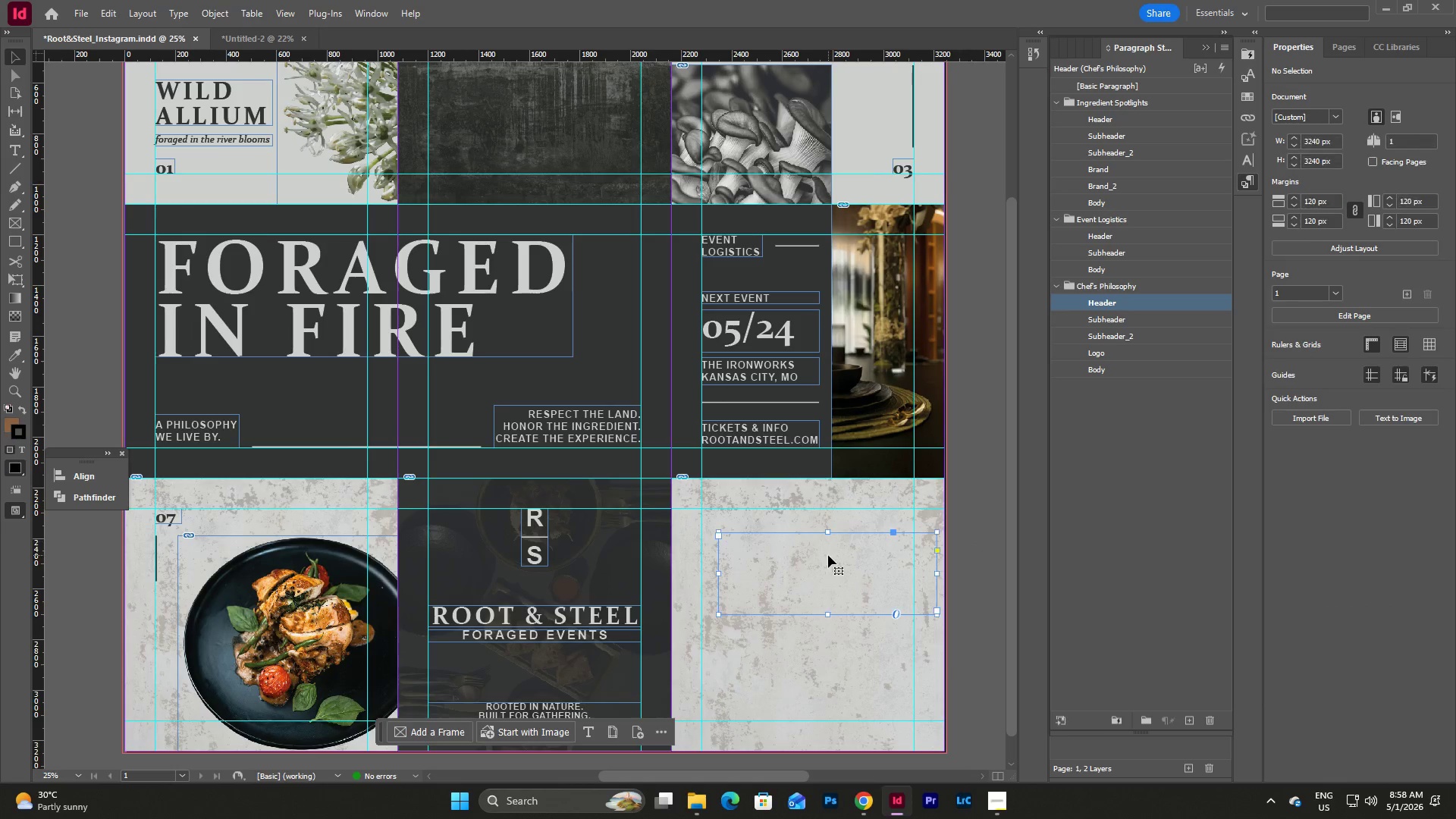 
triple_click([828, 555])
 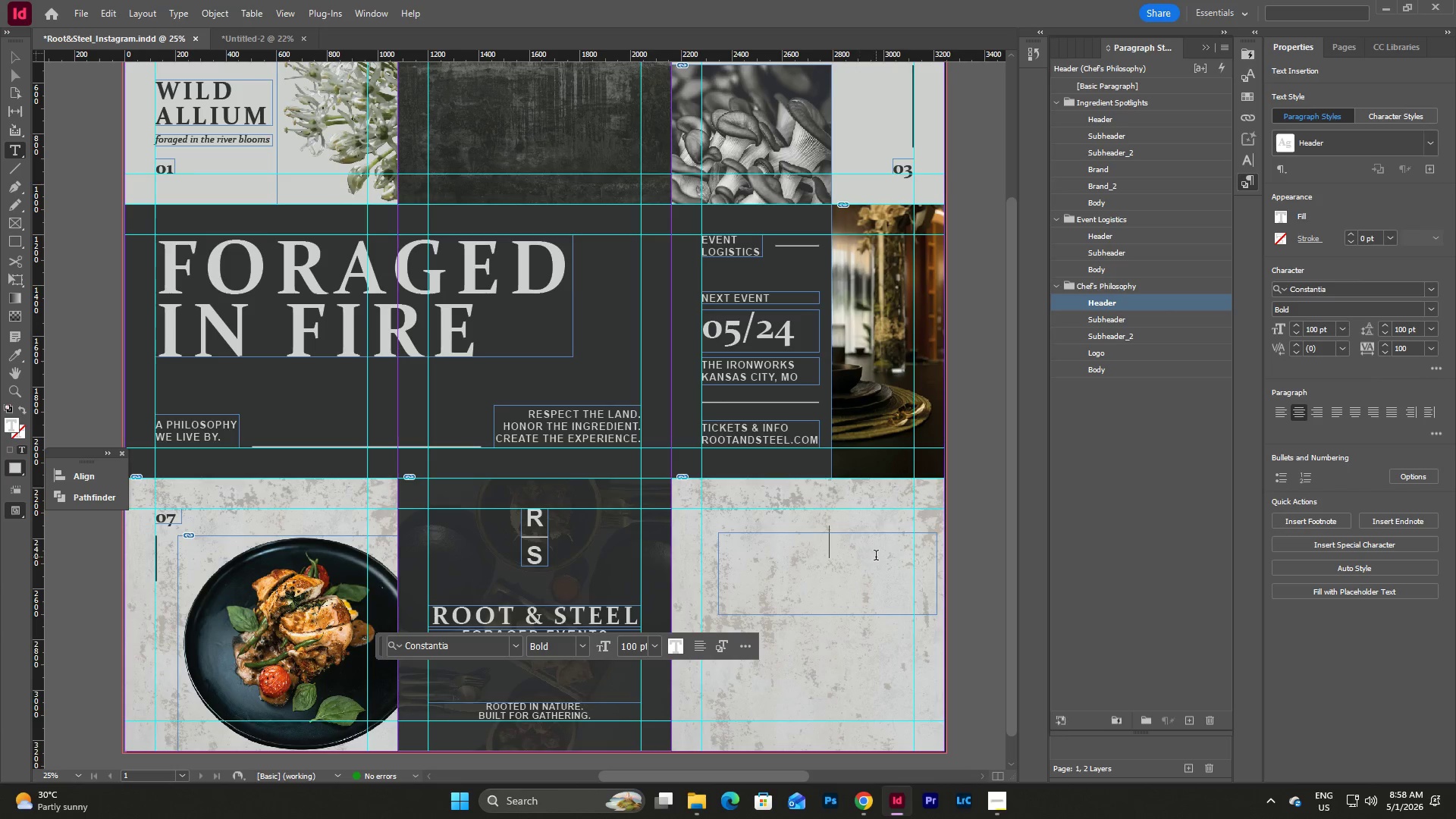 
left_click_drag(start_coordinate=[874, 544], to_coordinate=[711, 544])
 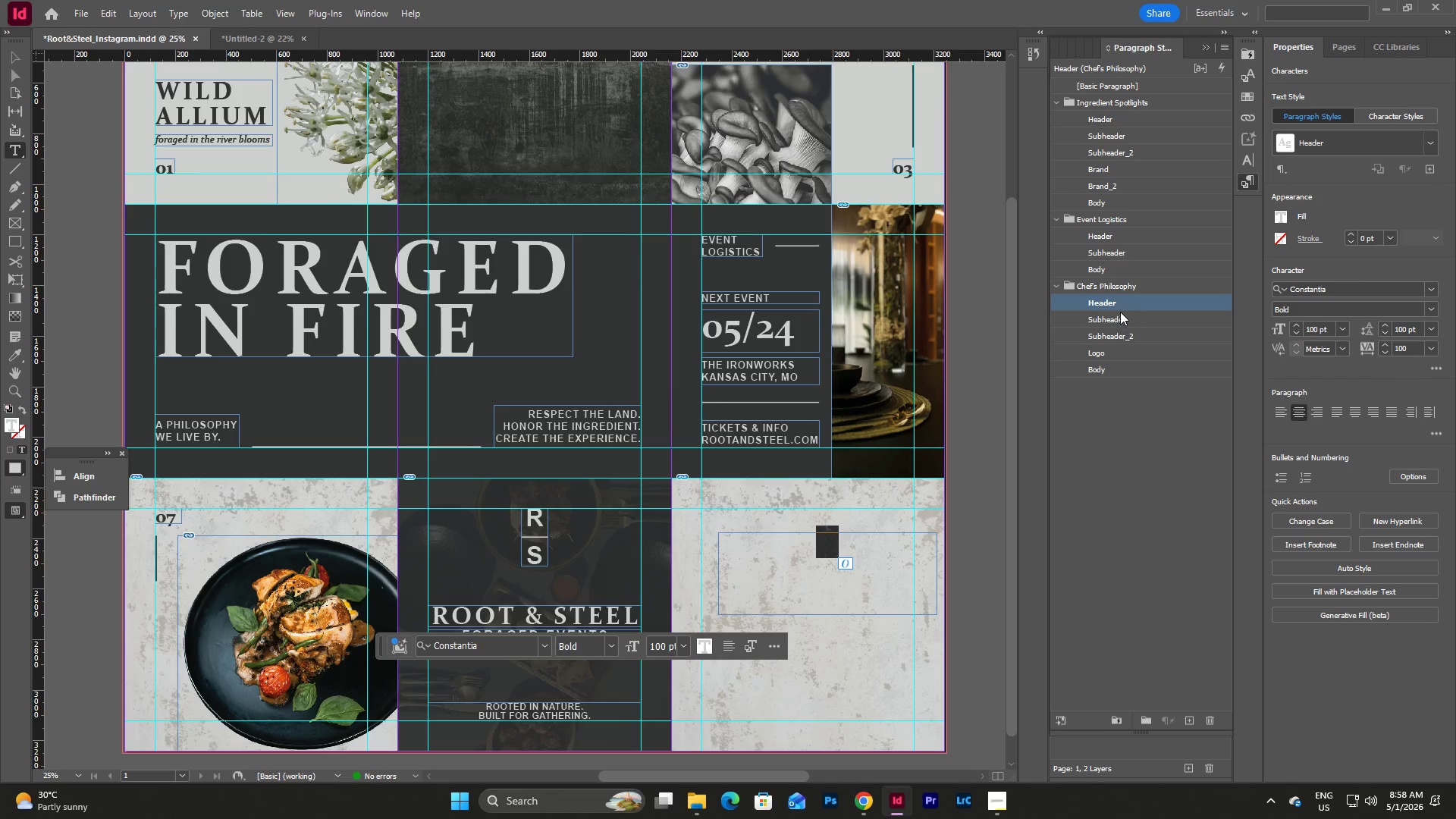 
double_click([1116, 304])
 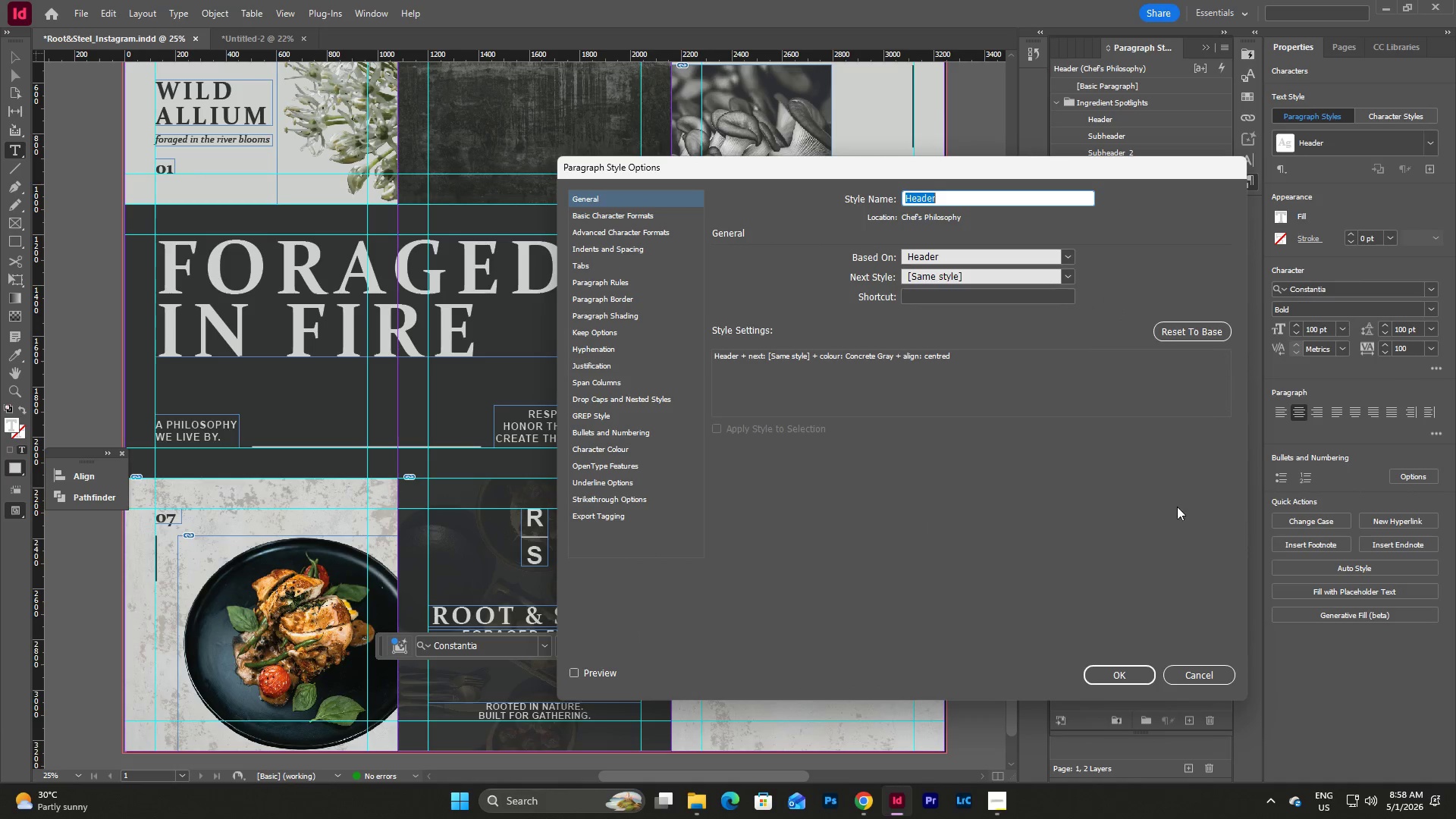 
left_click([1201, 671])
 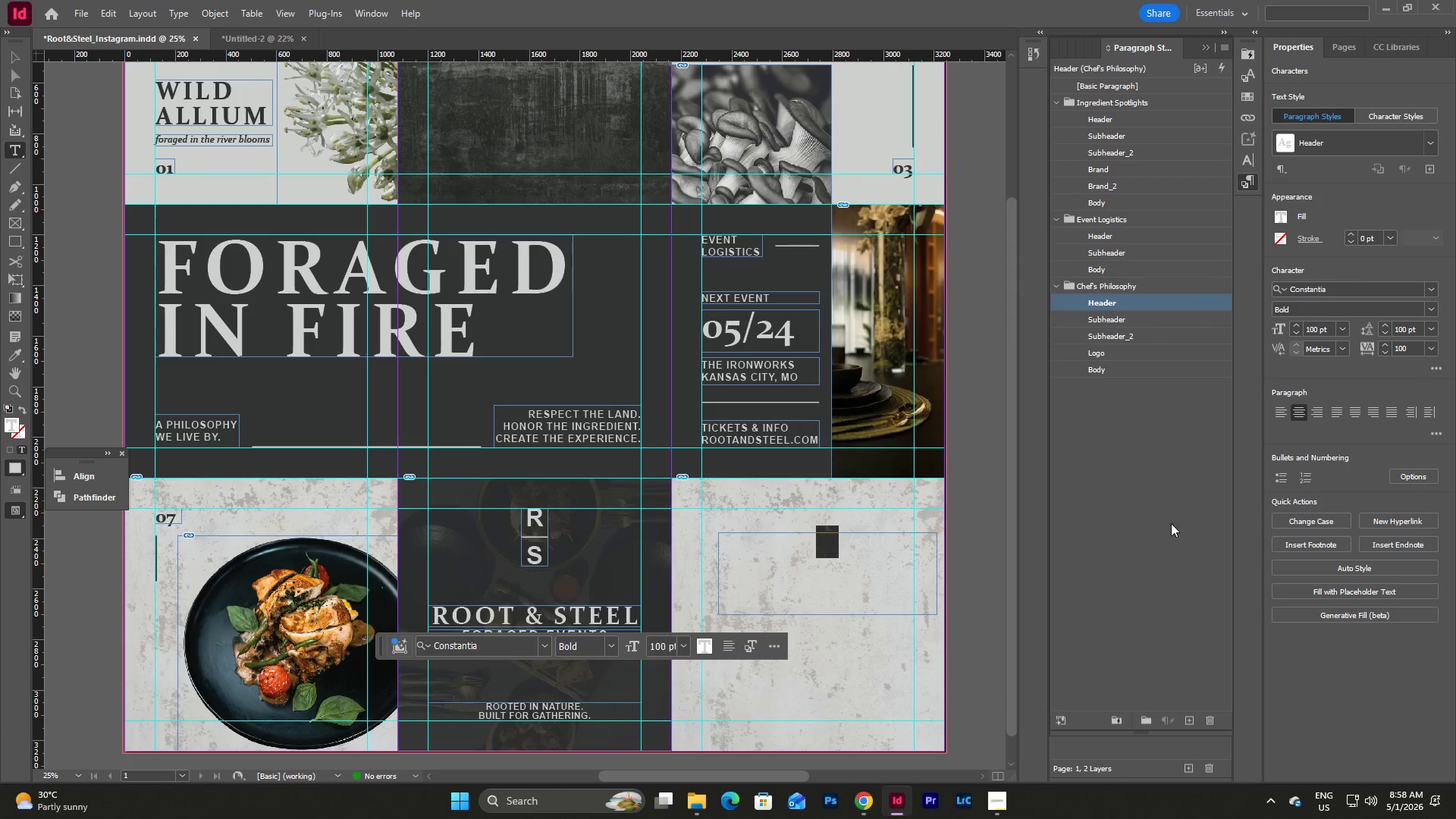 
left_click([1153, 492])
 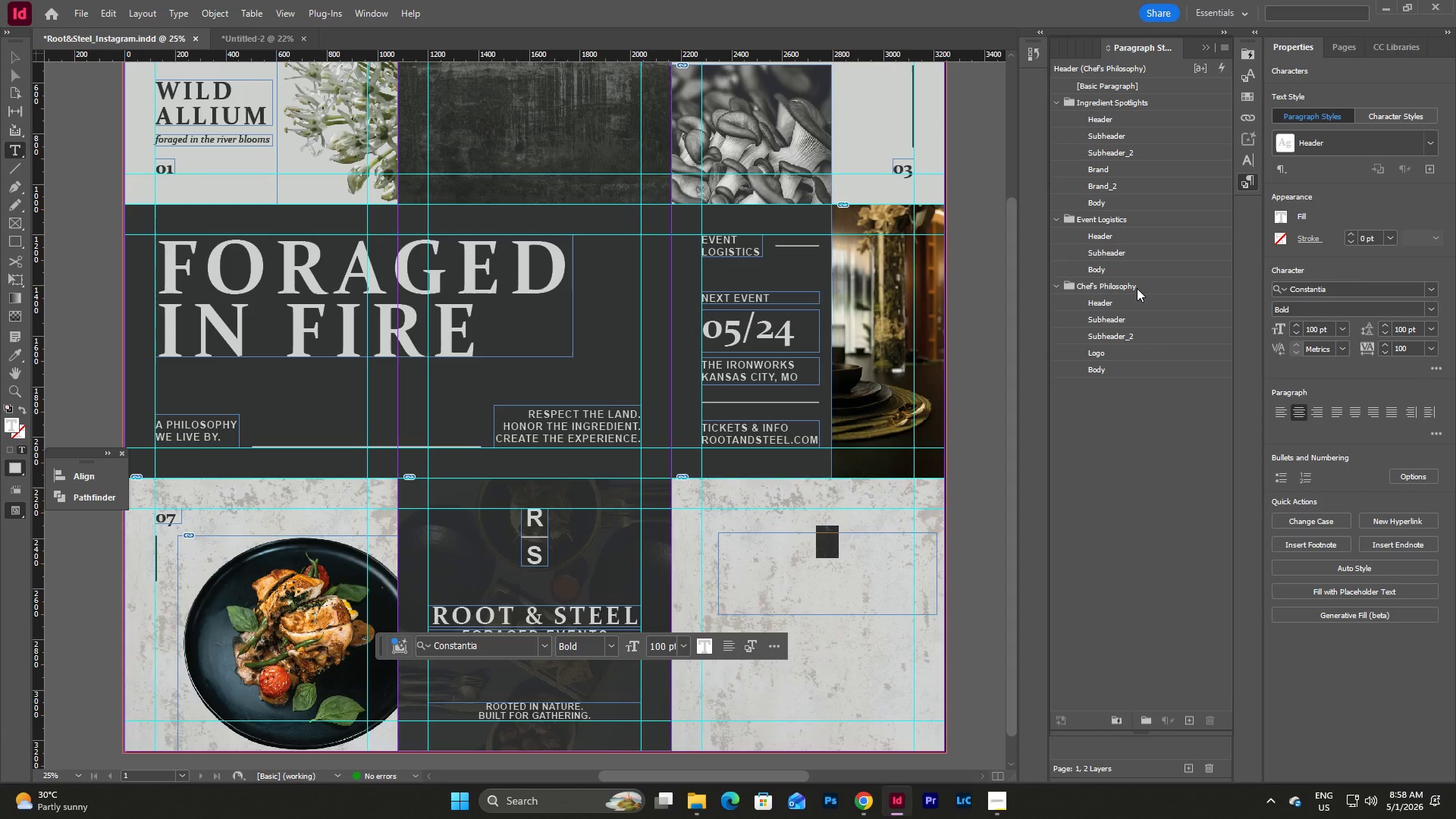 
right_click([1139, 288])
 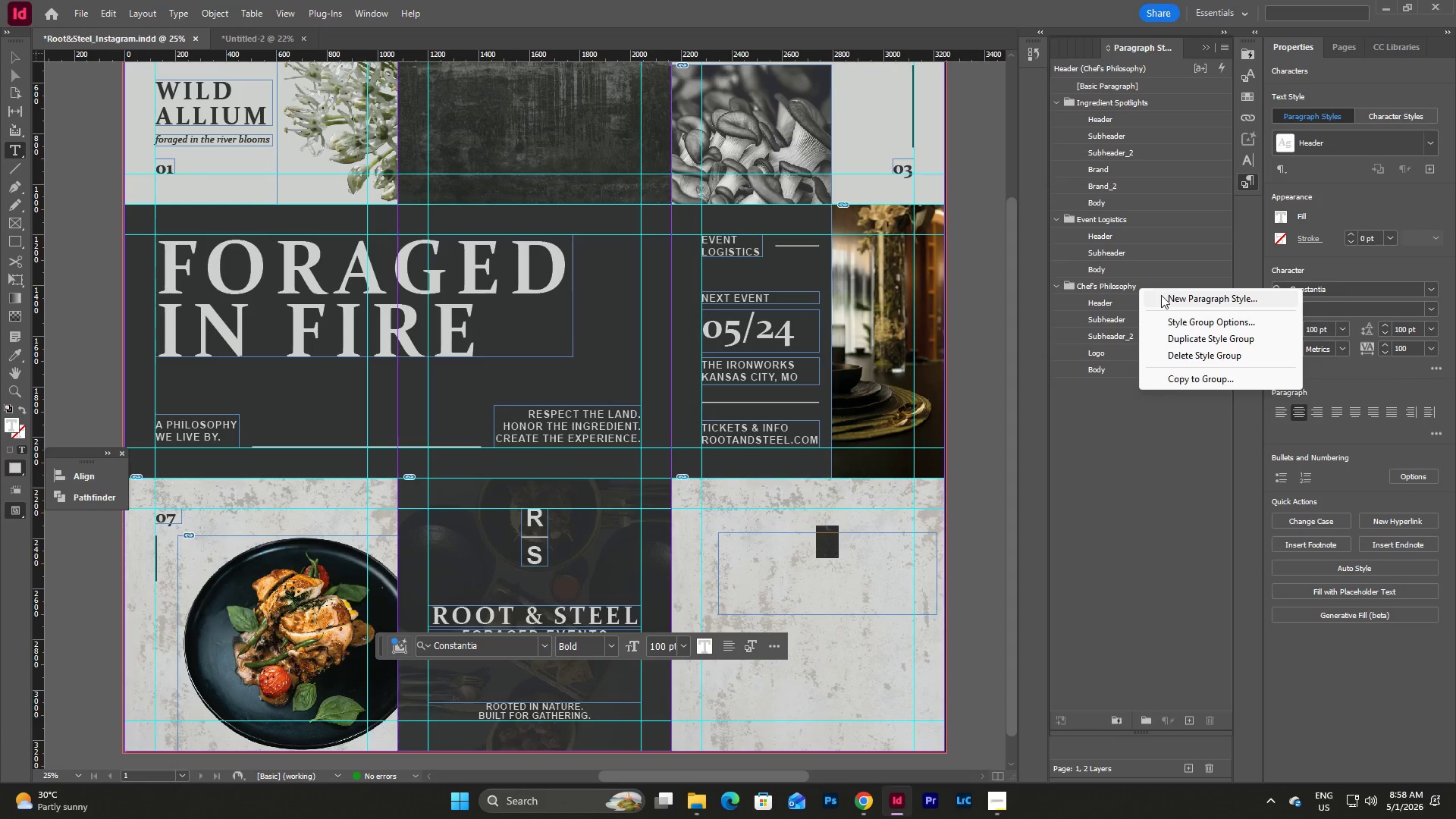 
left_click([1165, 298])
 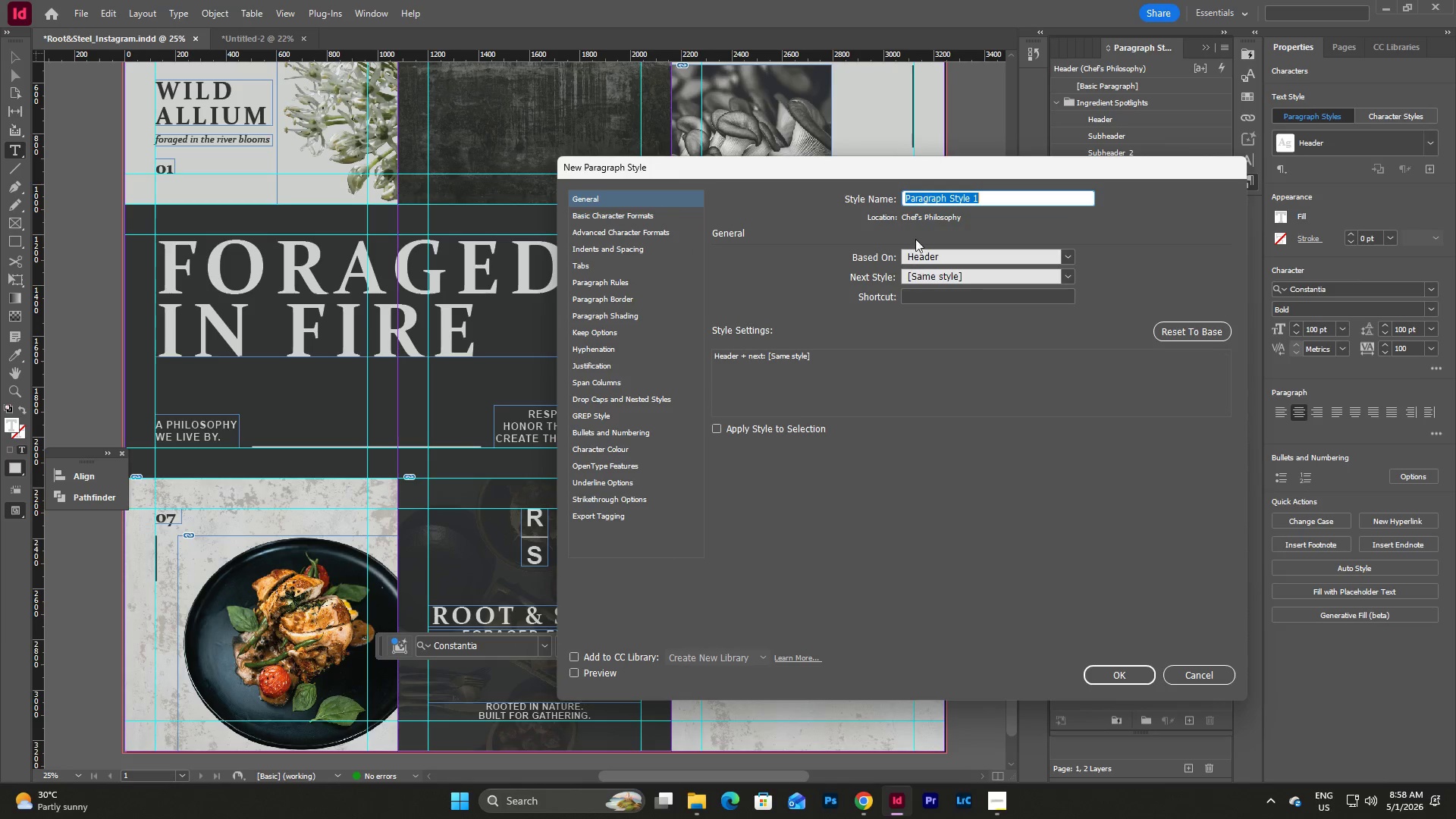 
type(Quote)
 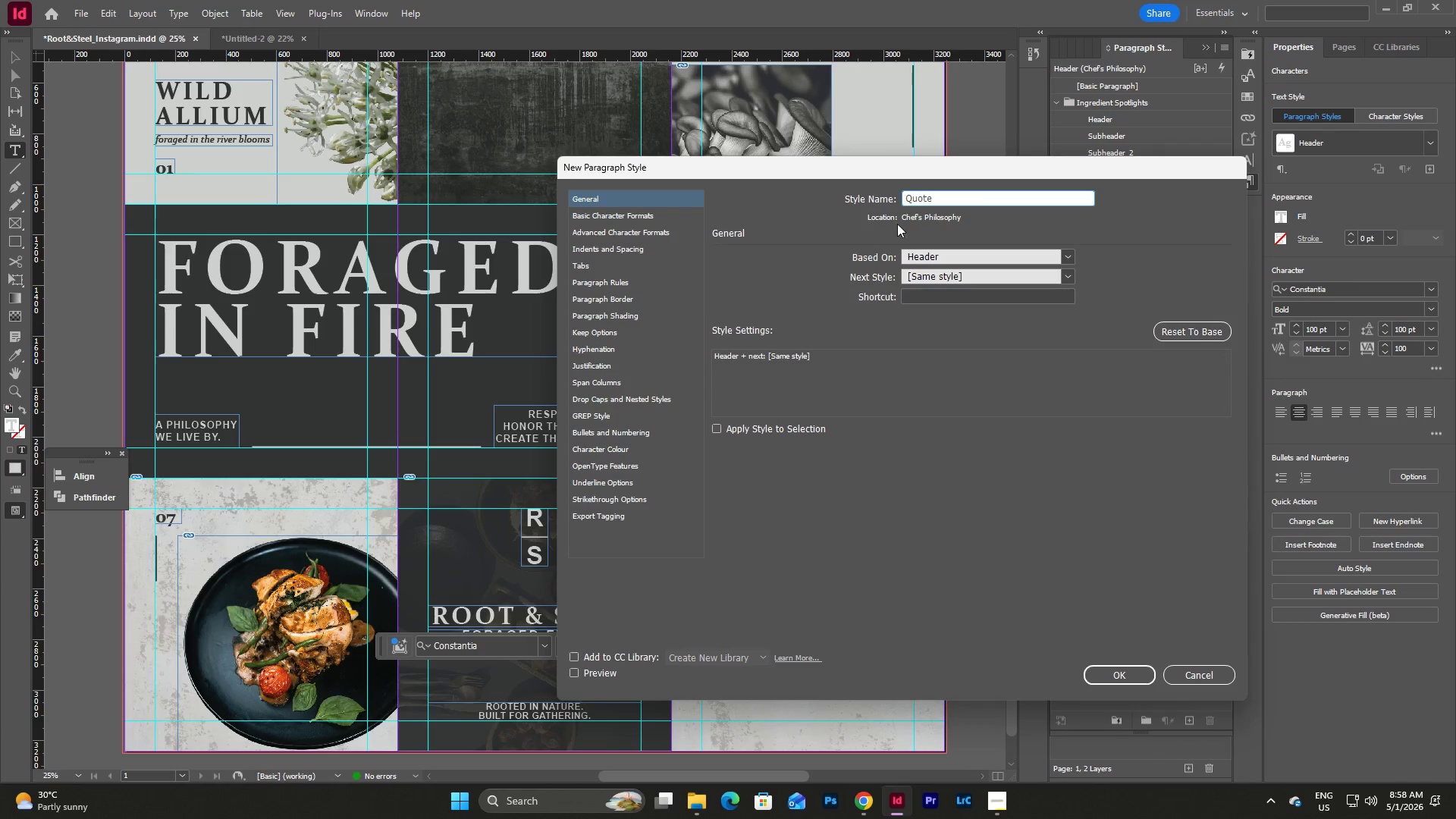 
wait(5.08)
 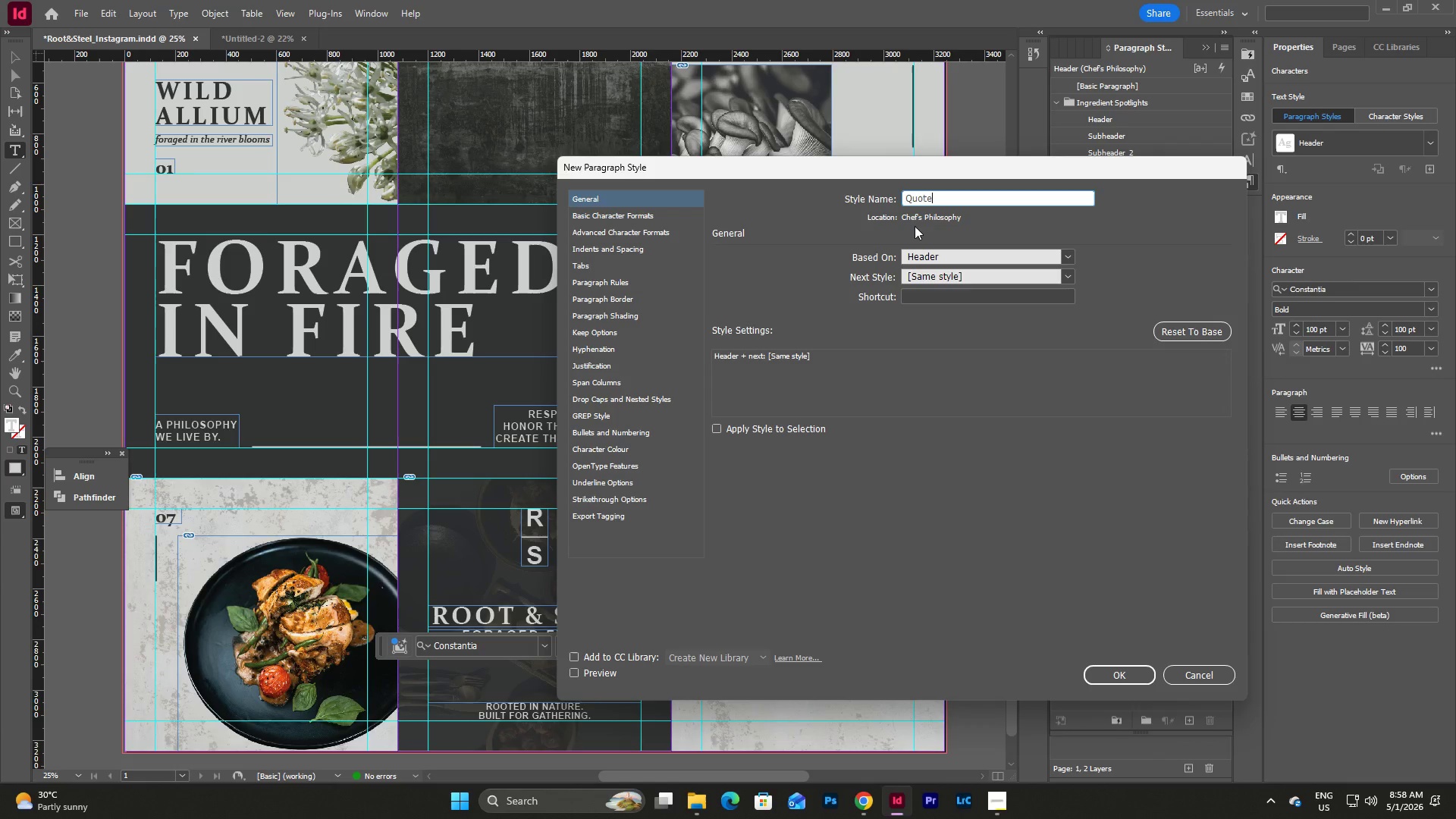 
left_click([597, 449])
 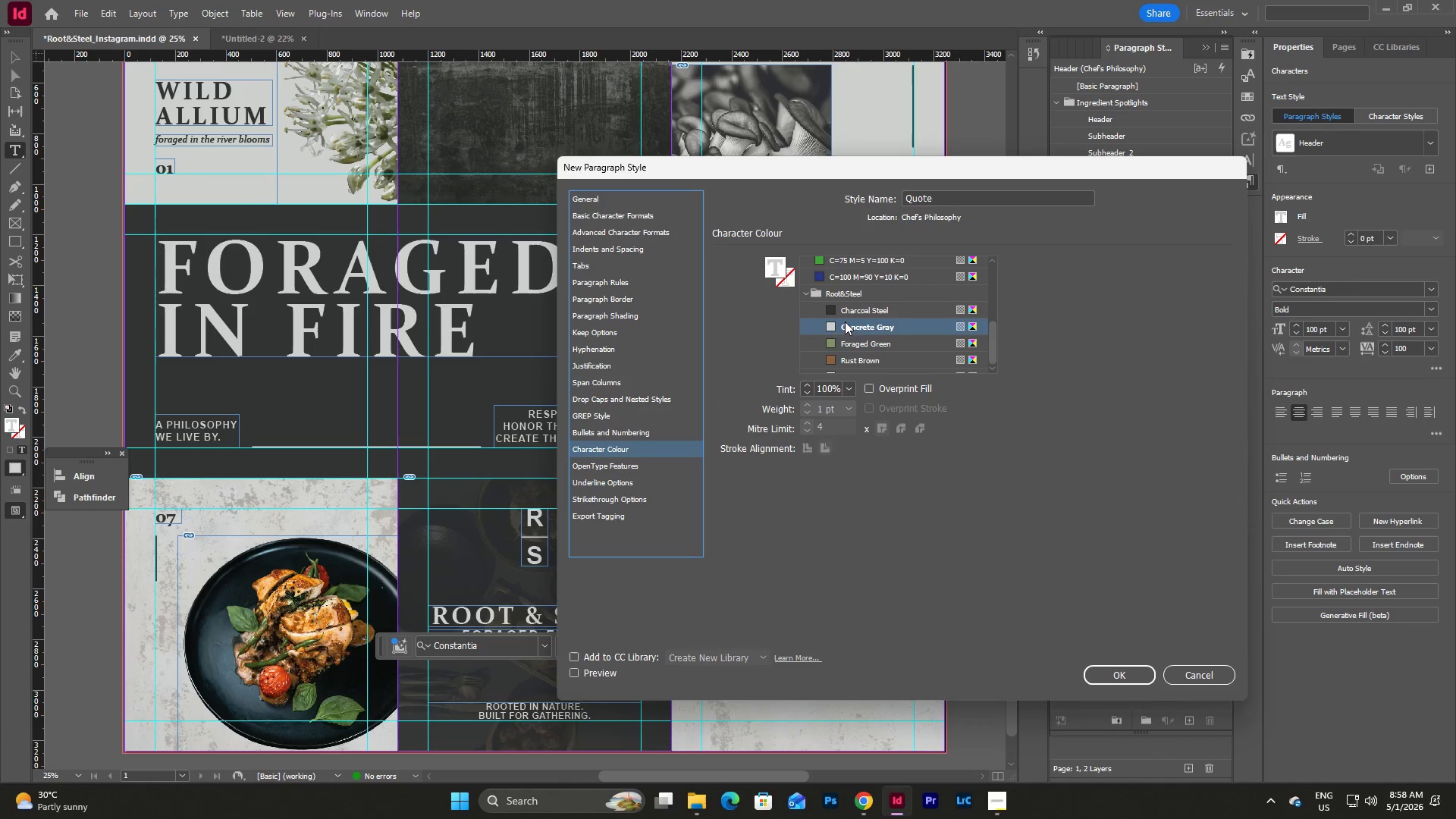 
left_click([861, 303])
 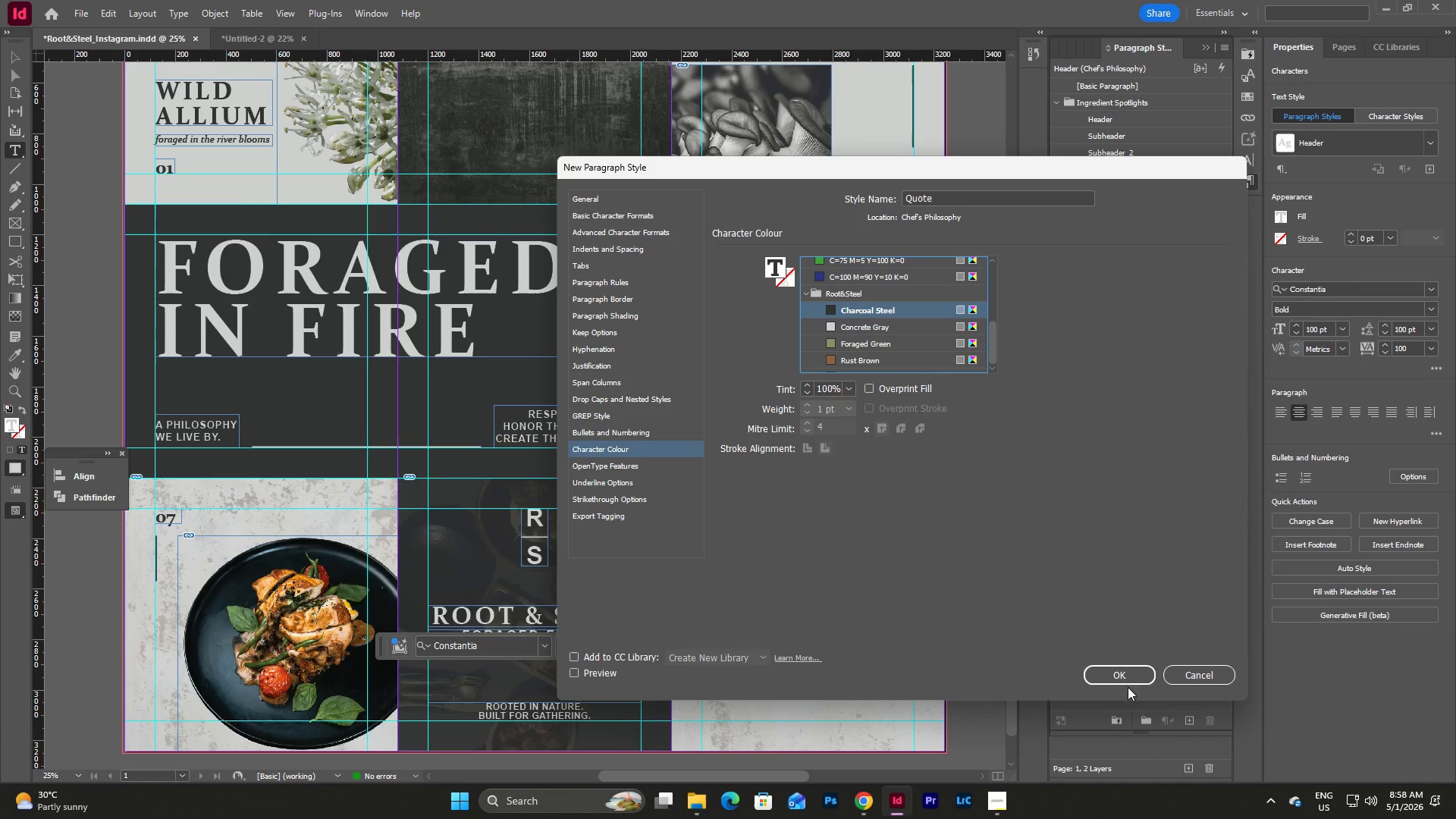 
left_click([1125, 673])
 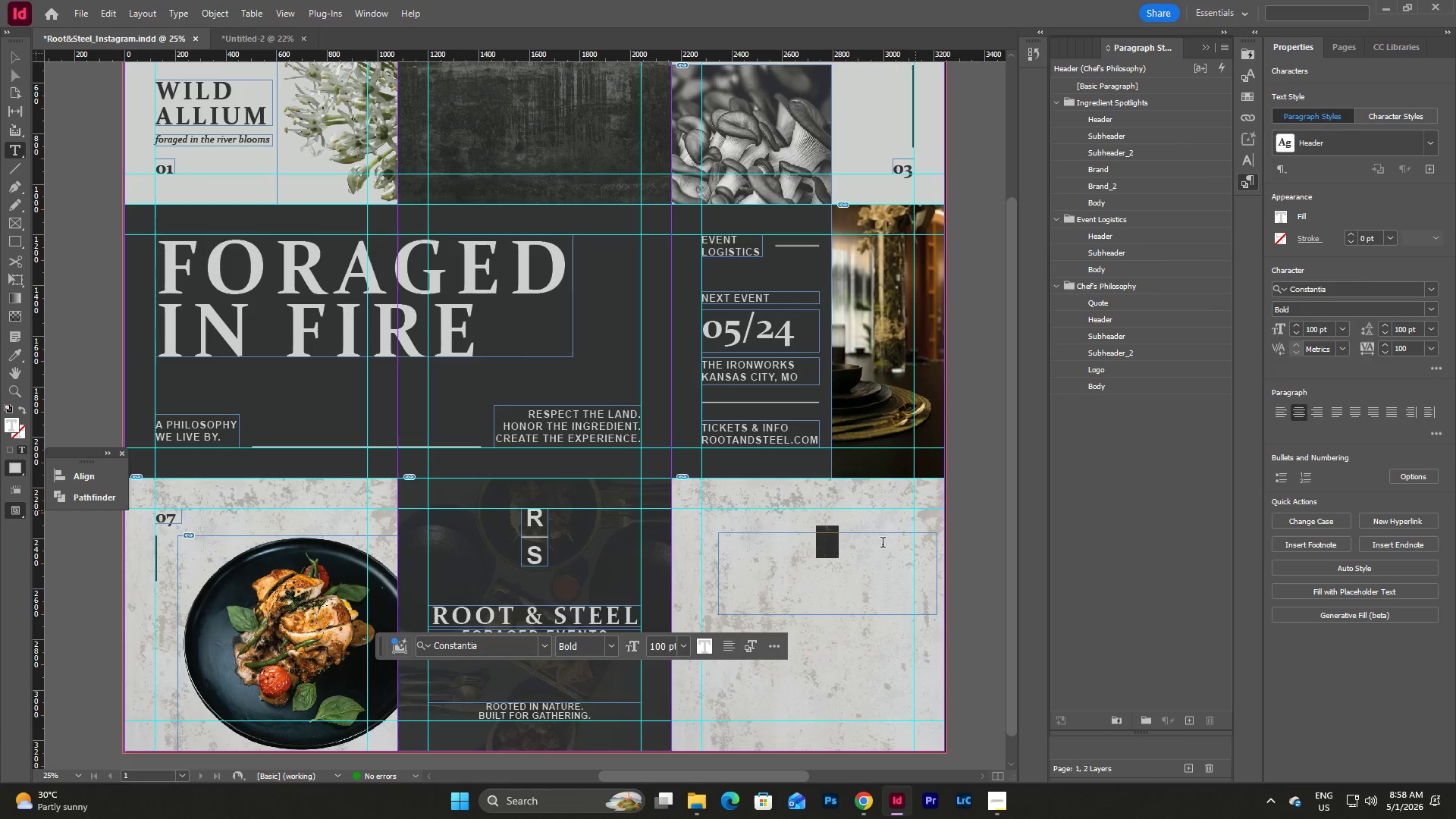 
left_click([879, 567])
 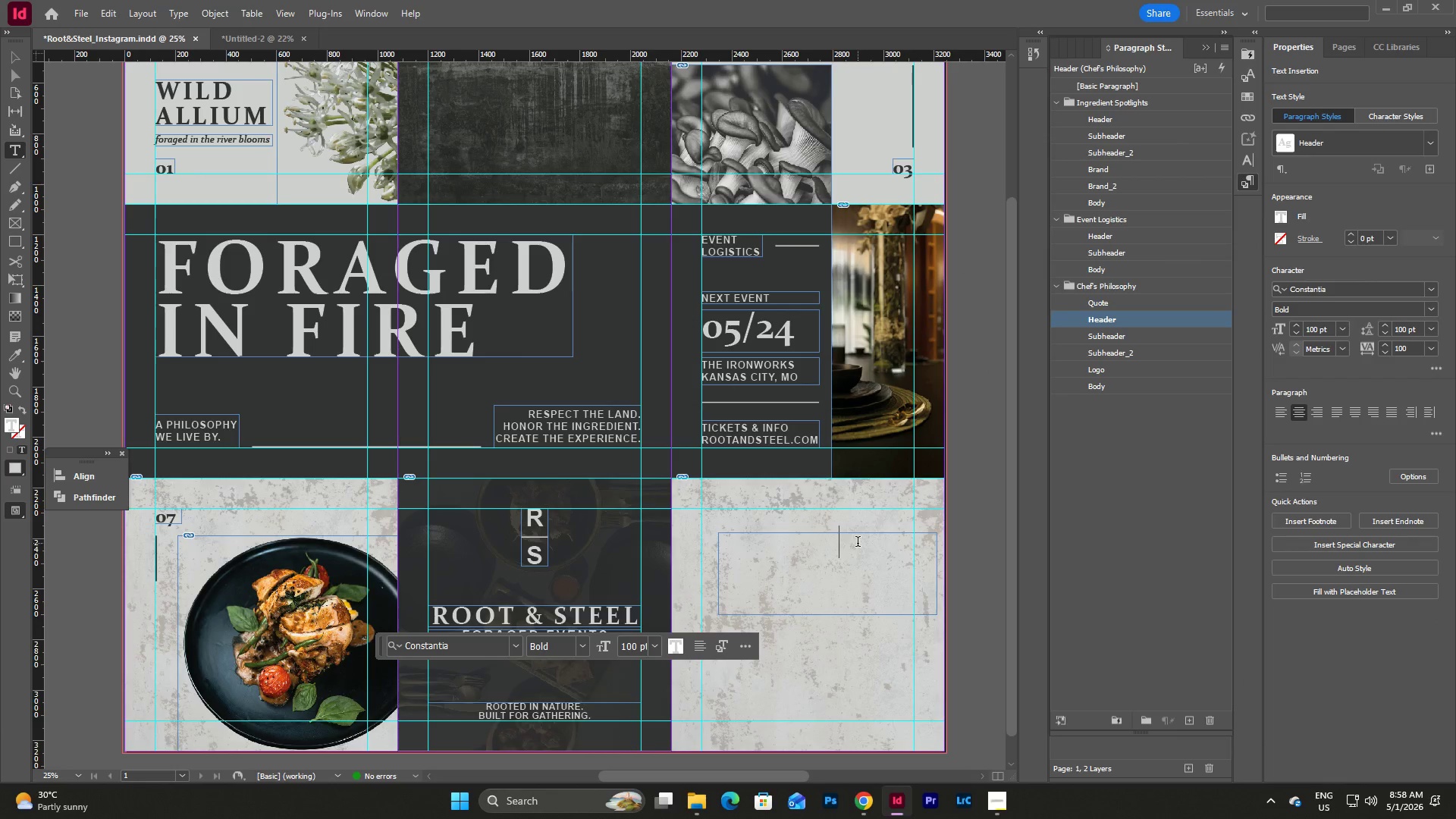 
left_click_drag(start_coordinate=[858, 543], to_coordinate=[736, 544])
 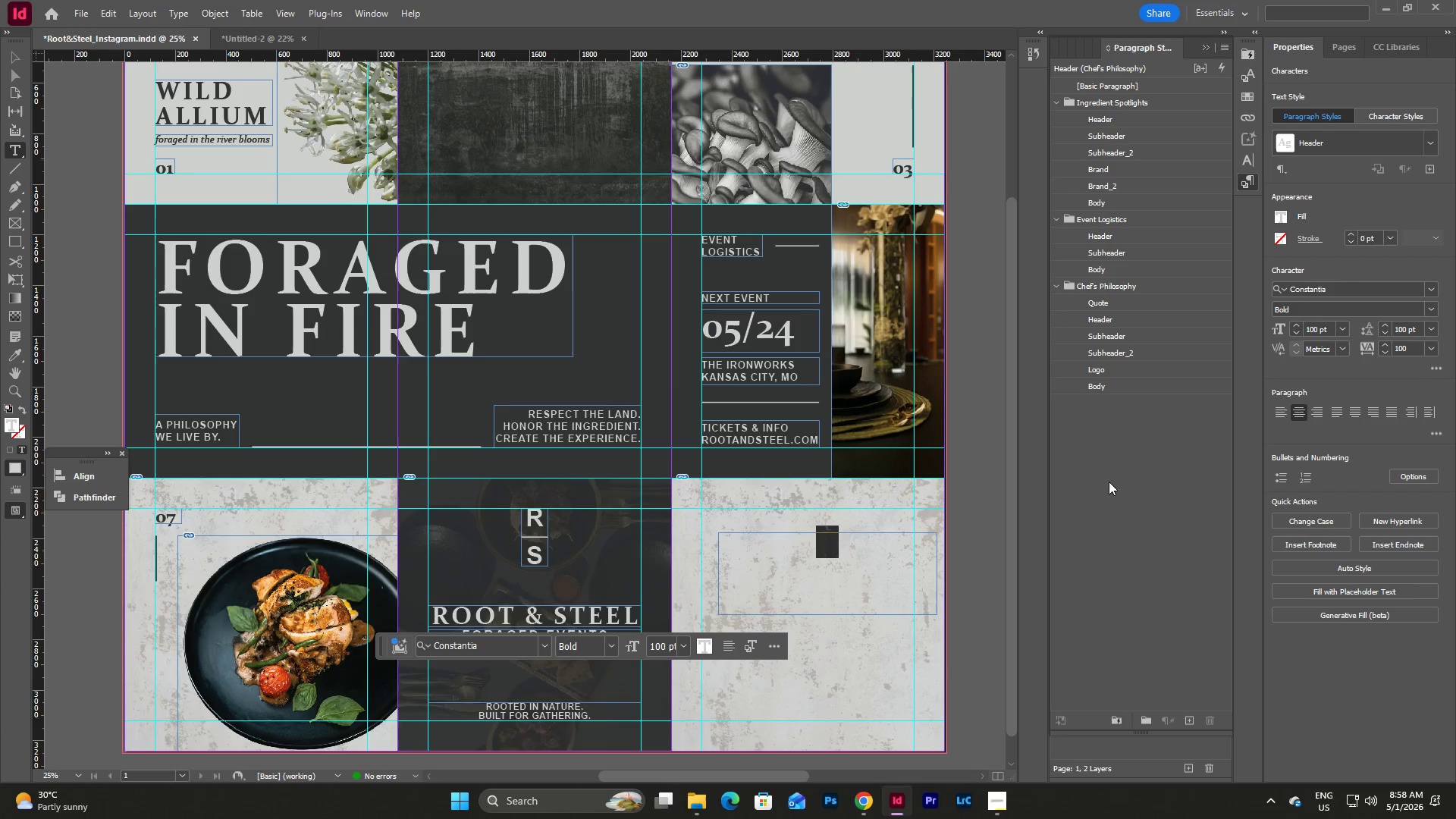 
double_click([884, 573])
 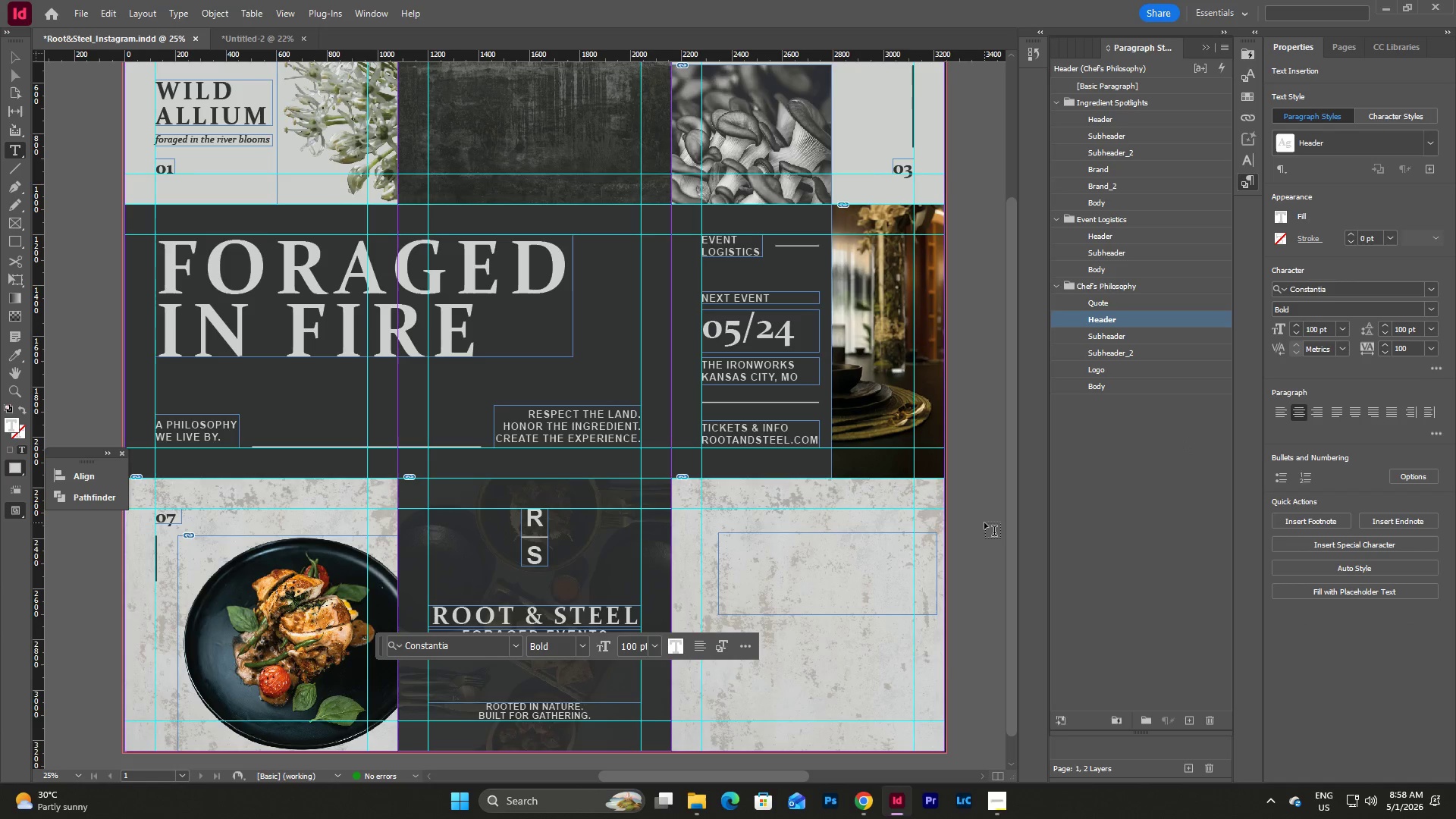 
key(Escape)
 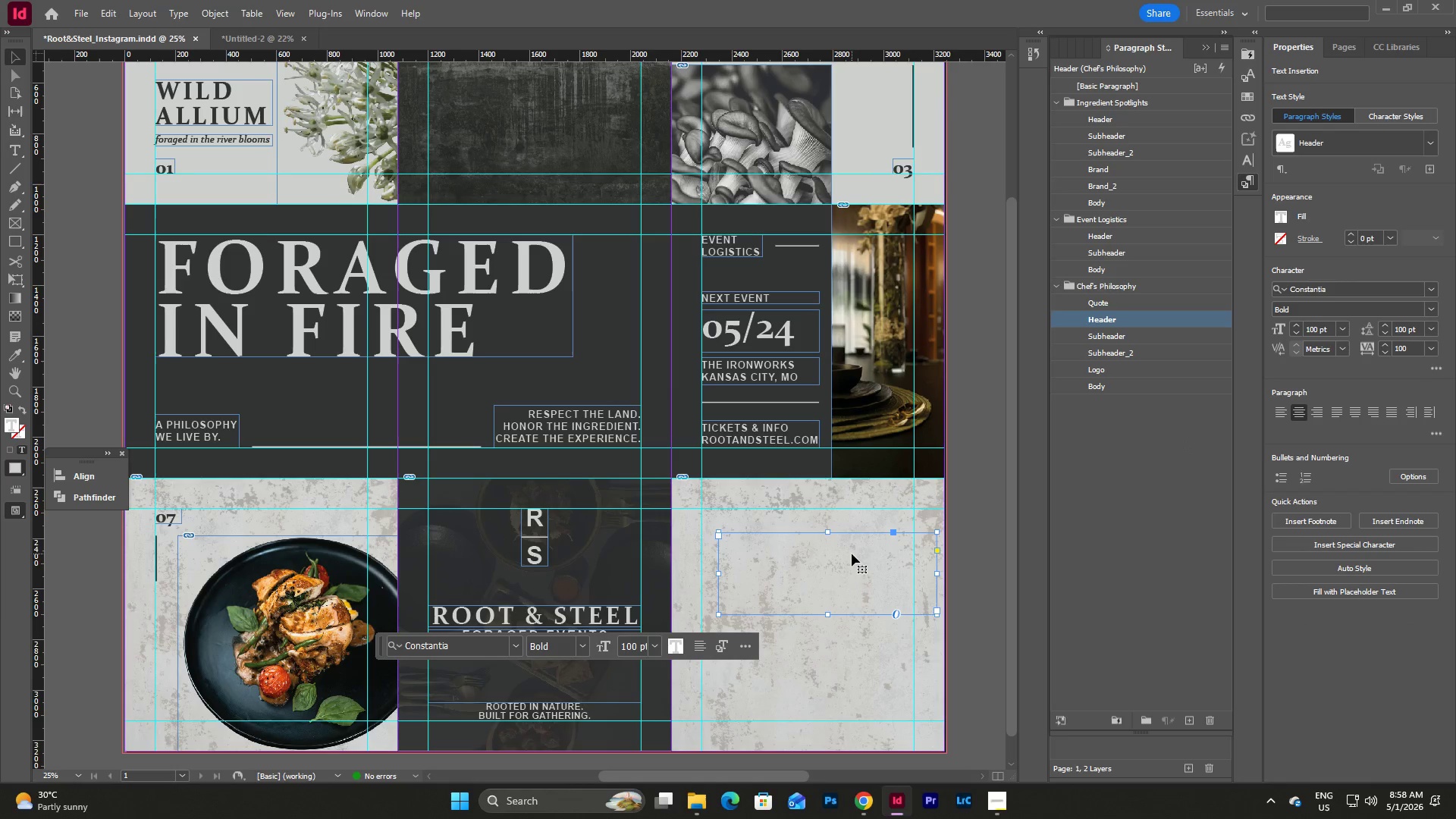 
left_click([852, 554])
 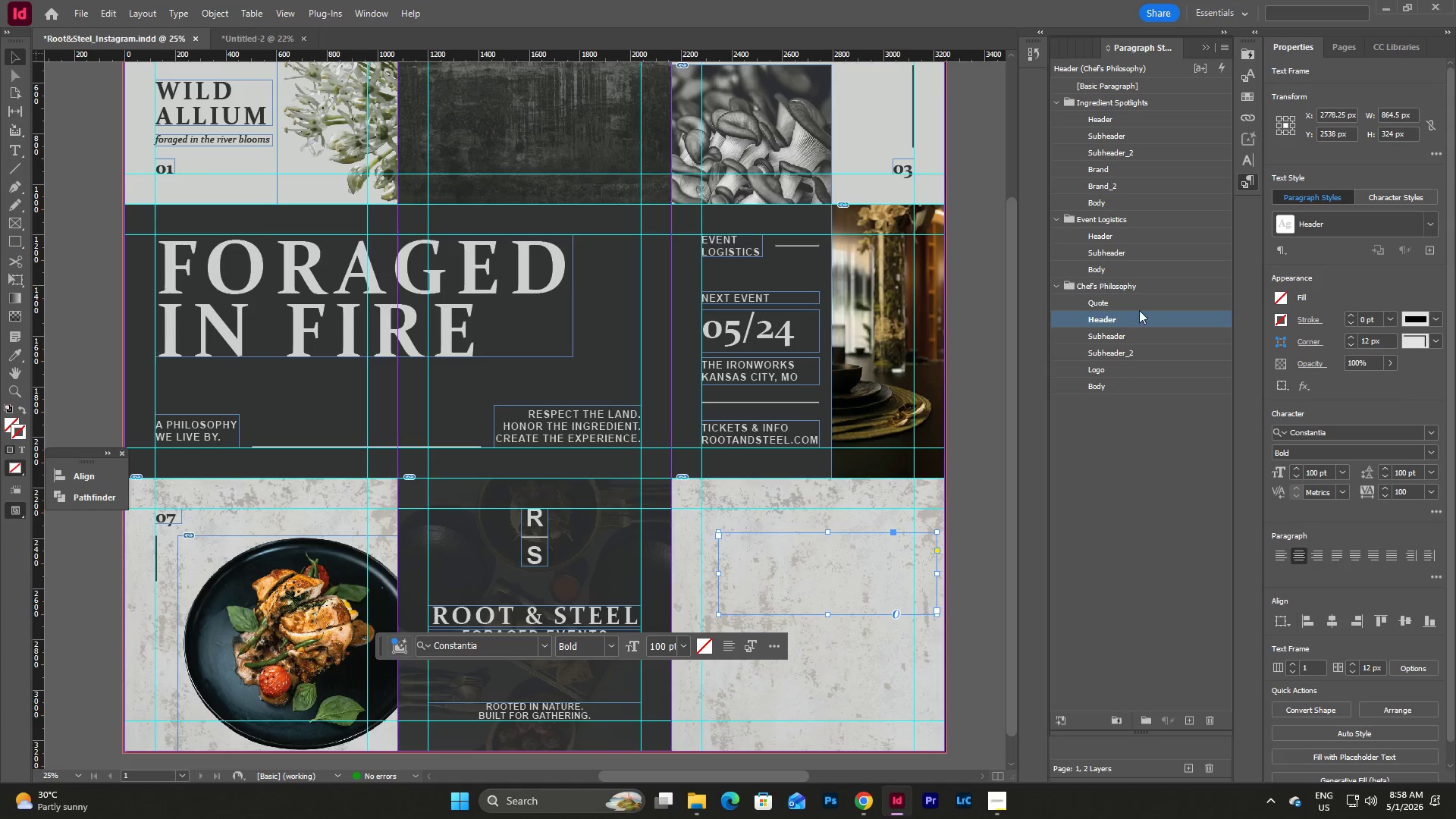 
left_click([1138, 303])
 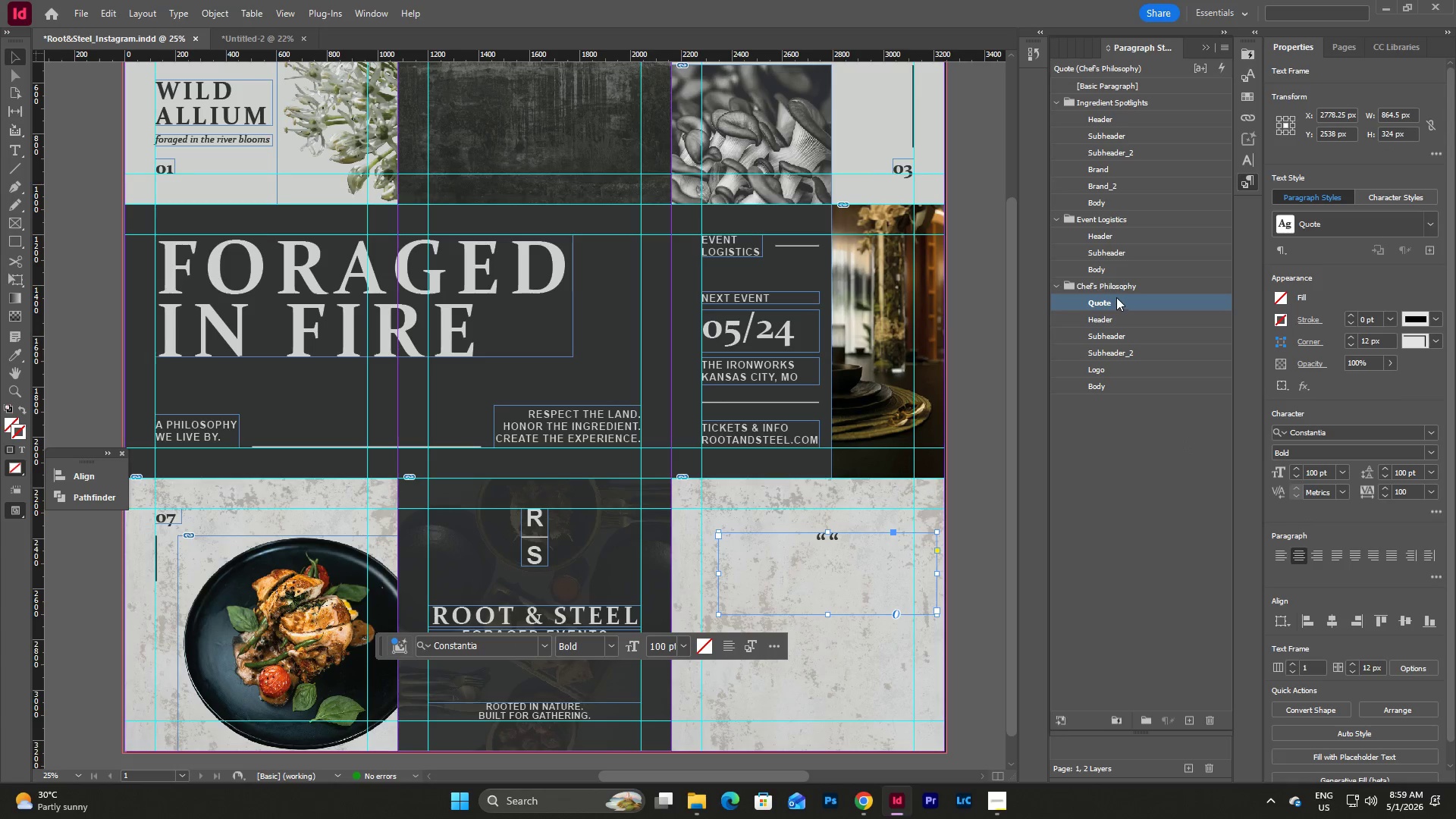 
left_click_drag(start_coordinate=[1113, 305], to_coordinate=[1125, 452])
 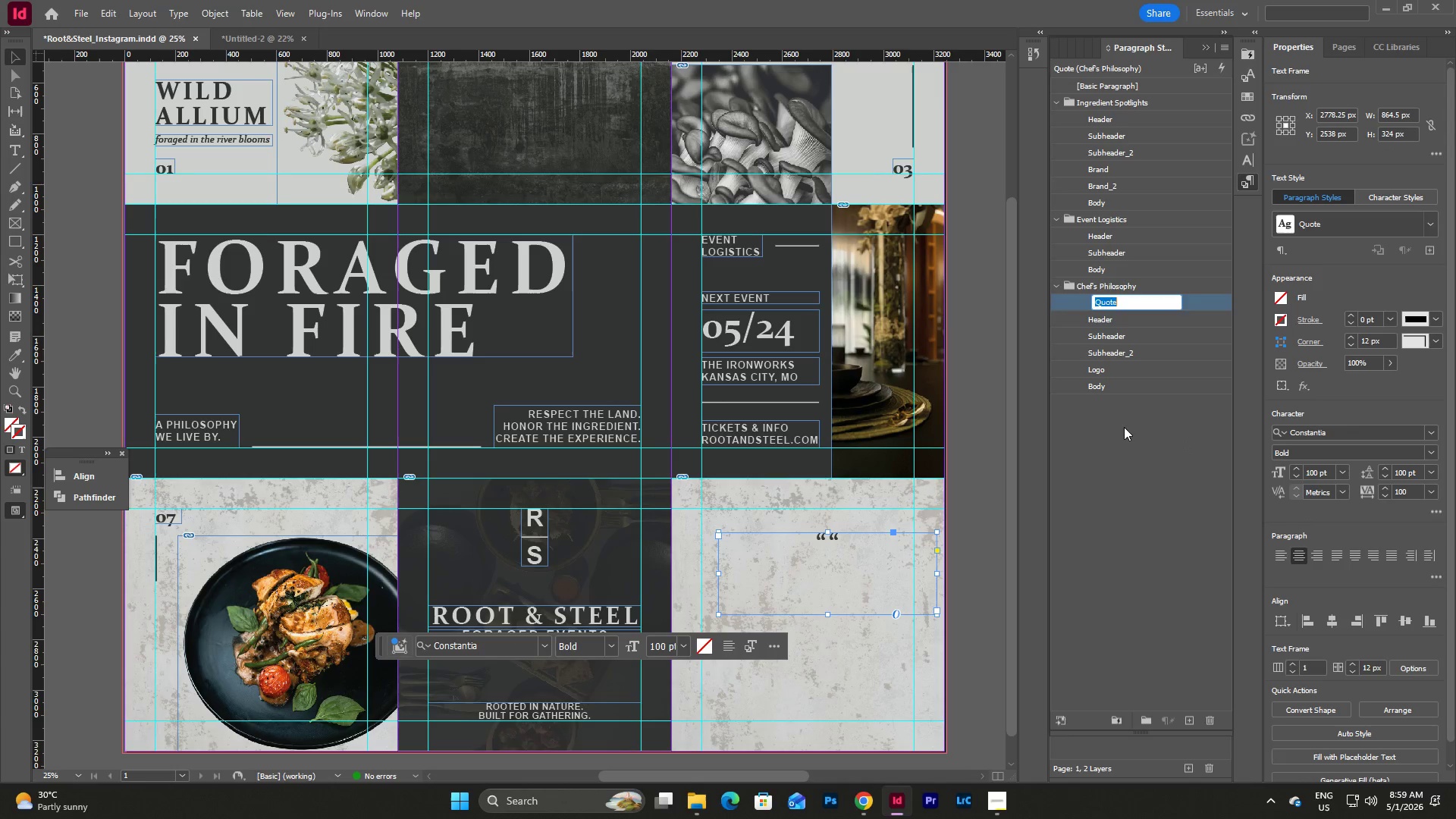 
left_click([1123, 433])
 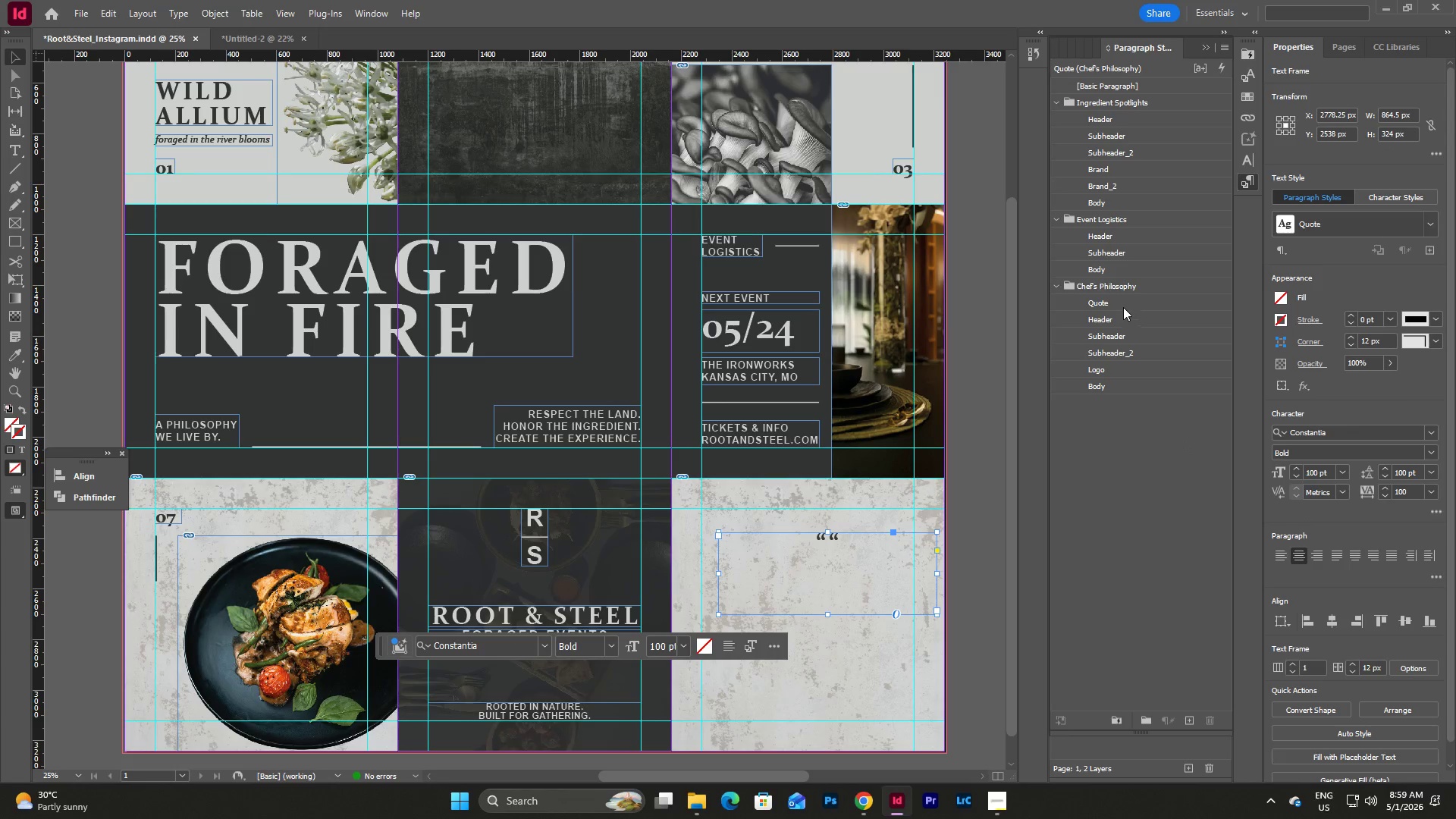 
left_click([1122, 303])
 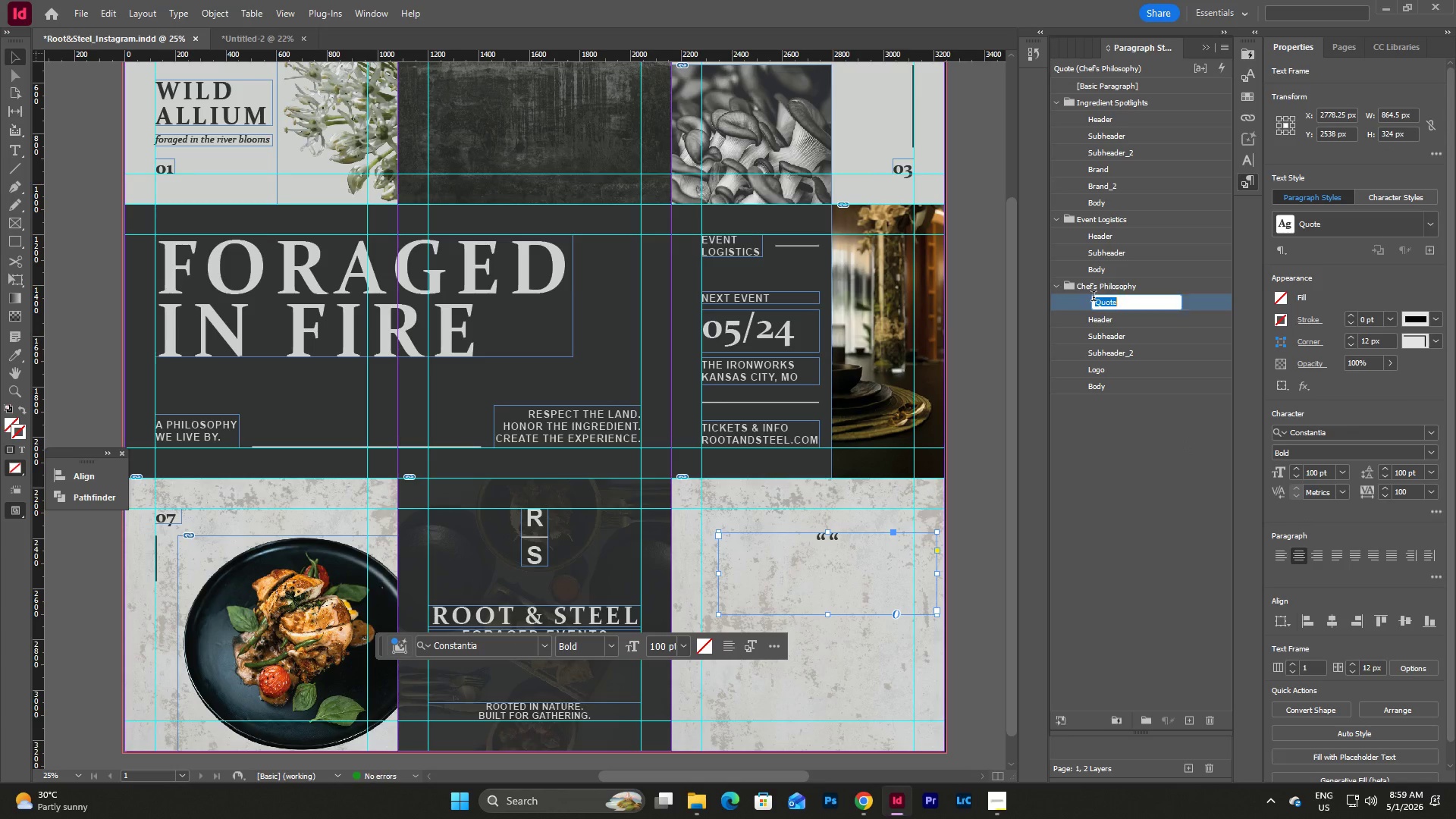 
left_click_drag(start_coordinate=[1094, 297], to_coordinate=[1112, 362])
 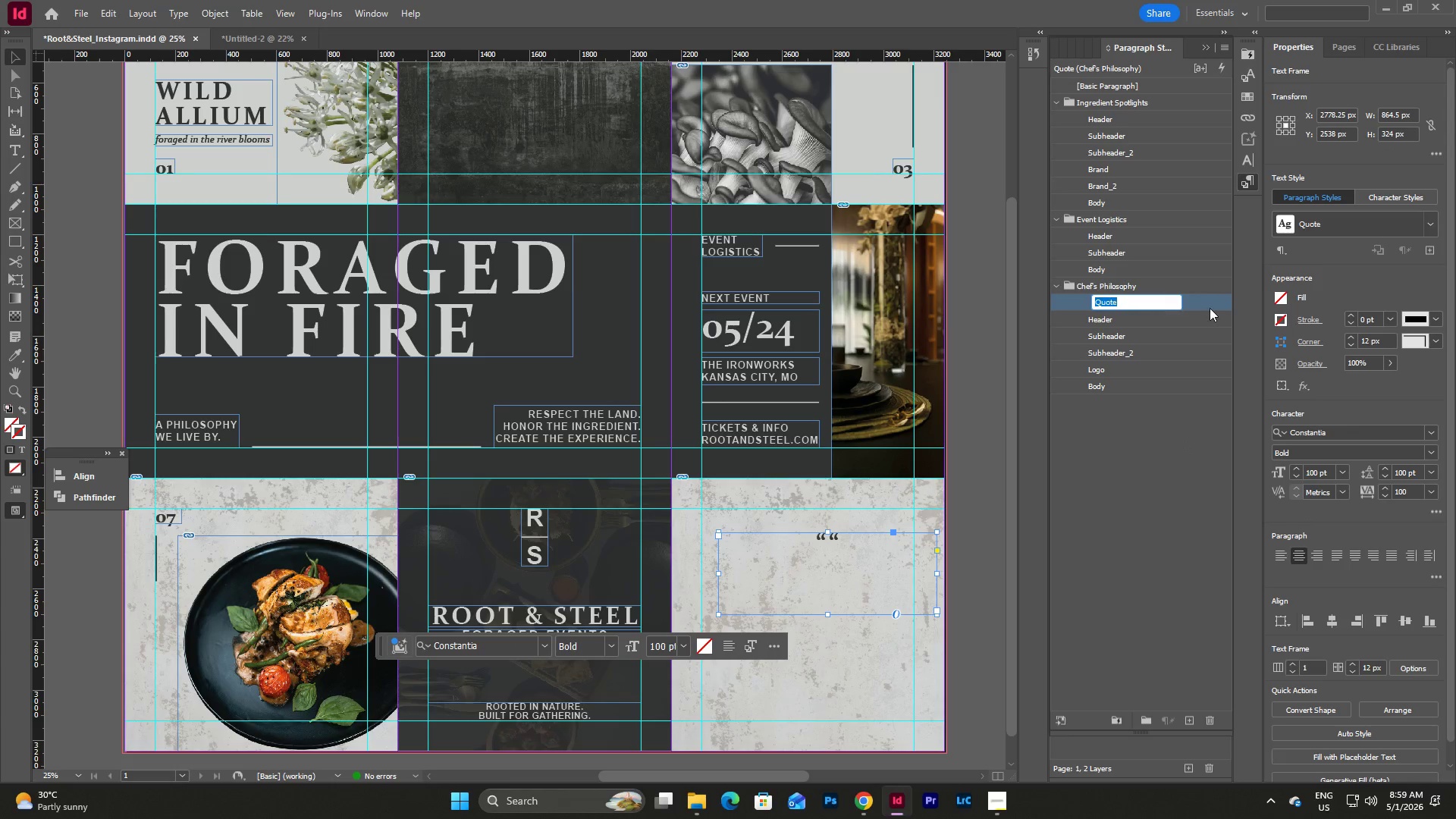 
left_click([1210, 308])
 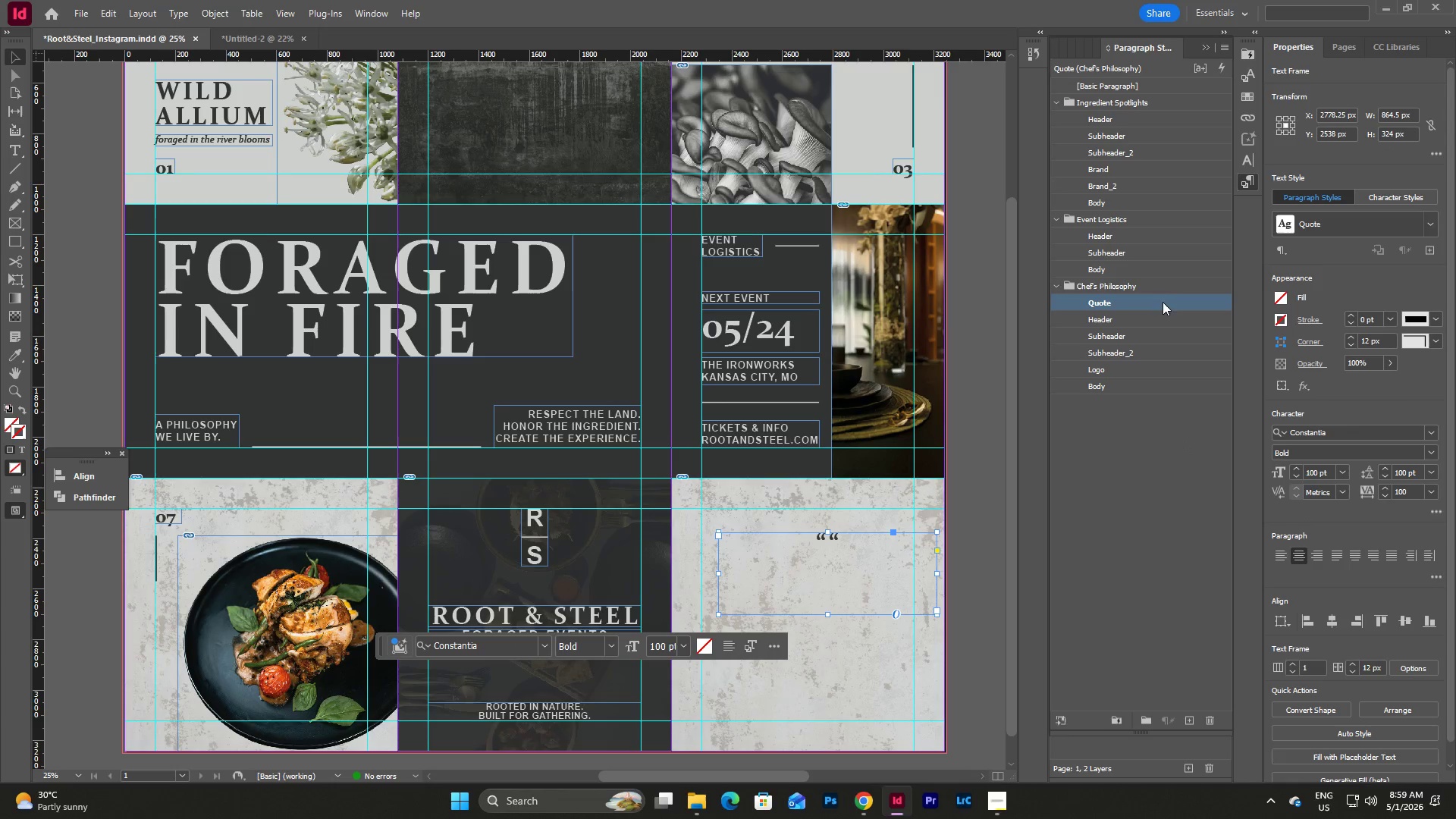 
left_click_drag(start_coordinate=[1159, 300], to_coordinate=[1136, 354])
 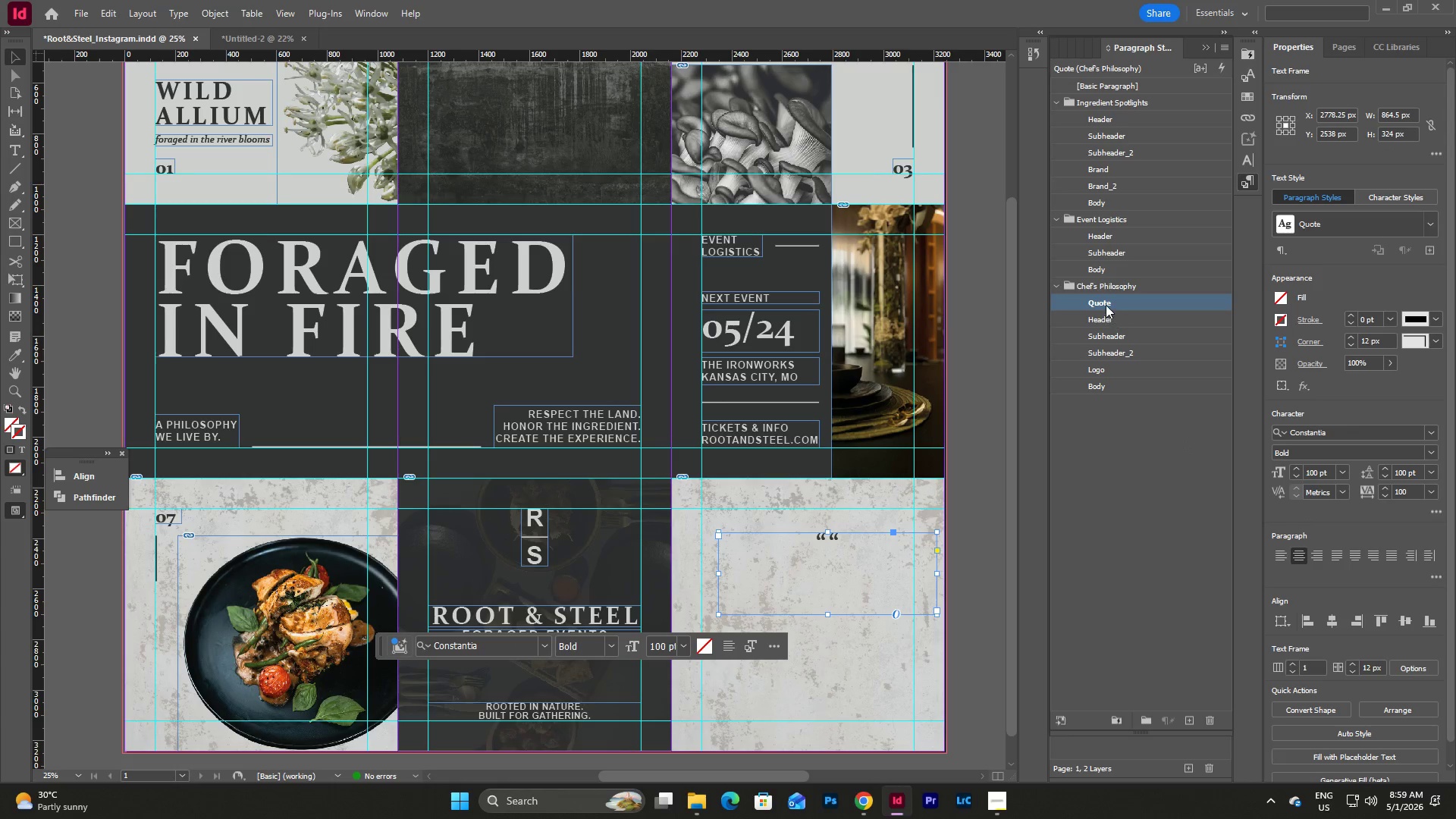 
left_click_drag(start_coordinate=[1105, 303], to_coordinate=[1106, 361])
 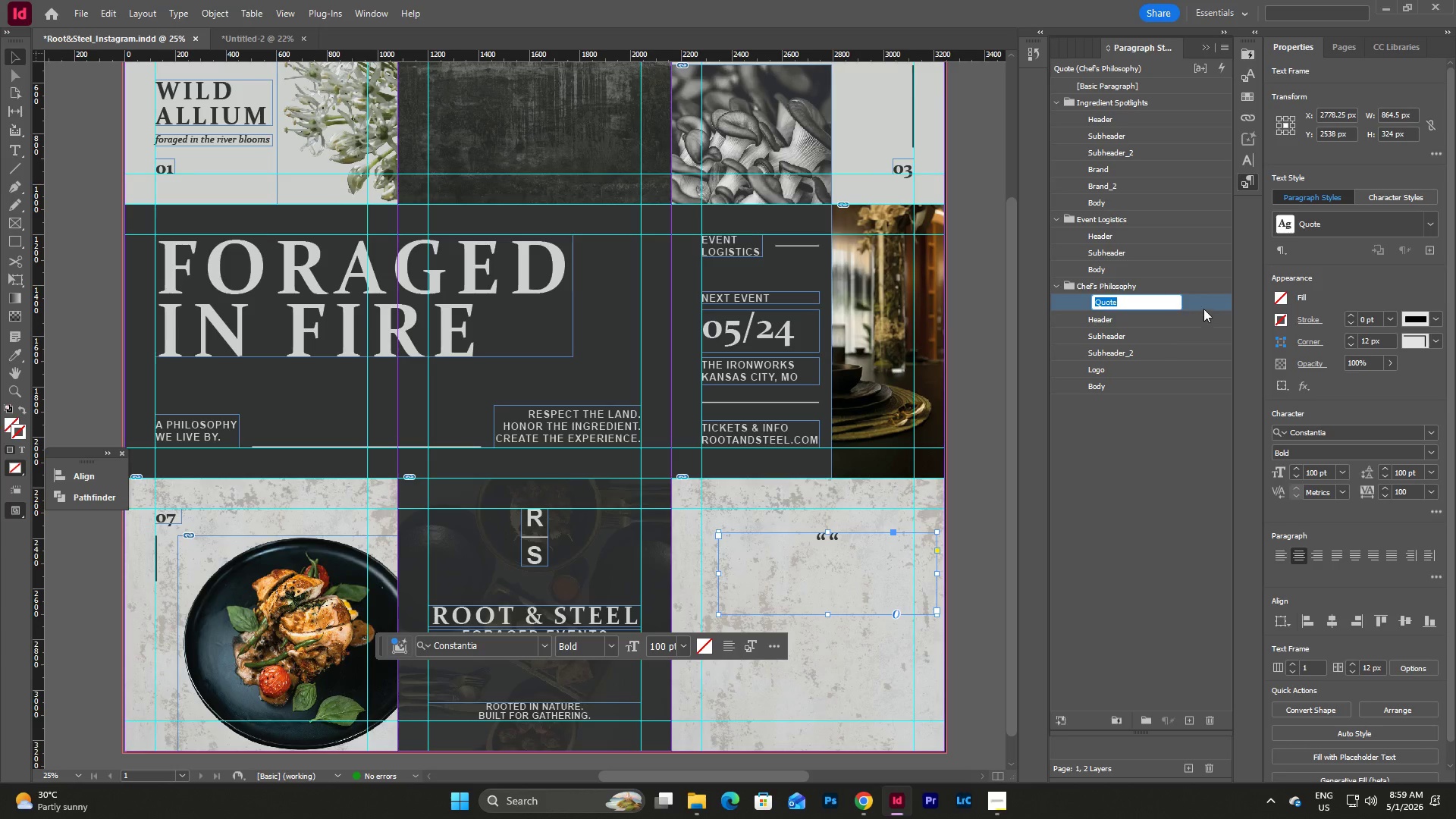 
left_click([1203, 309])
 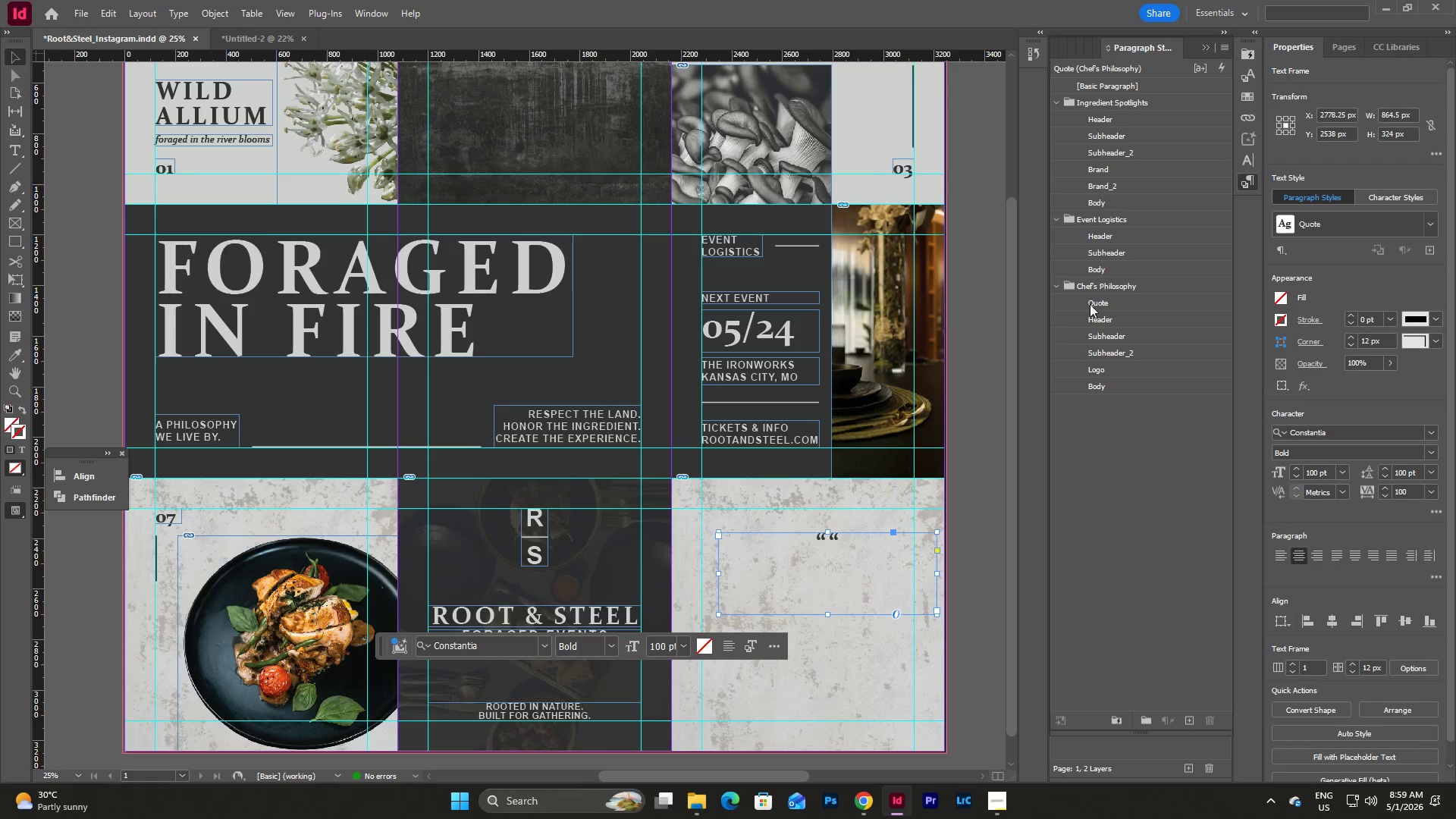 
left_click_drag(start_coordinate=[1096, 297], to_coordinate=[1112, 362])
 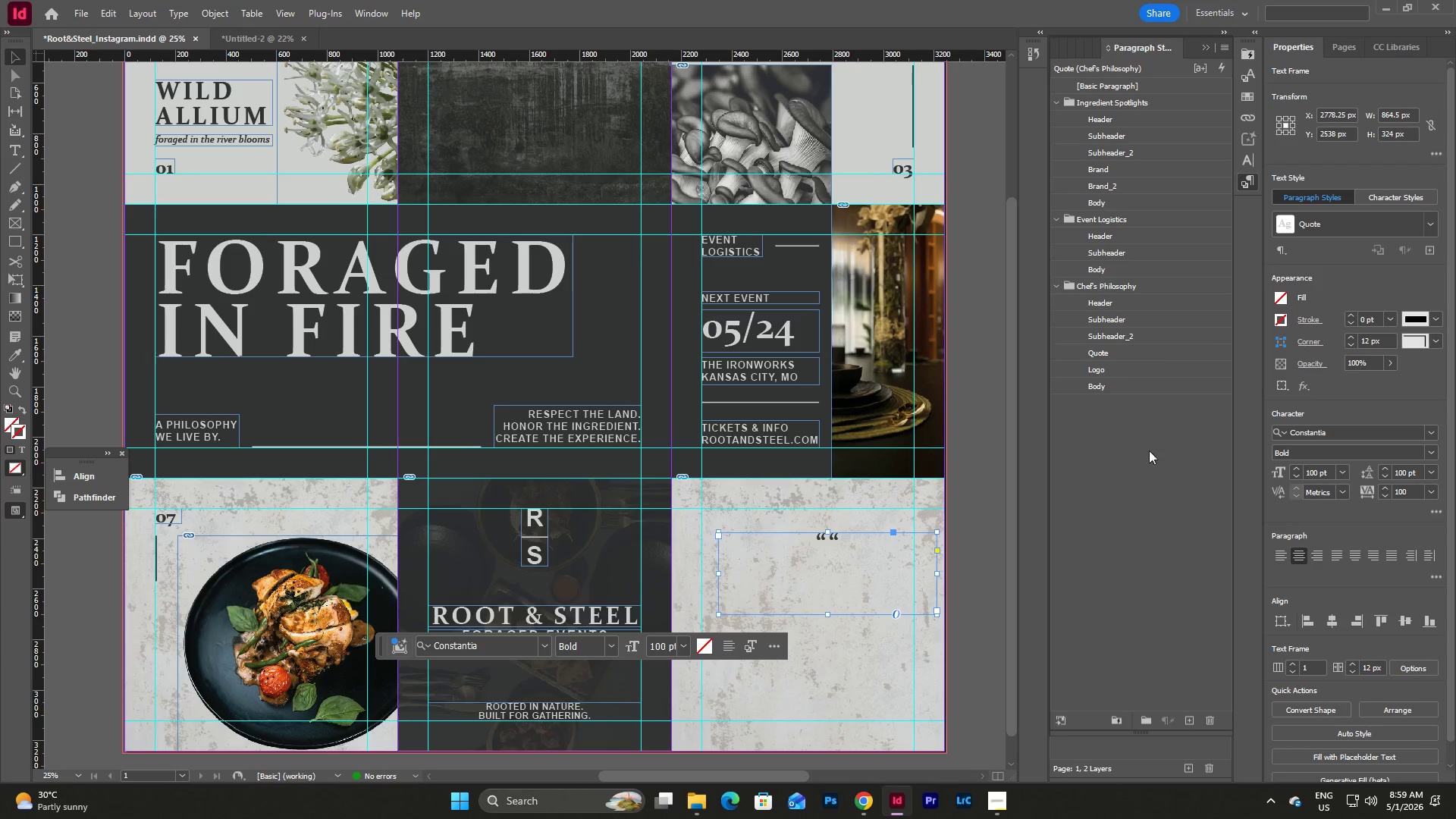 
left_click([1154, 466])
 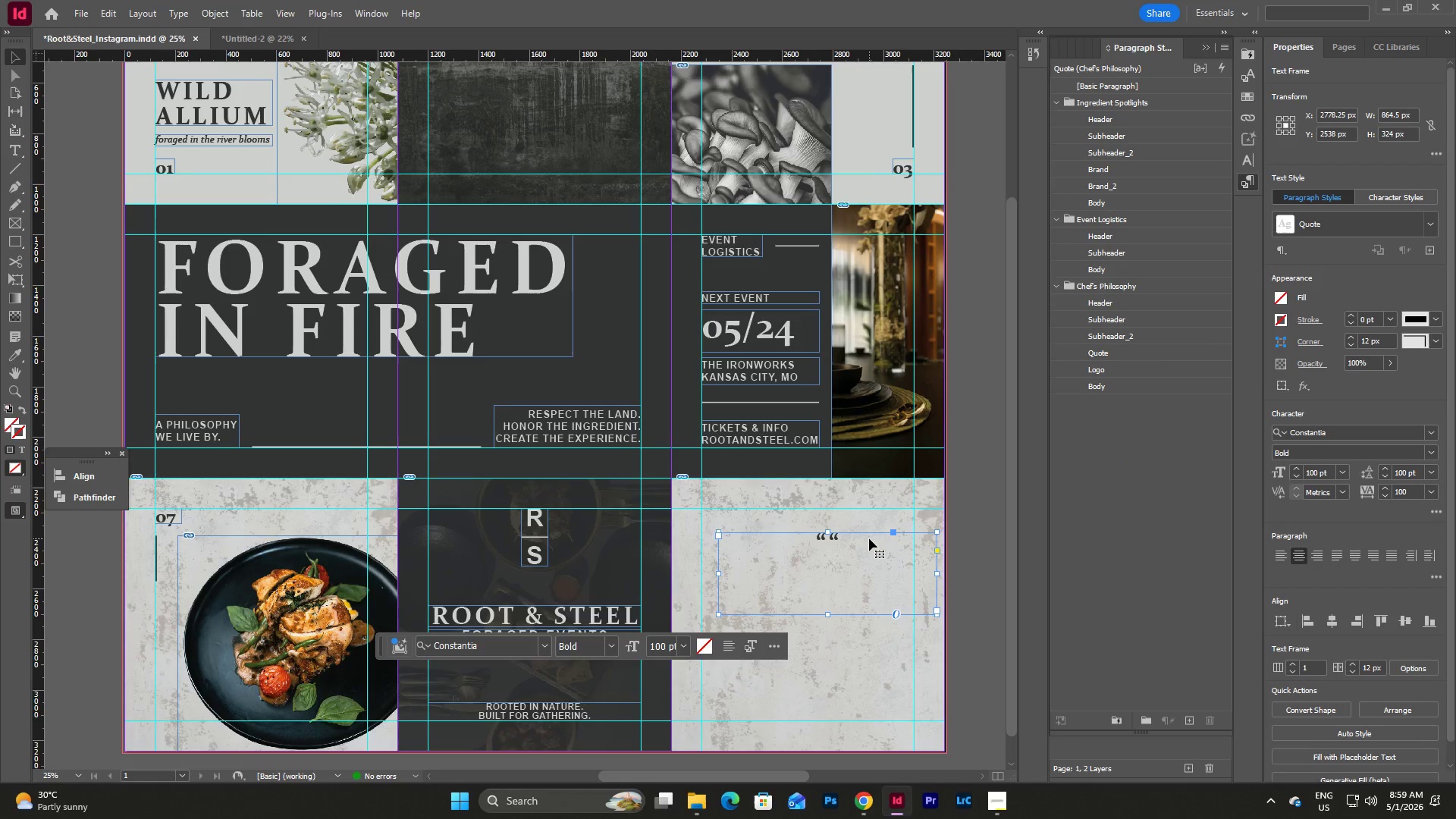 
double_click([869, 538])
 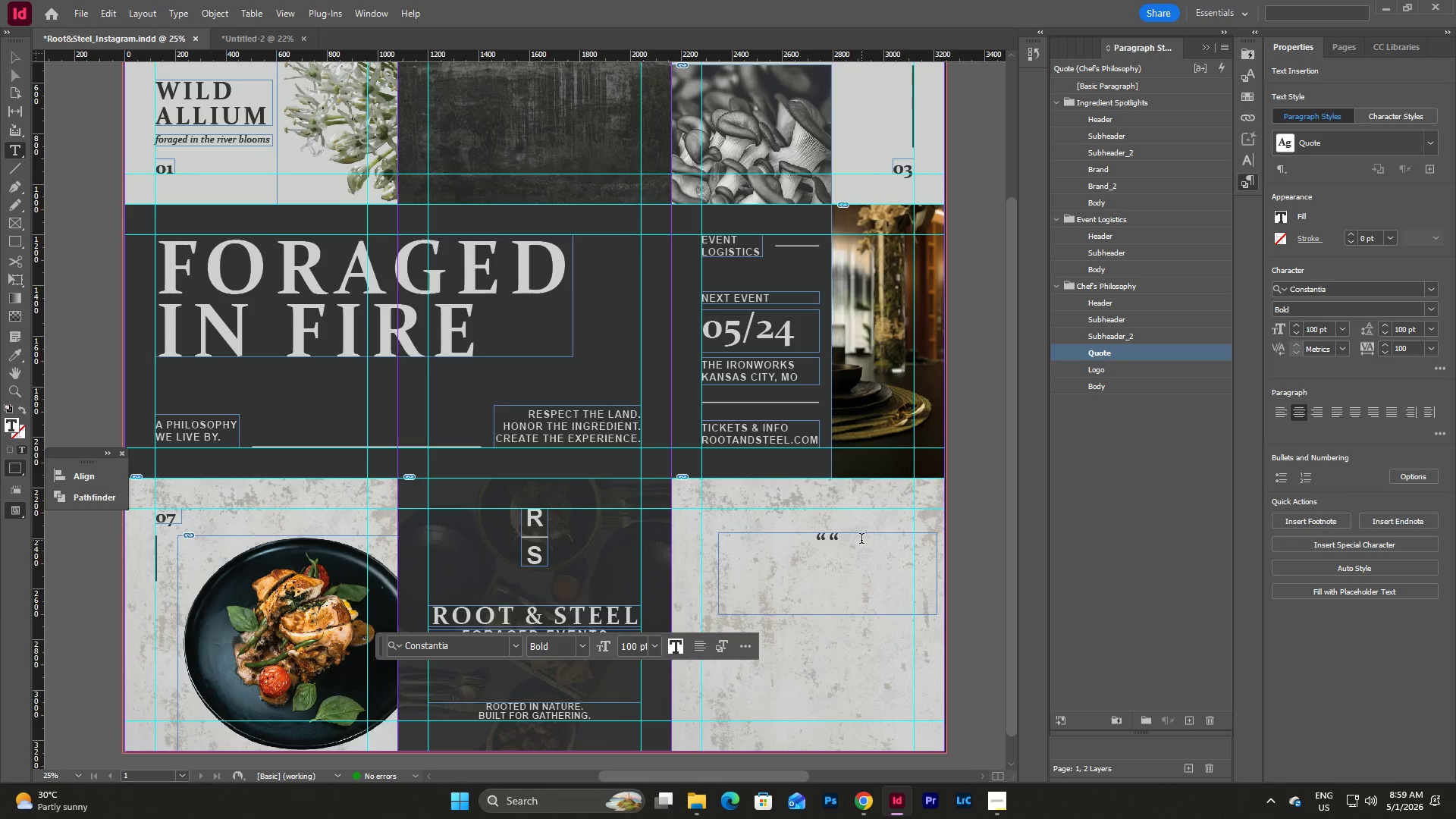 
key(Backspace)
type(We cook wi )
key(Backspace)
key(Backspace)
type(ith what the land rem)
 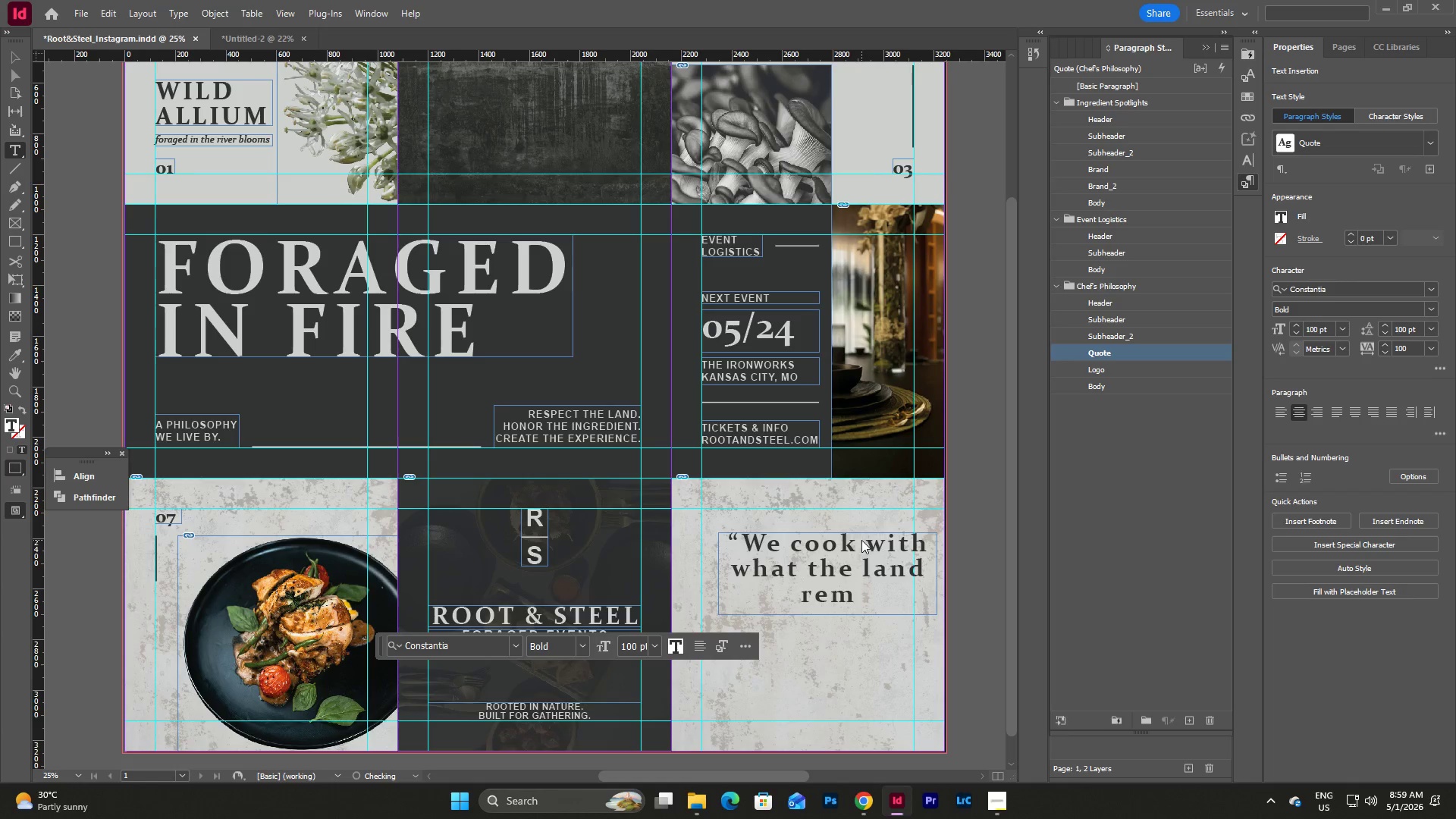 
hold_key(key=Backspace, duration=0.84)
 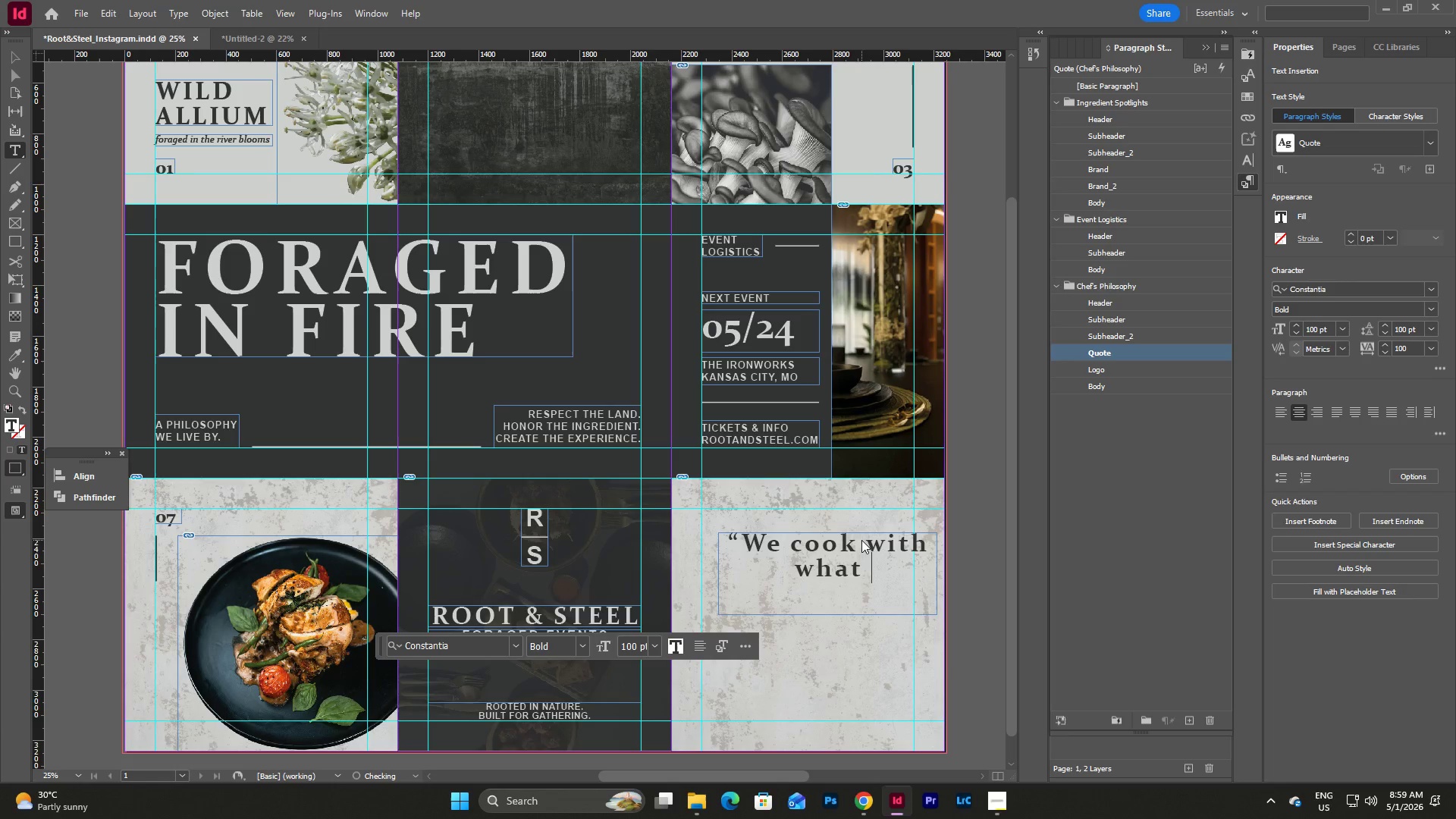 
hold_key(key=Backspace, duration=0.77)
 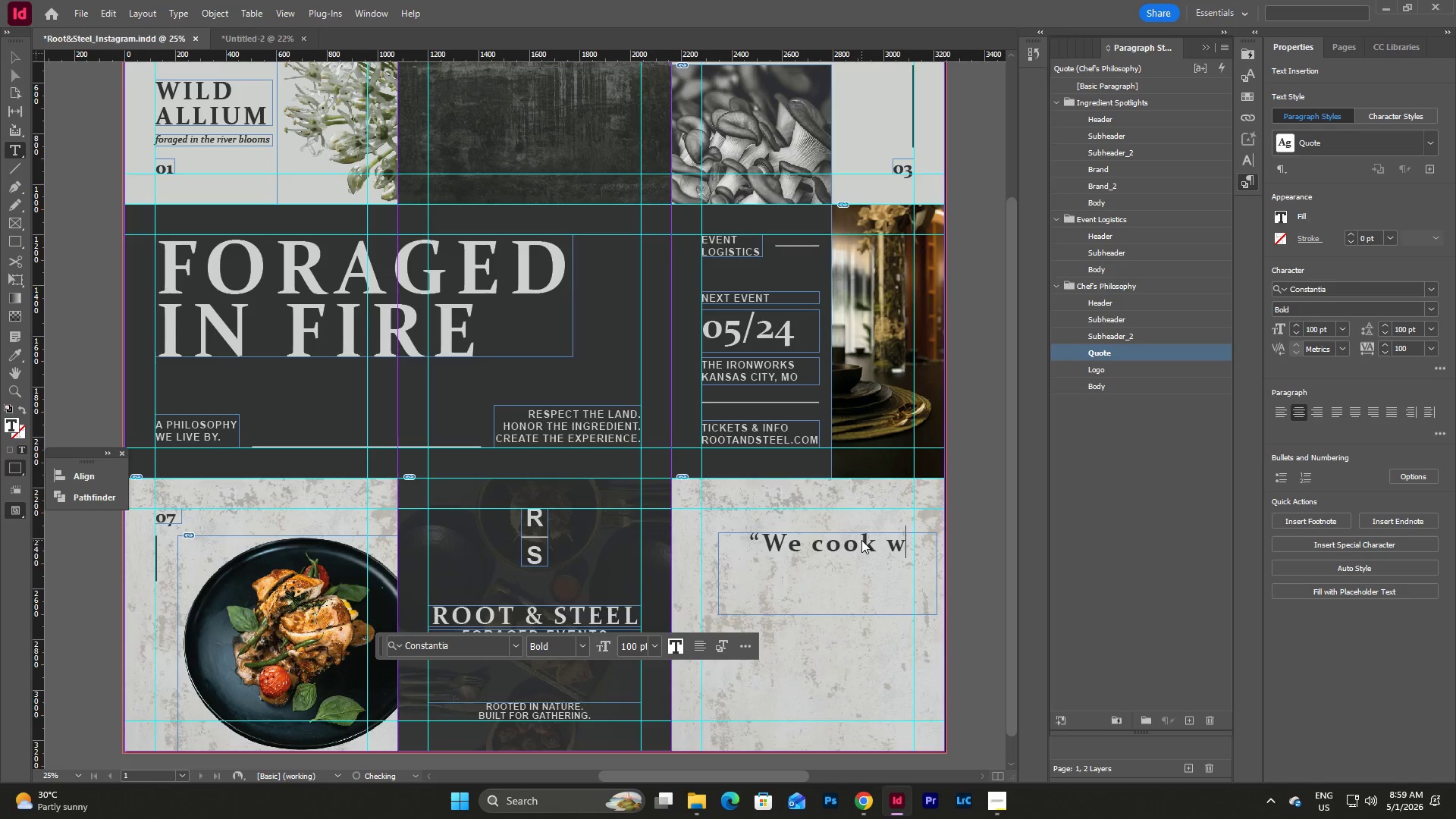 
hold_key(key=Backspace, duration=0.69)
 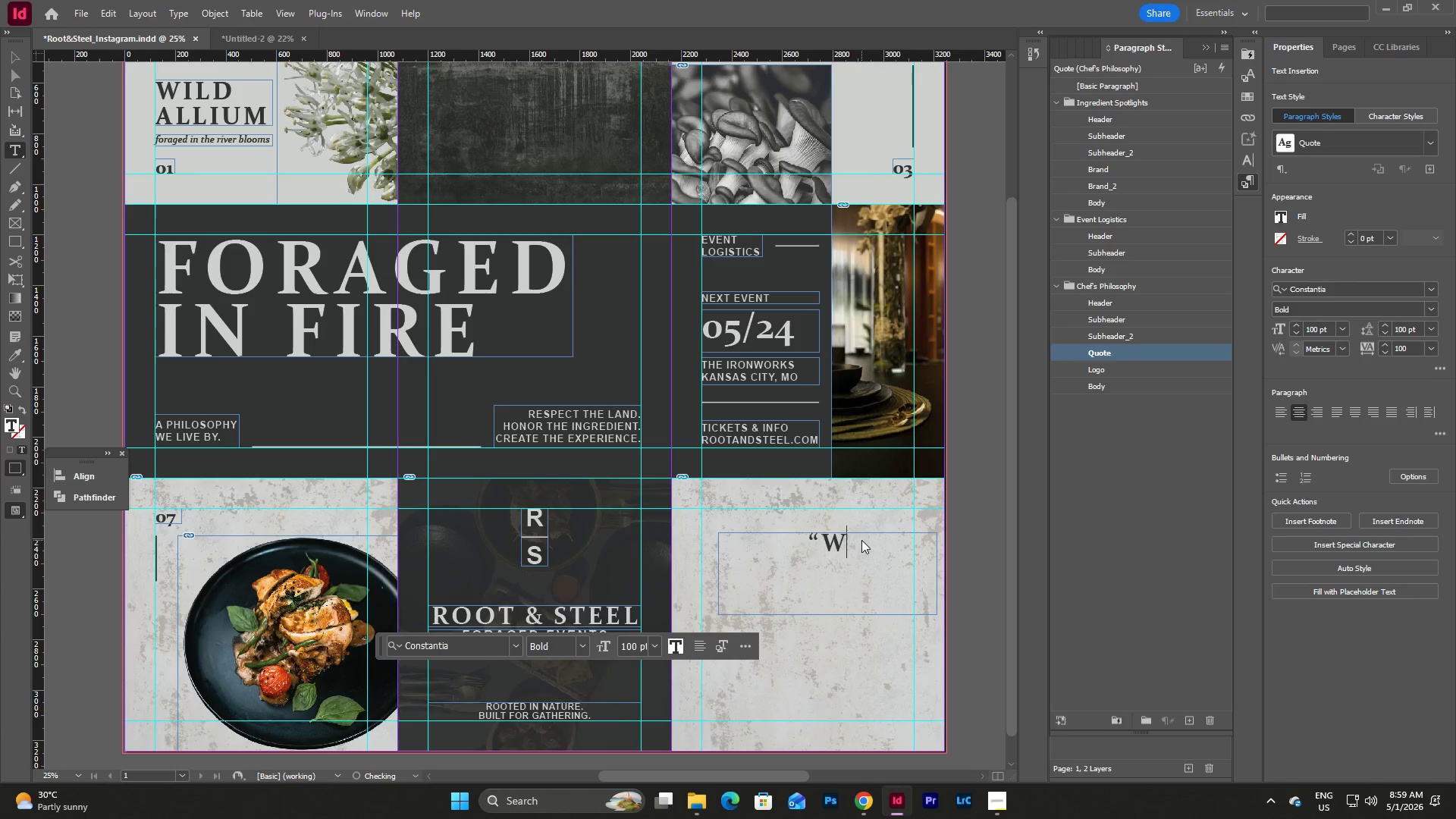 
key(Backspace)
key(Backspace)
type(If)
key(Backspace)
key(Backspace)
type(i)
key(Backspace)
type(Fire refines what nature f)
key(Backspace)
type(begins.")
key(Escape)
 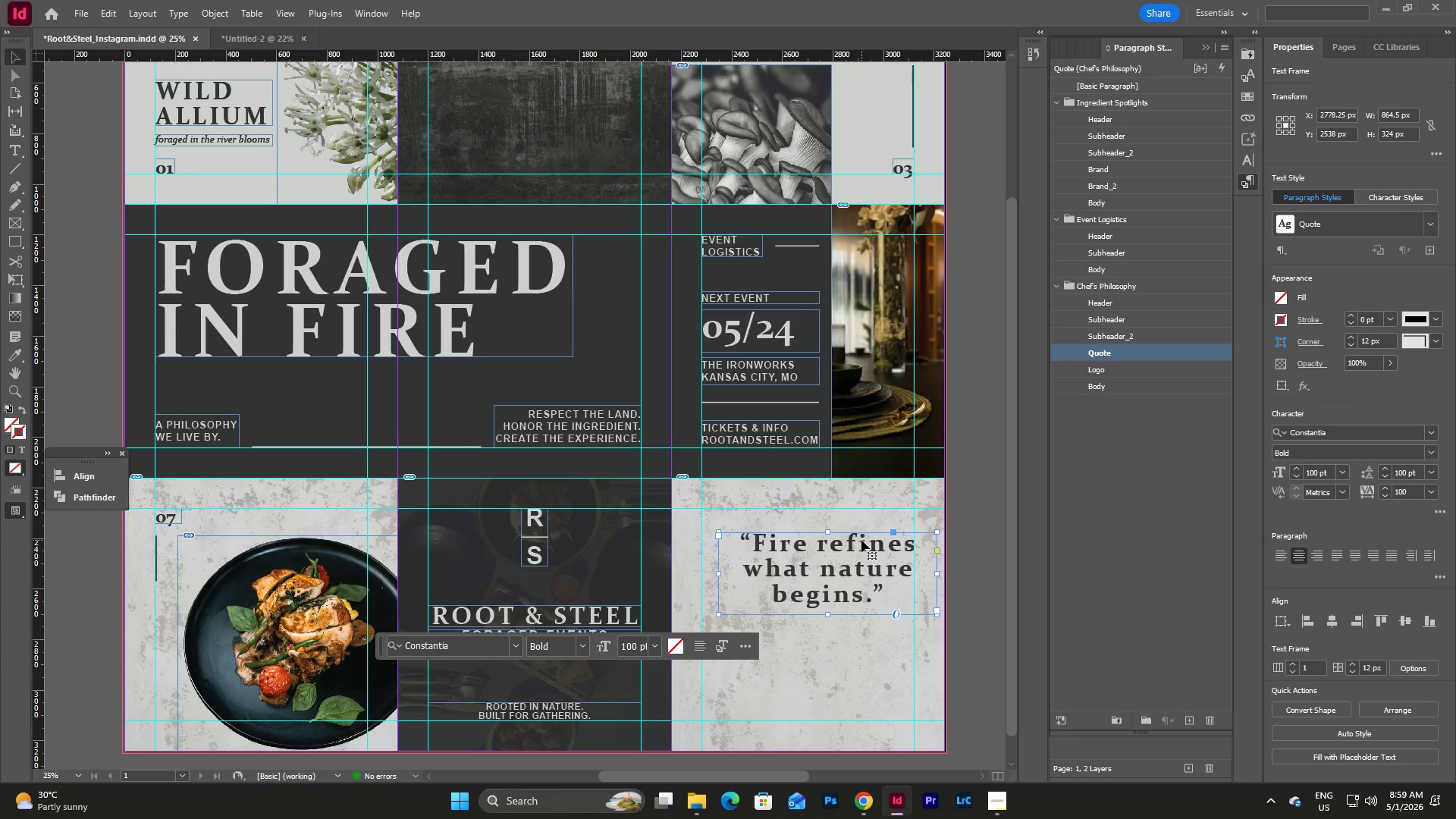 
double_click([1129, 347])
 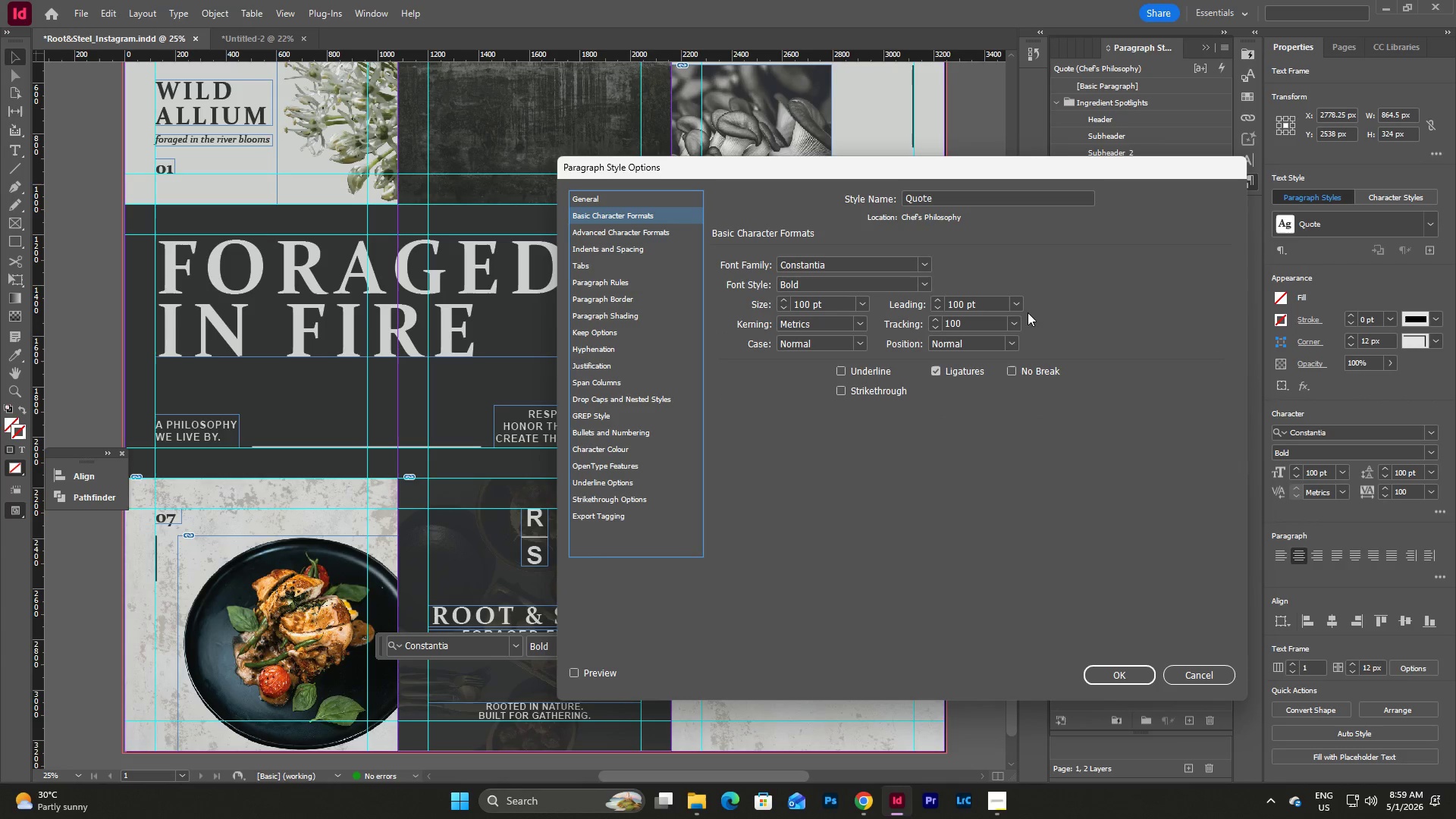 
left_click([1018, 326])
 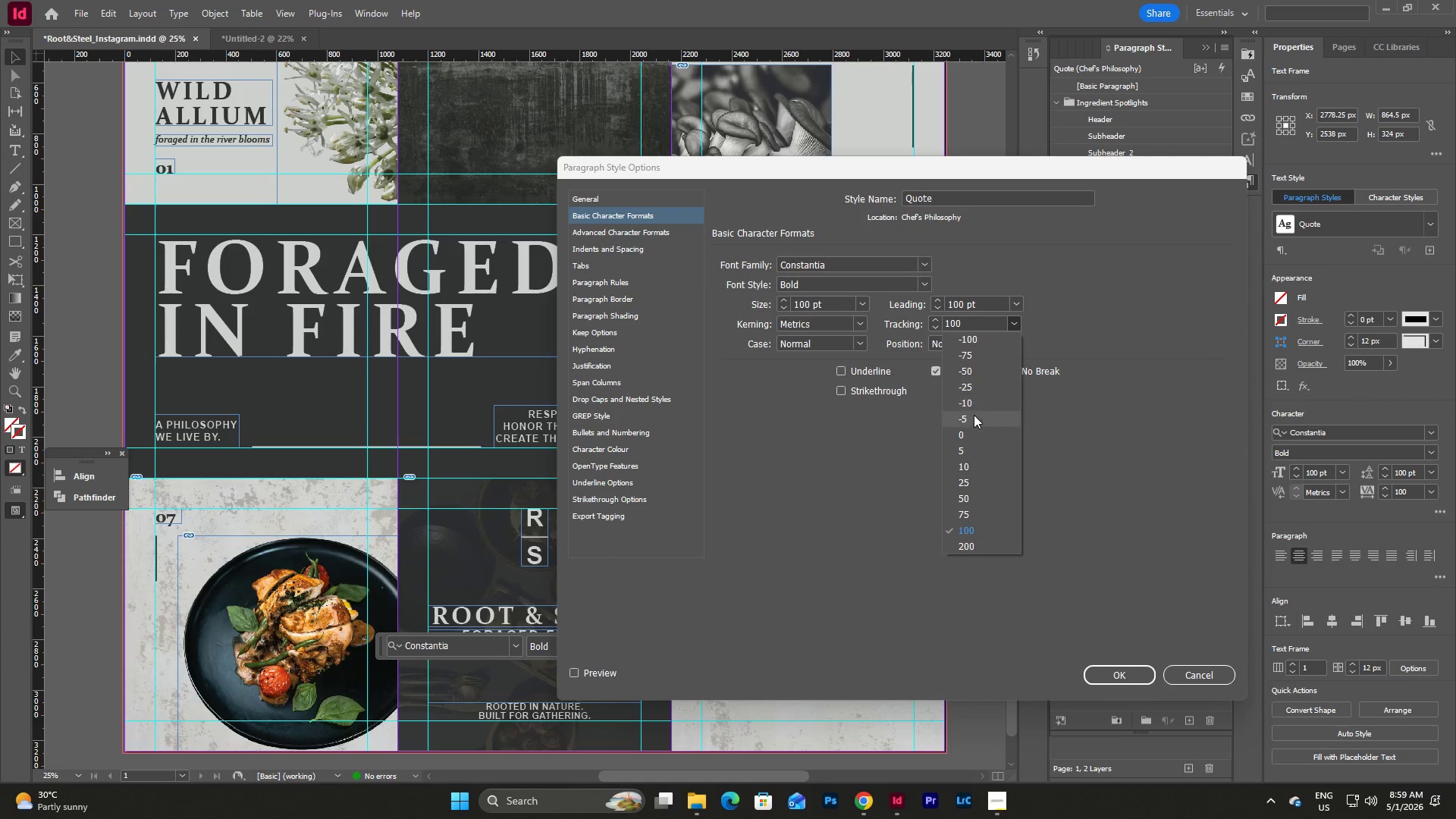 
left_click([964, 437])
 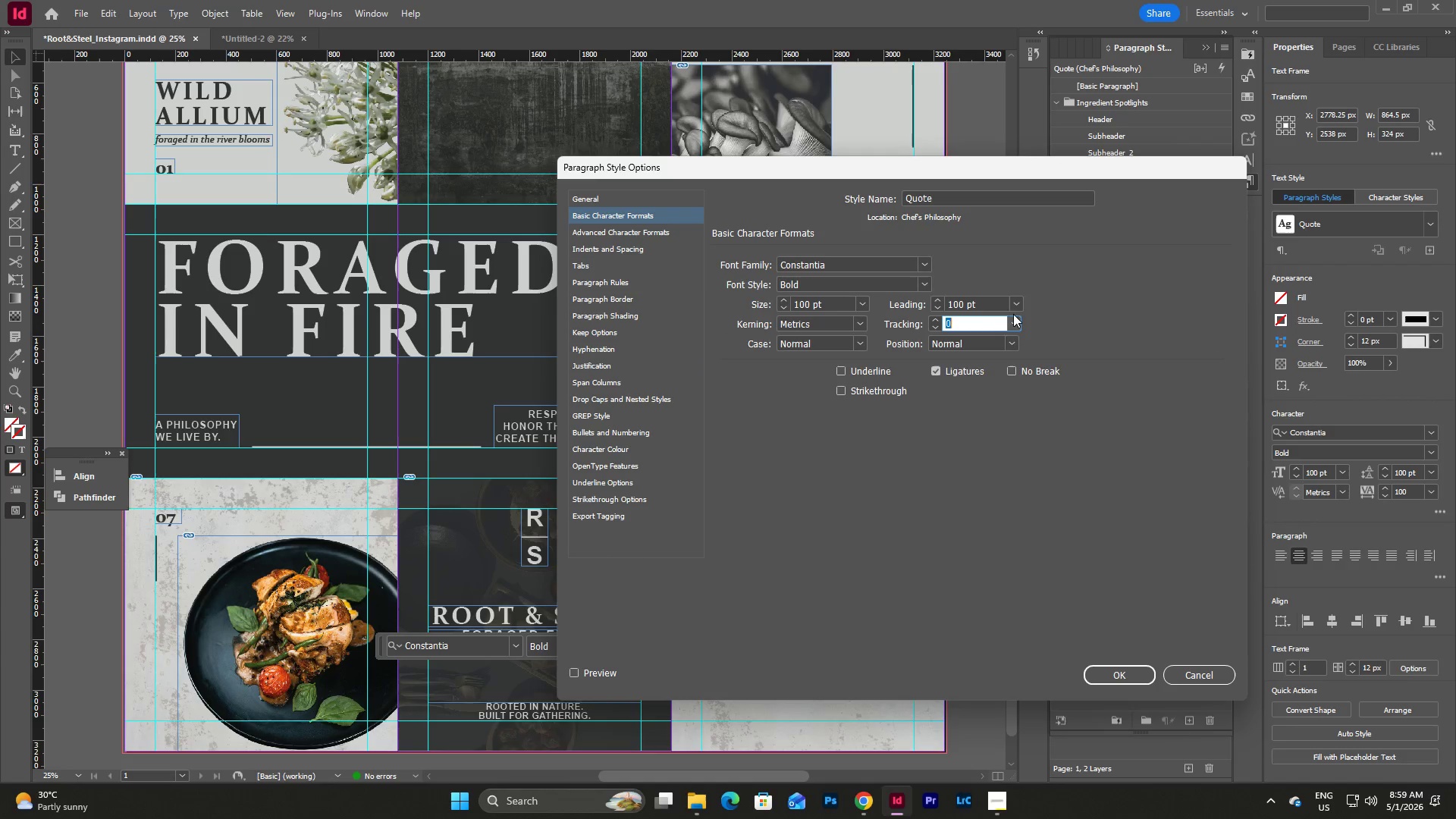 
left_click([1011, 303])
 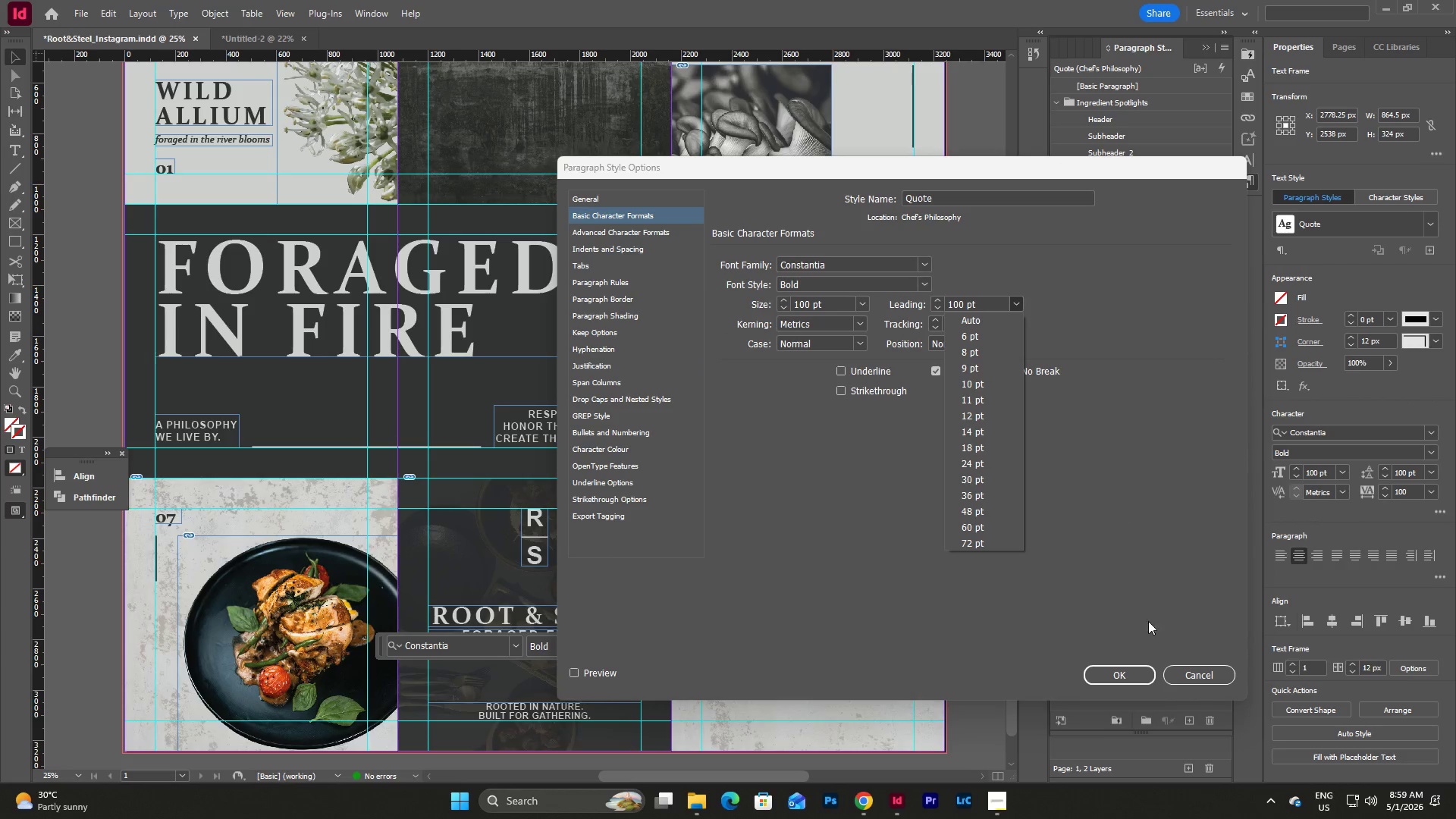 
left_click([1132, 673])
 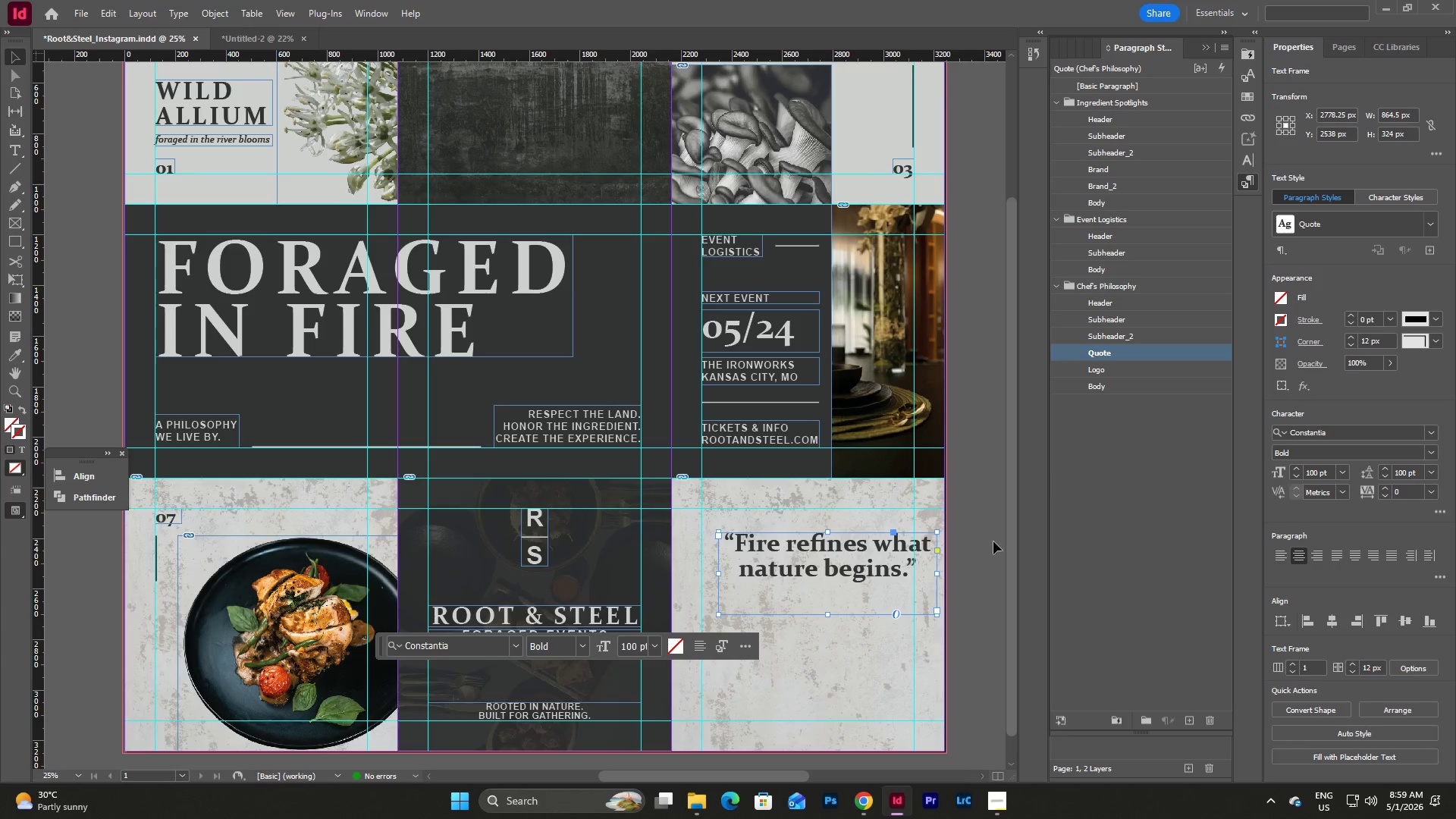 
scroll: coordinate [964, 526], scroll_direction: down, amount: 2.0
 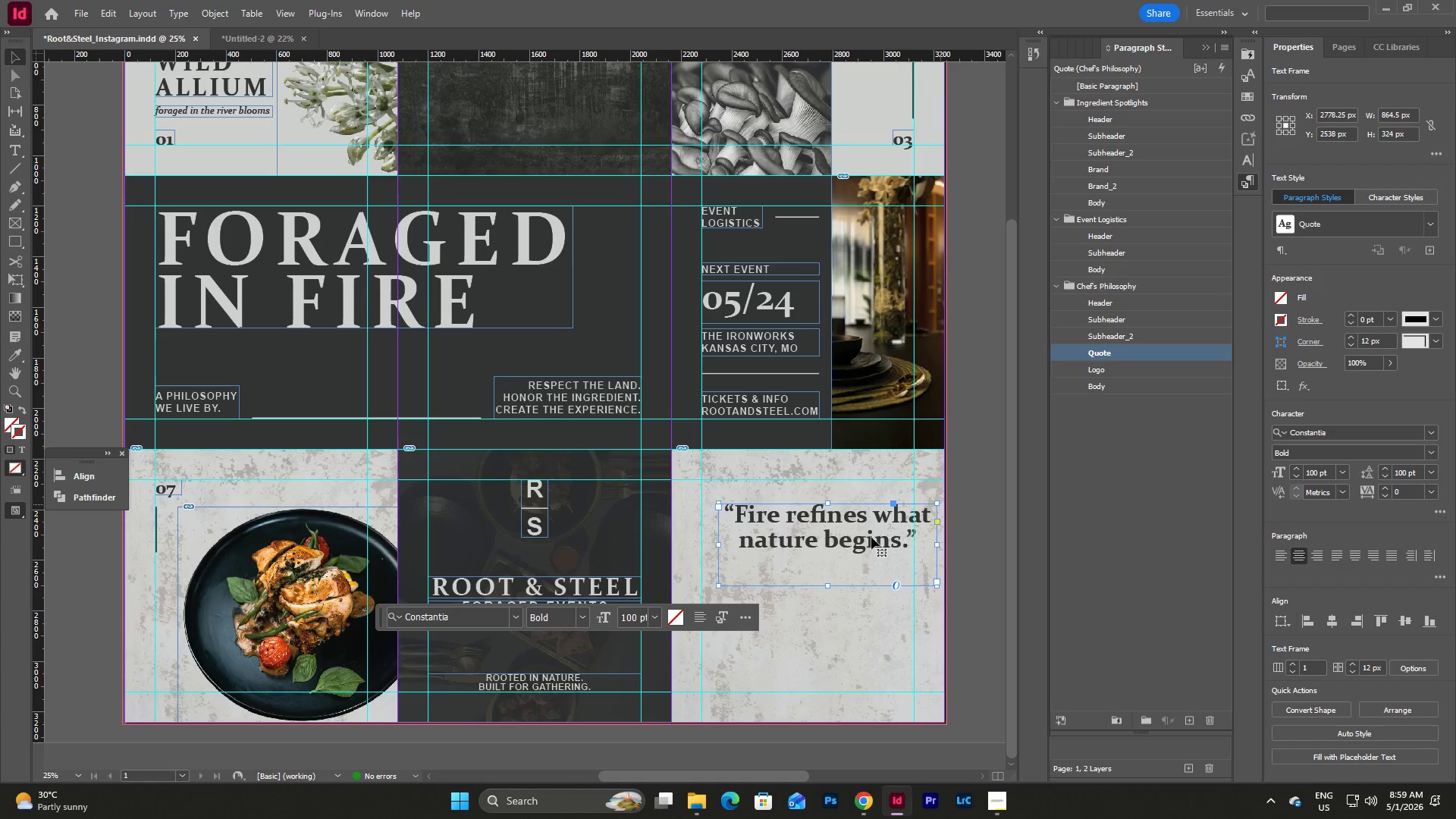 
left_click_drag(start_coordinate=[864, 538], to_coordinate=[847, 608])
 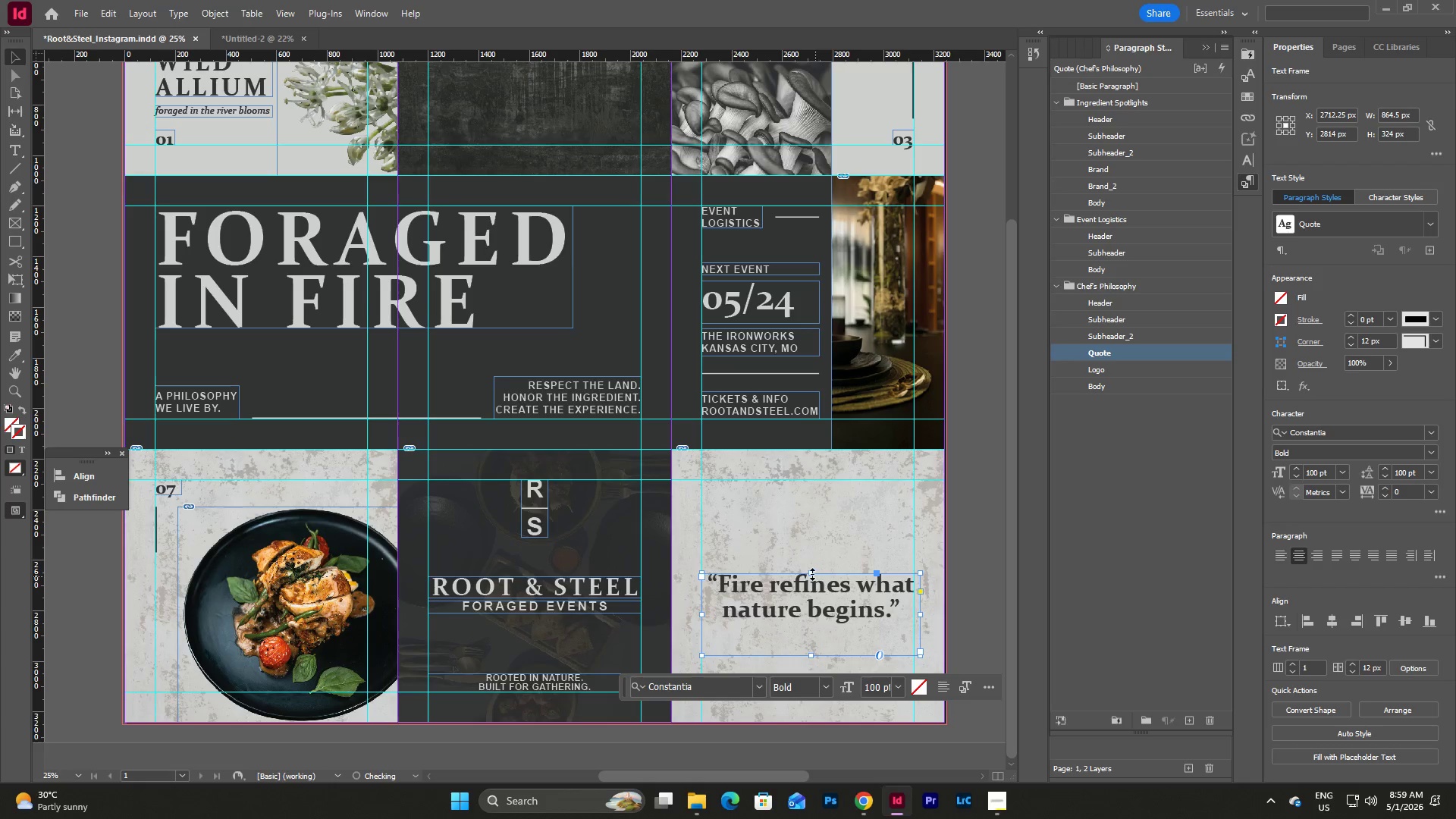 
left_click_drag(start_coordinate=[812, 574], to_coordinate=[817, 577])
 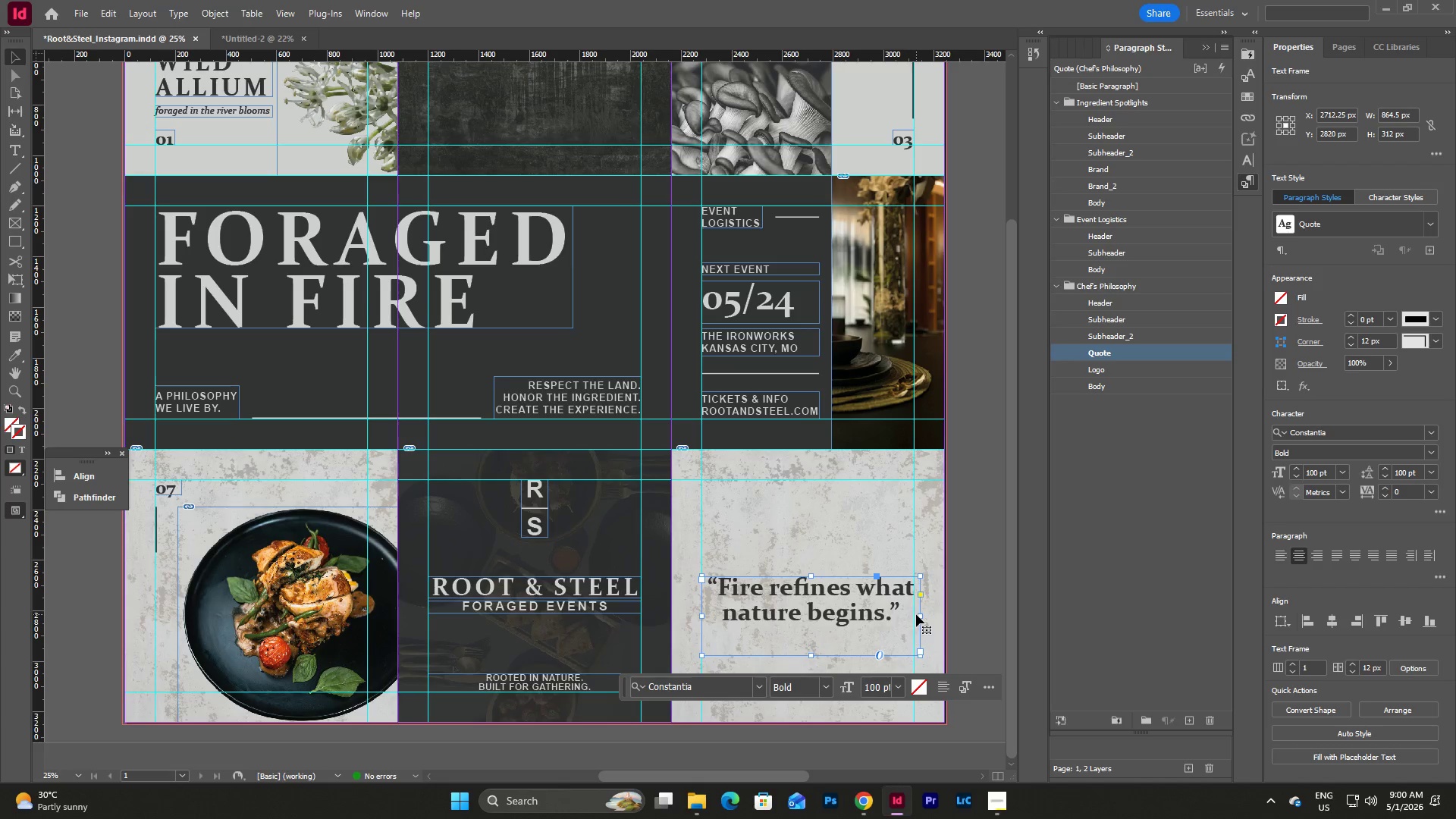 
left_click_drag(start_coordinate=[922, 614], to_coordinate=[914, 619])
 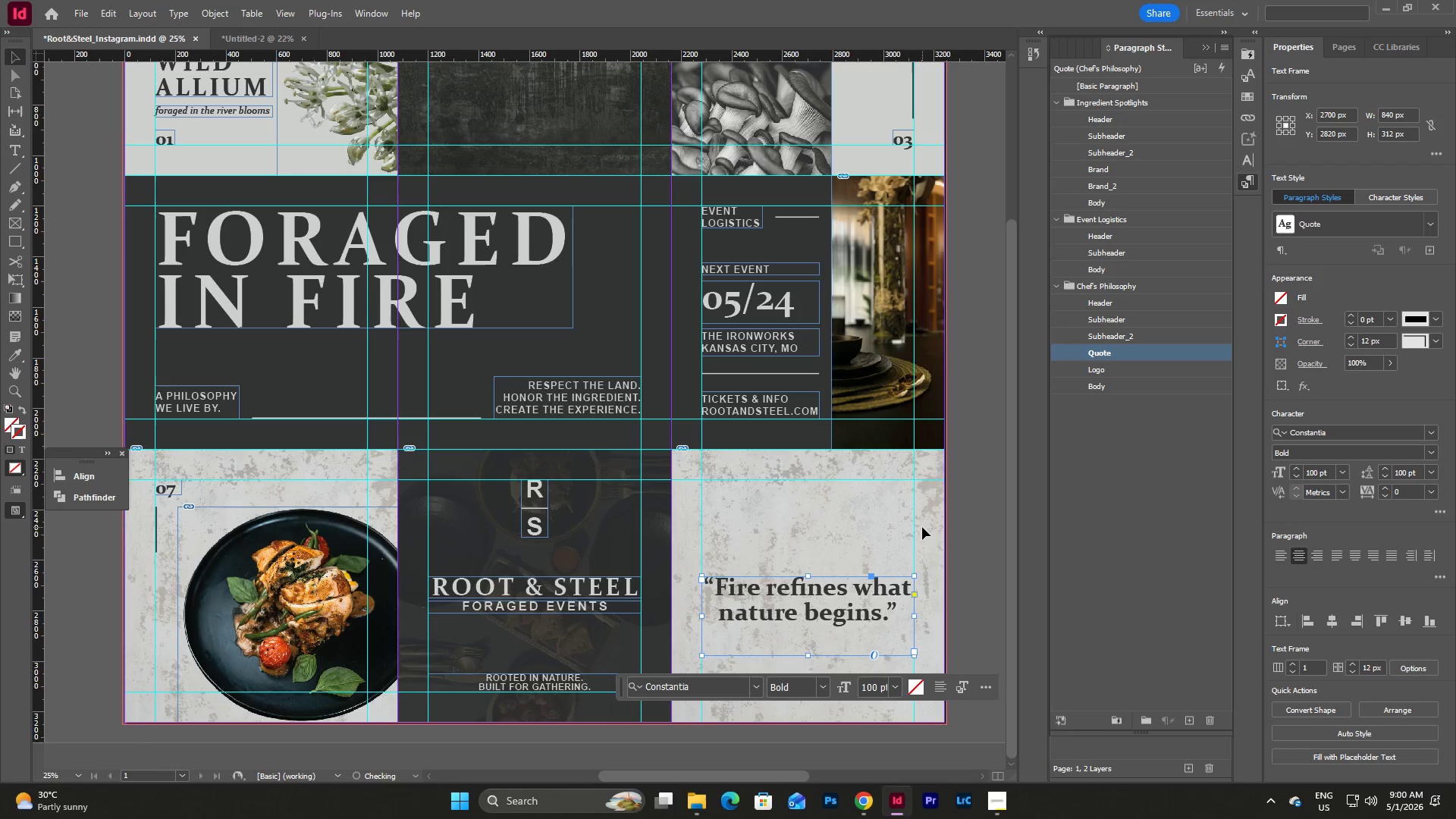 
scroll: coordinate [922, 527], scroll_direction: down, amount: 2.0
 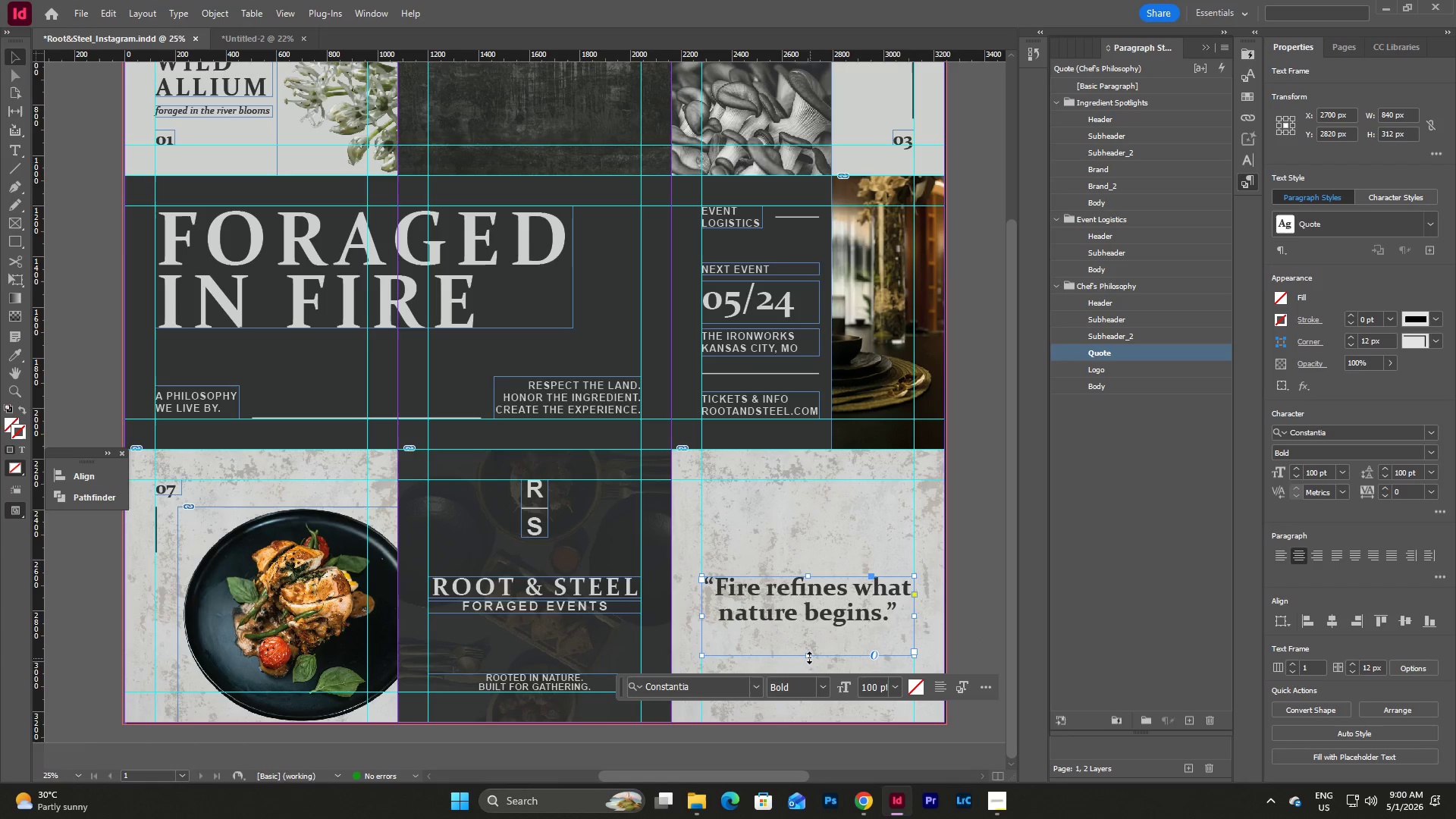 
left_click_drag(start_coordinate=[807, 657], to_coordinate=[805, 710])
 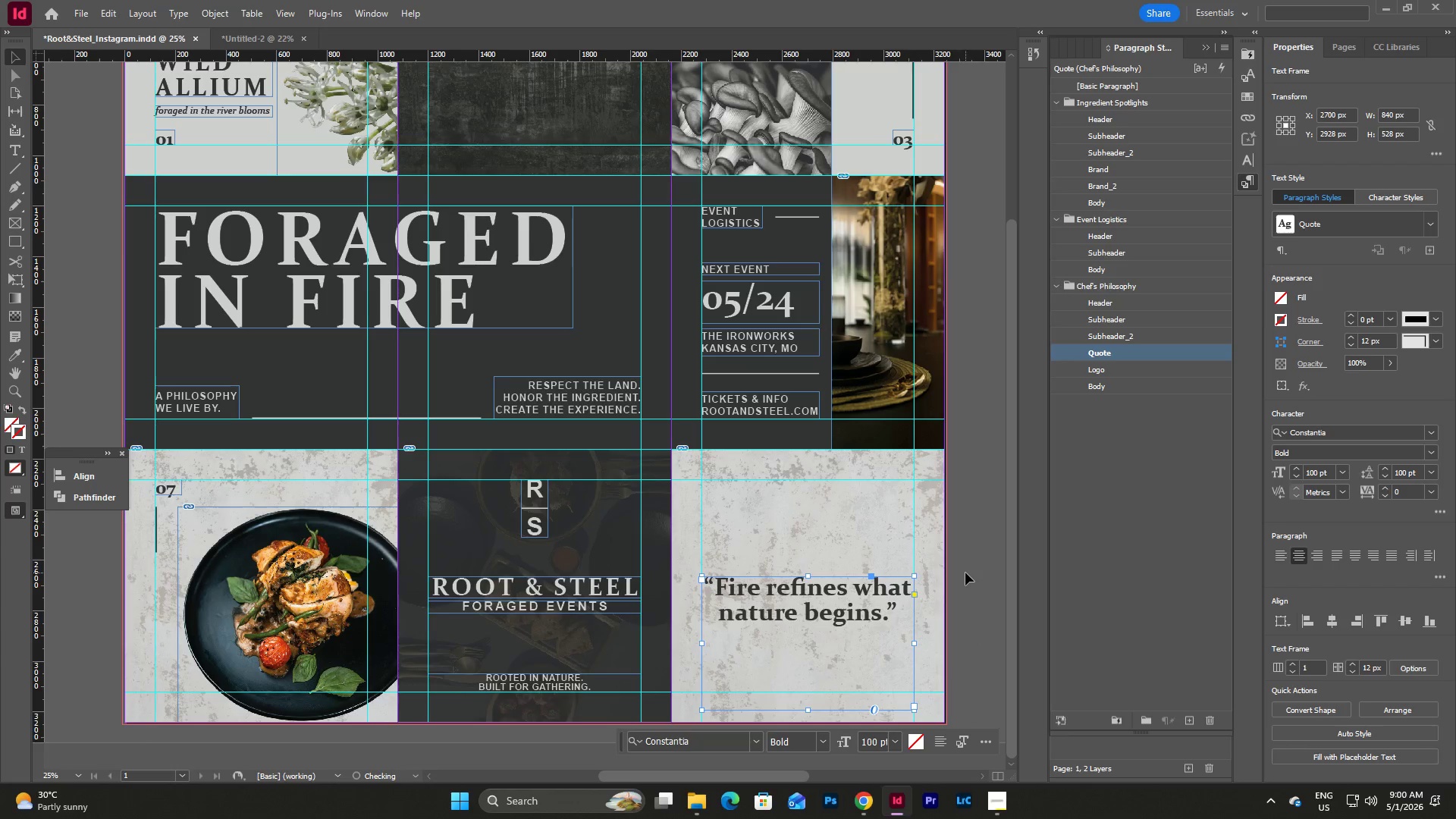 
scroll: coordinate [965, 573], scroll_direction: down, amount: 2.0
 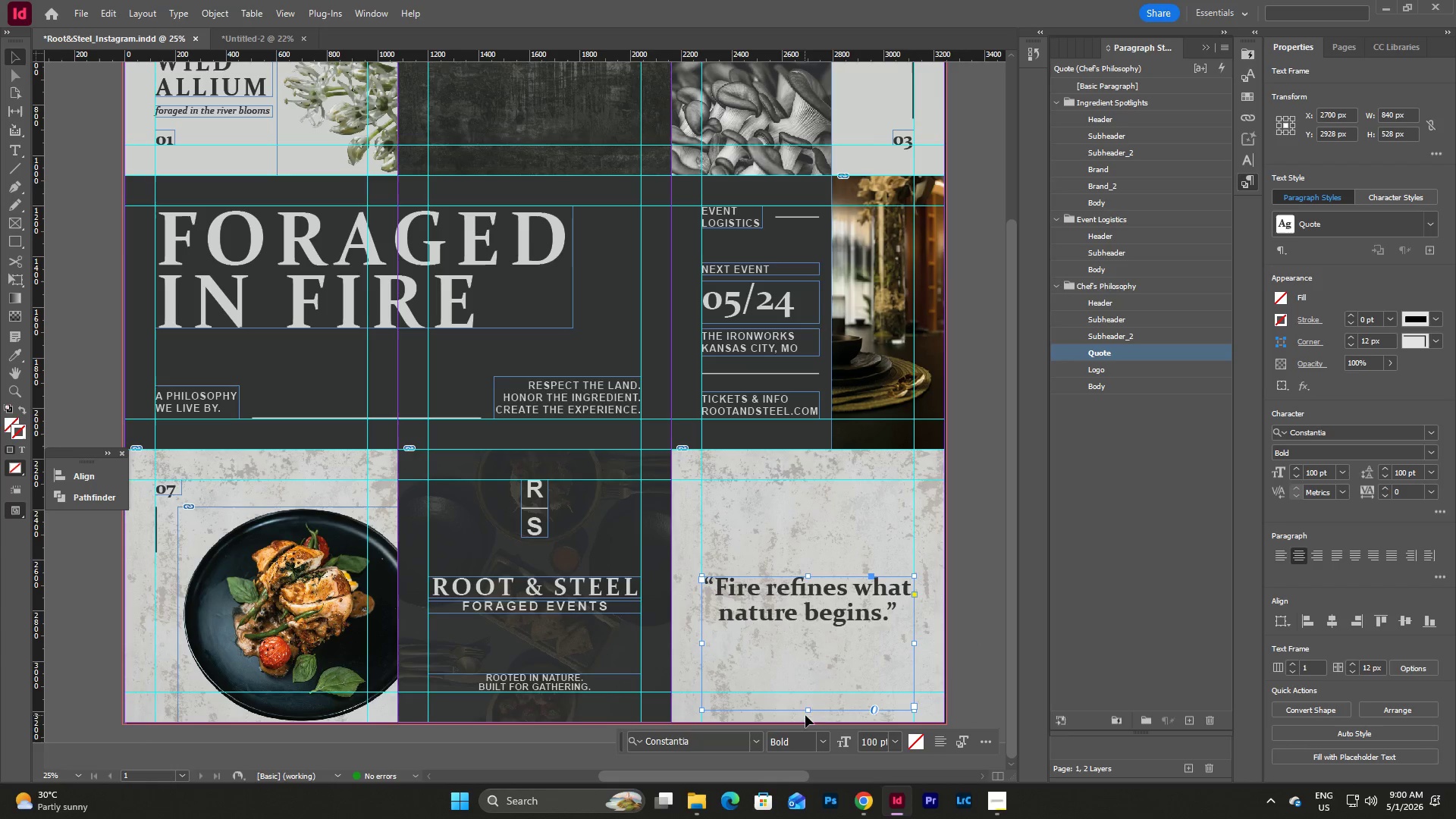 
left_click_drag(start_coordinate=[807, 712], to_coordinate=[807, 692])
 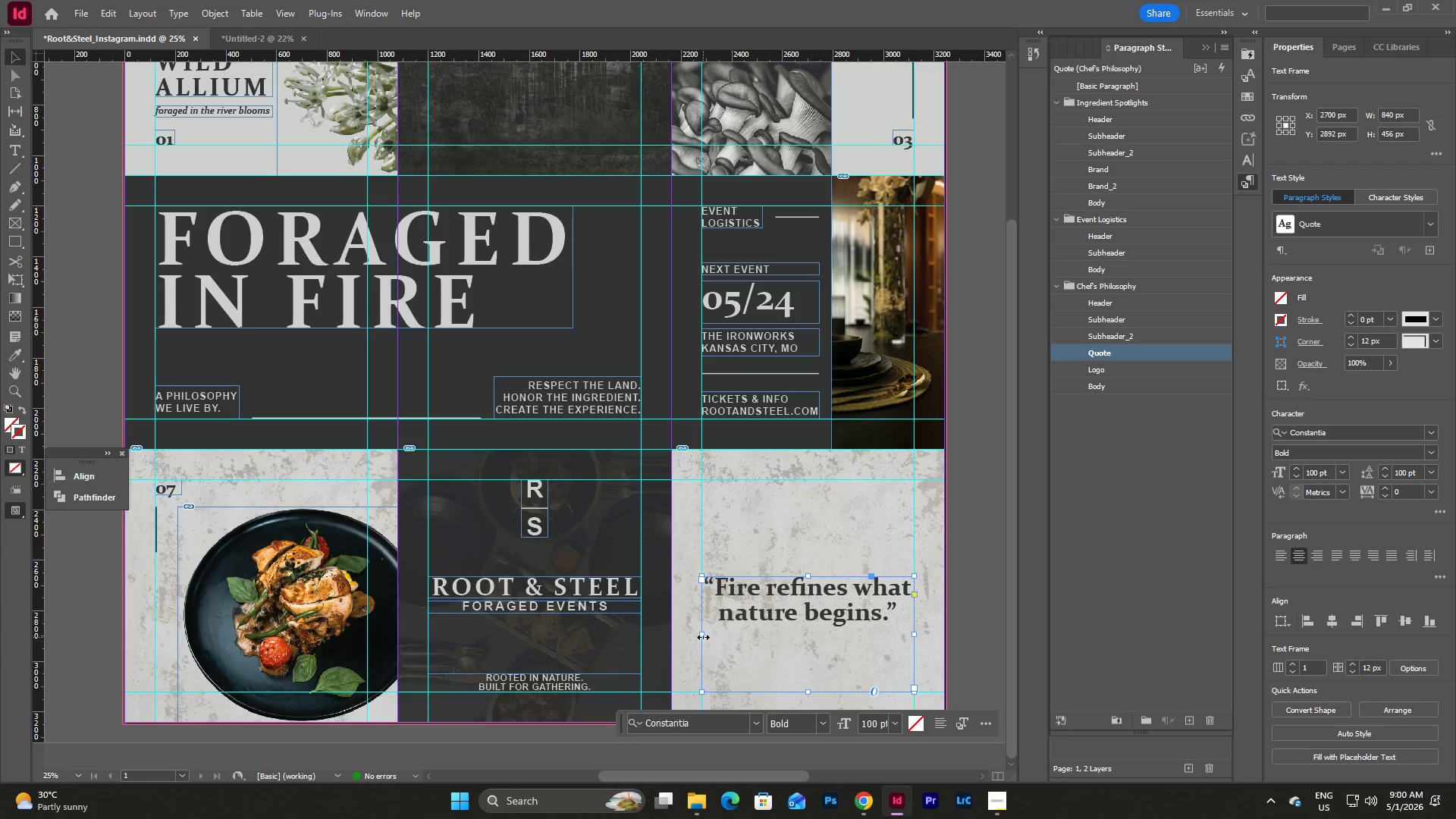 
left_click_drag(start_coordinate=[702, 631], to_coordinate=[748, 633])
 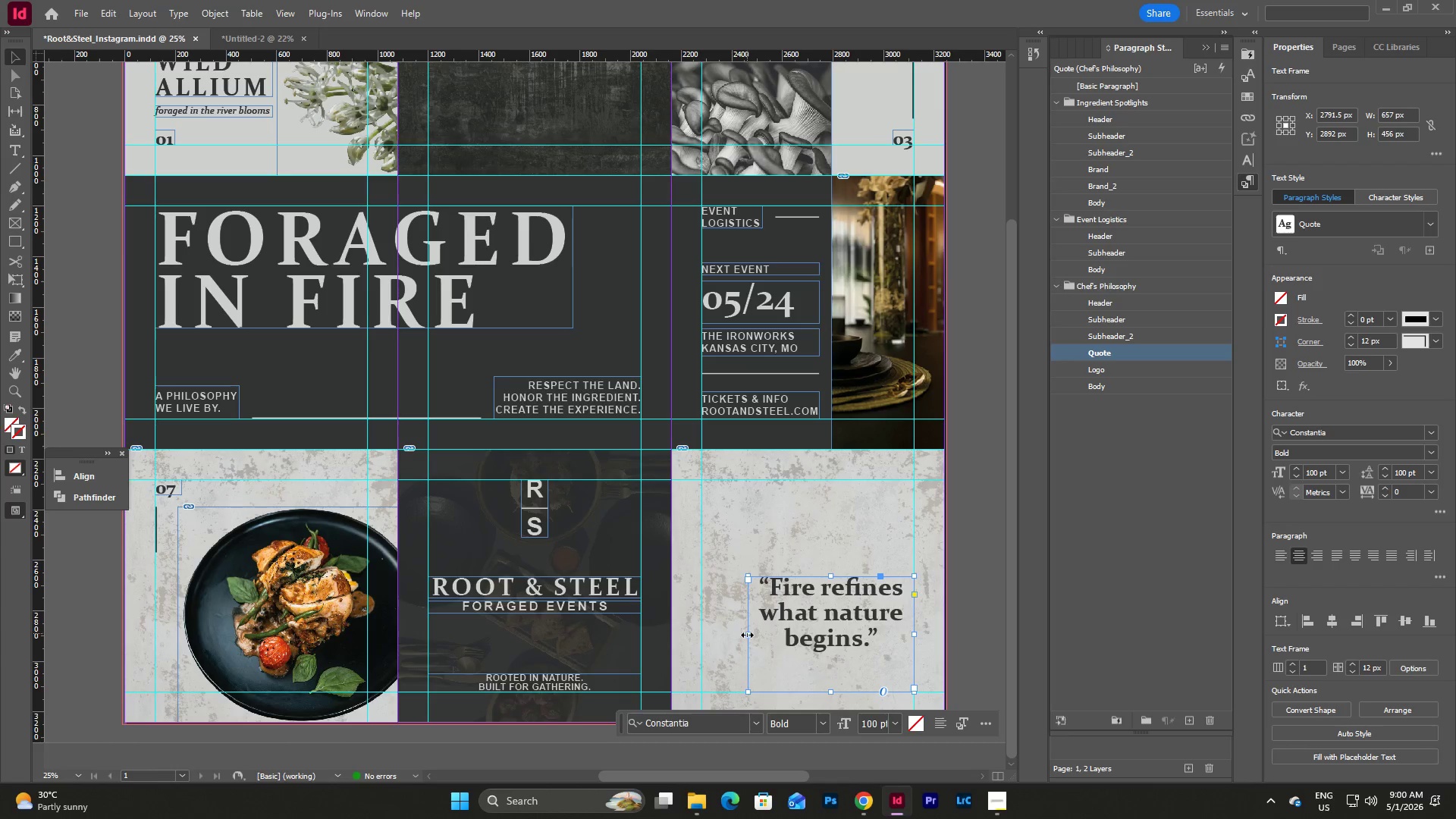 
left_click_drag(start_coordinate=[752, 631], to_coordinate=[760, 631])
 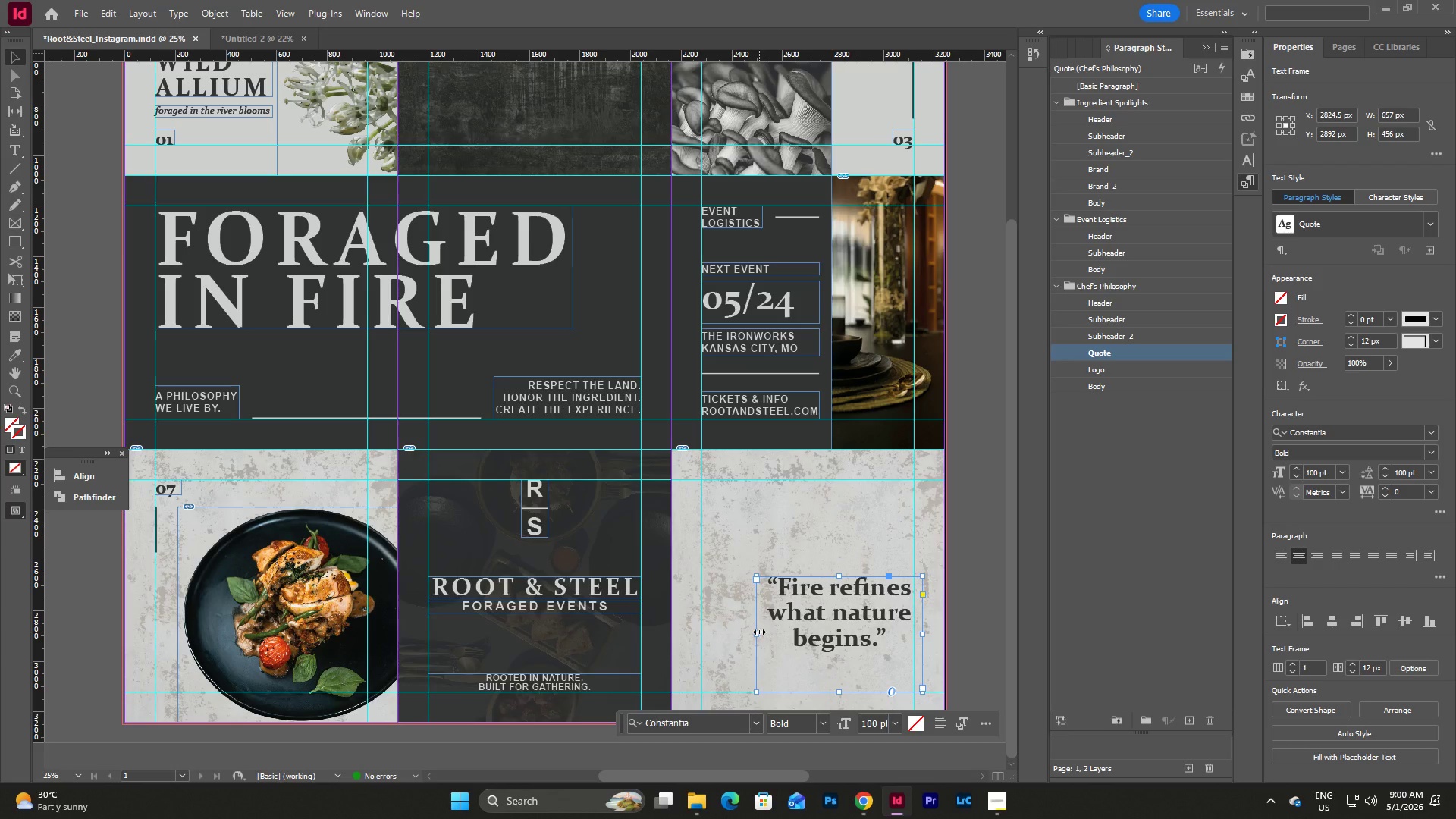 
key(Control+Z)
 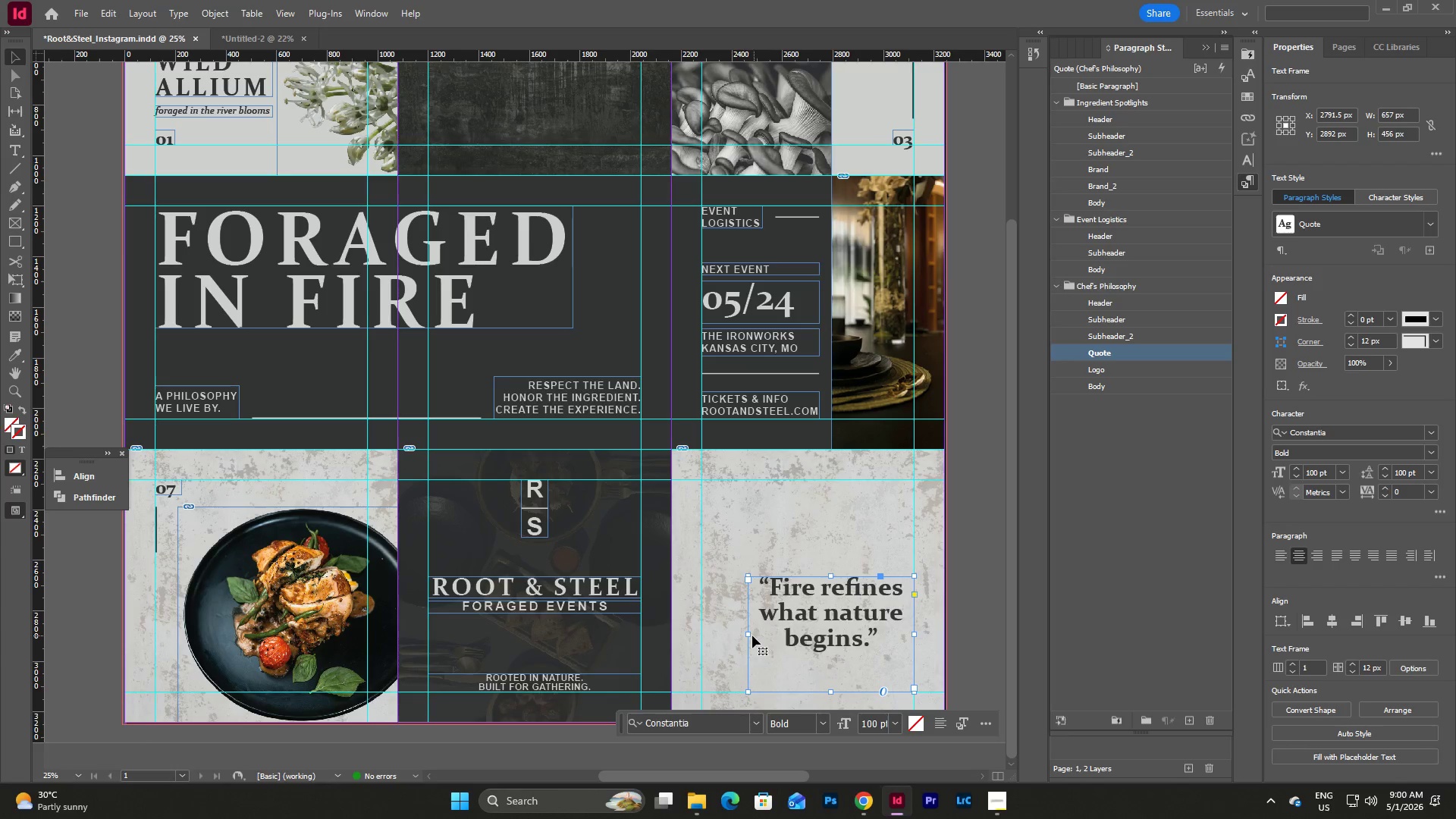 
left_click_drag(start_coordinate=[748, 635], to_coordinate=[756, 637])
 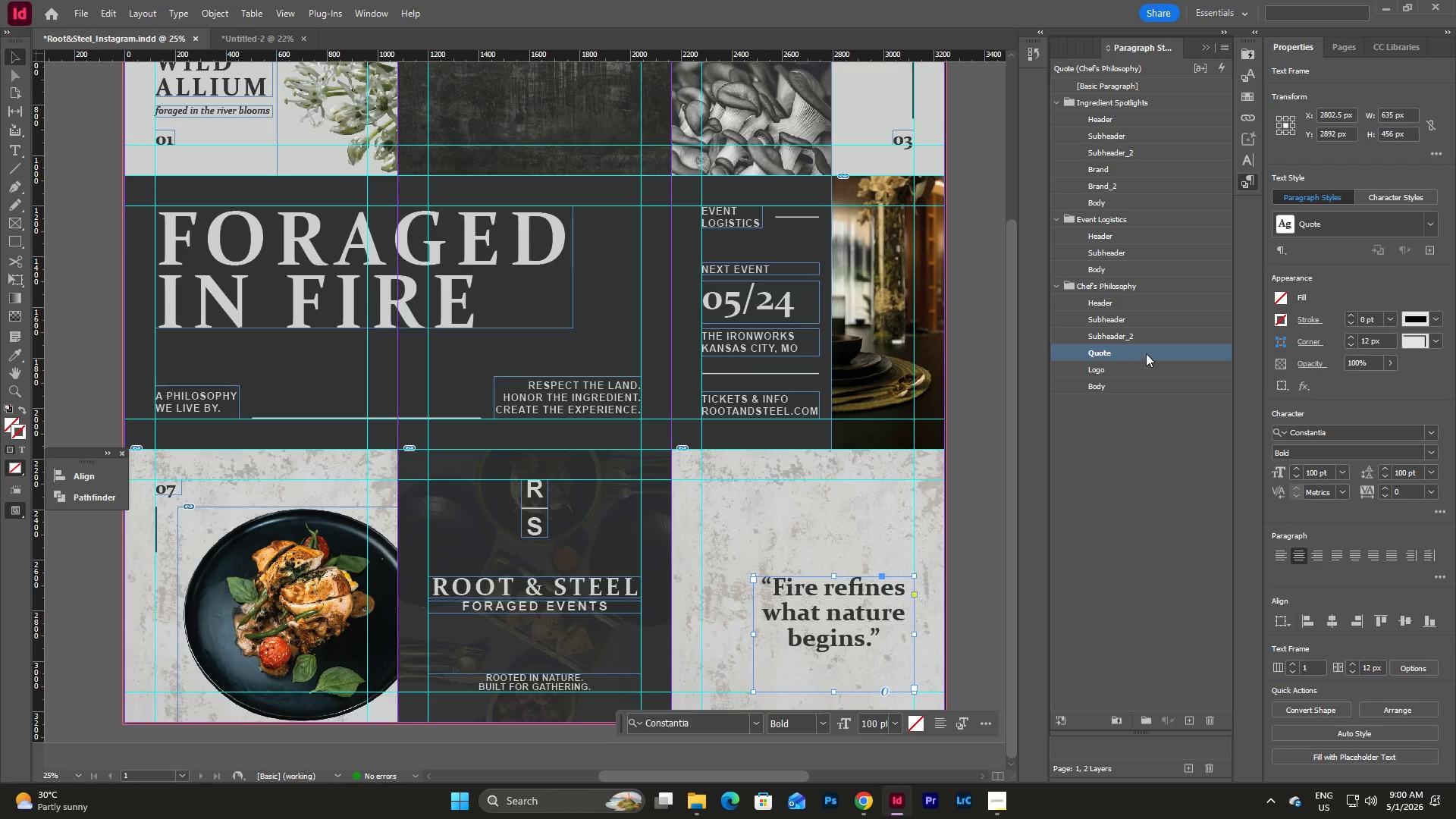 
double_click([1148, 350])
 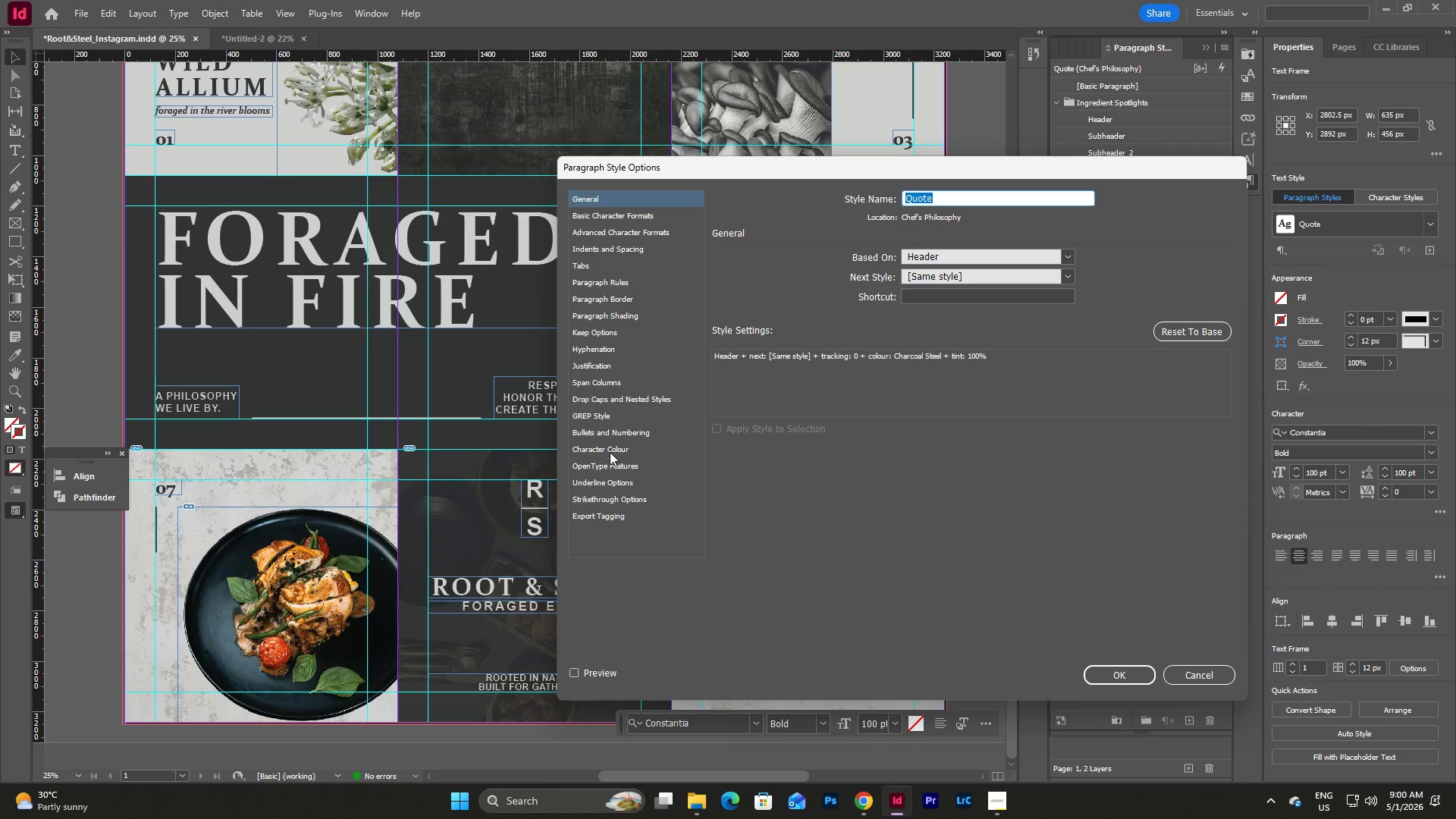 
left_click([617, 217])
 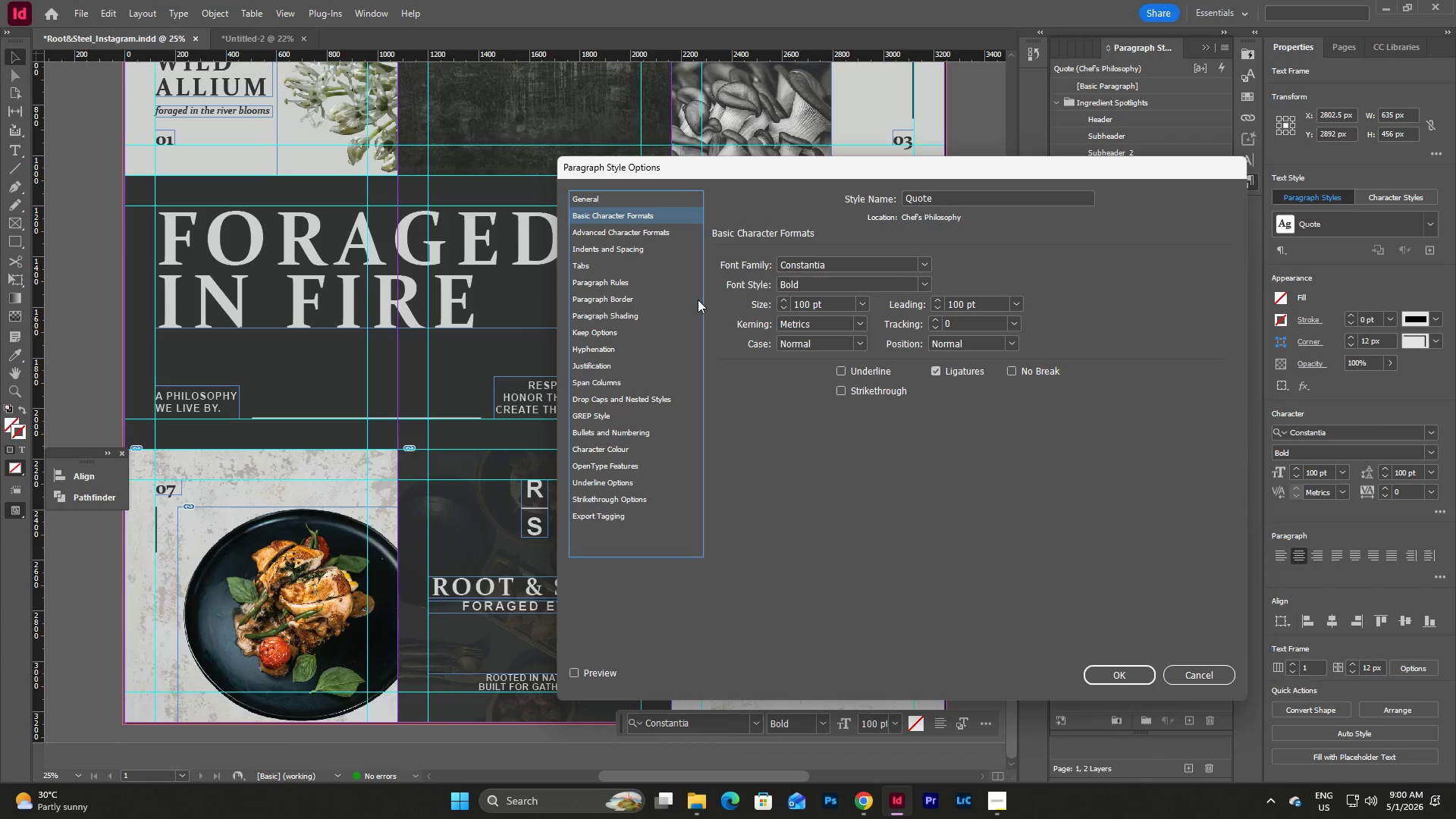 
left_click([662, 229])
 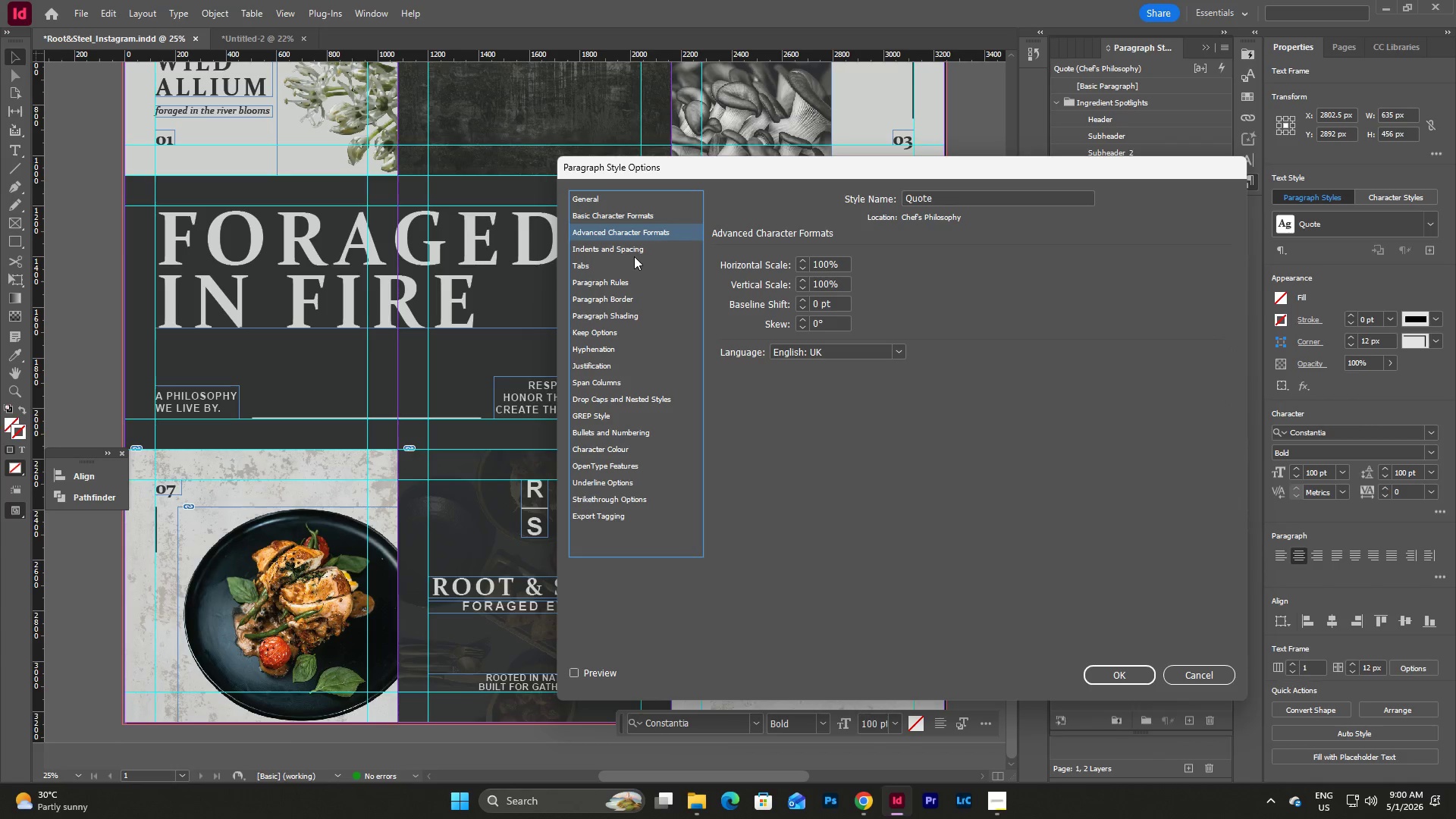 
left_click([625, 246])
 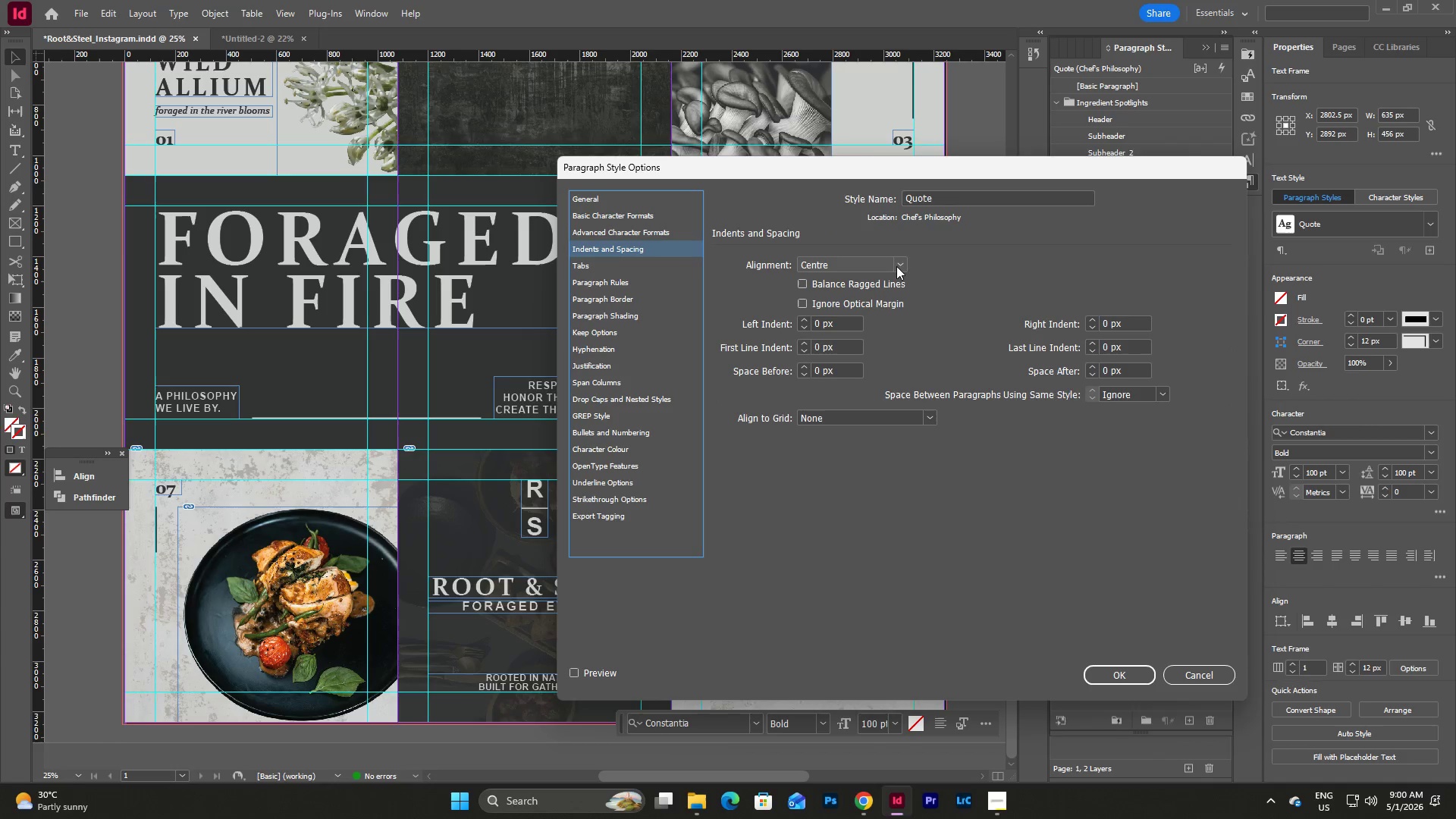 
left_click([897, 259])
 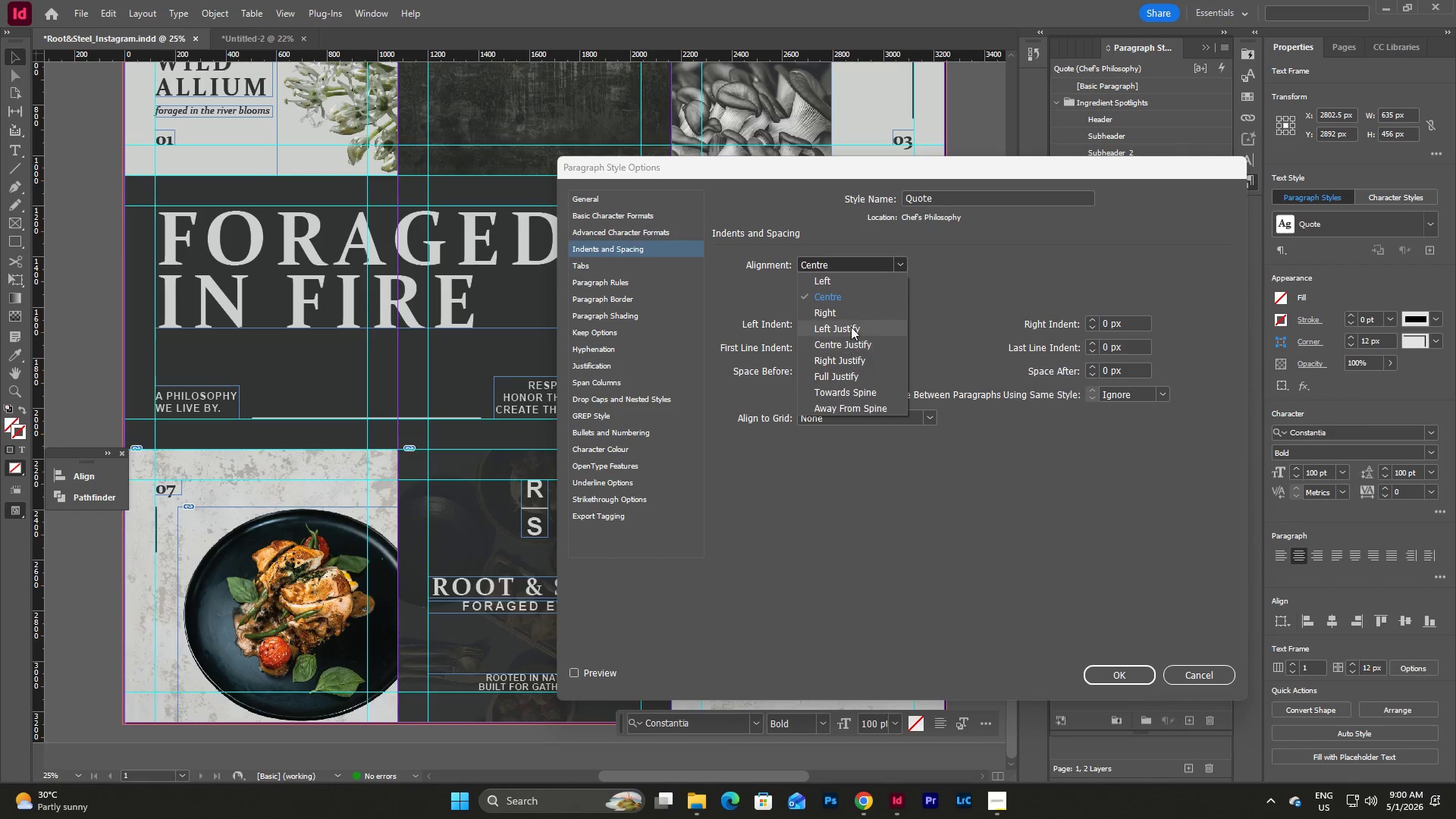 
left_click([852, 315])
 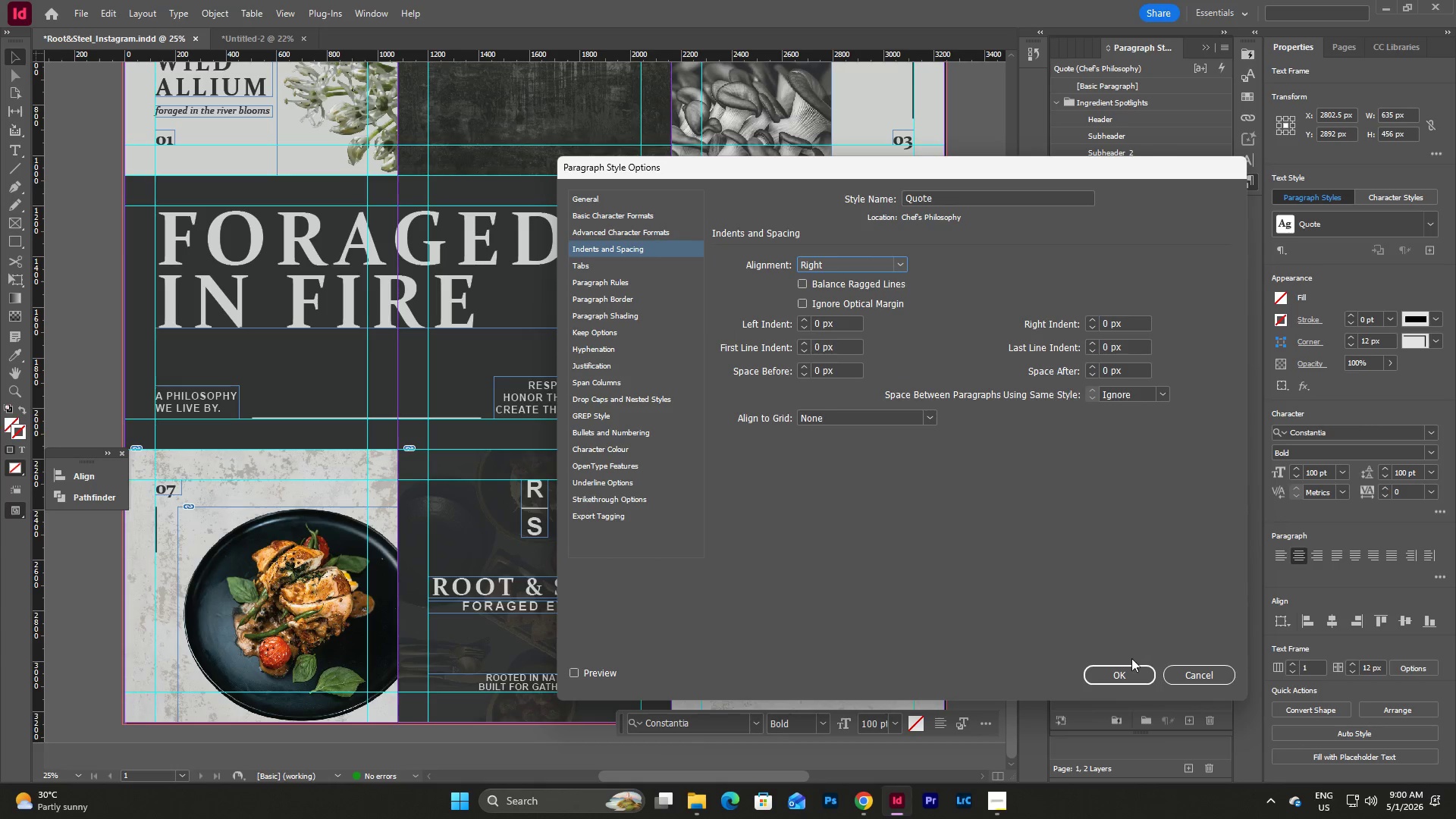 
left_click([1125, 676])
 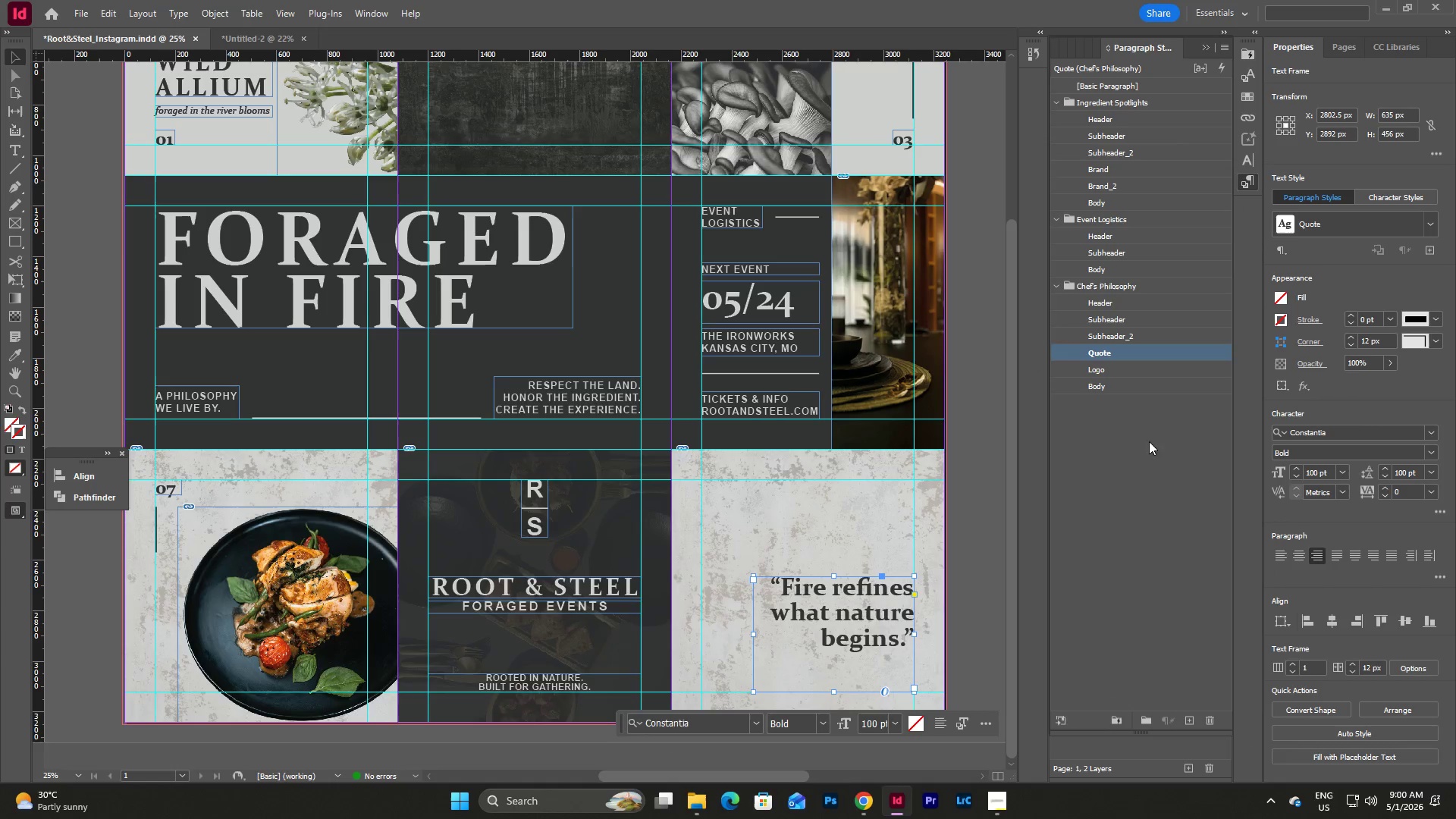 
double_click([1147, 350])
 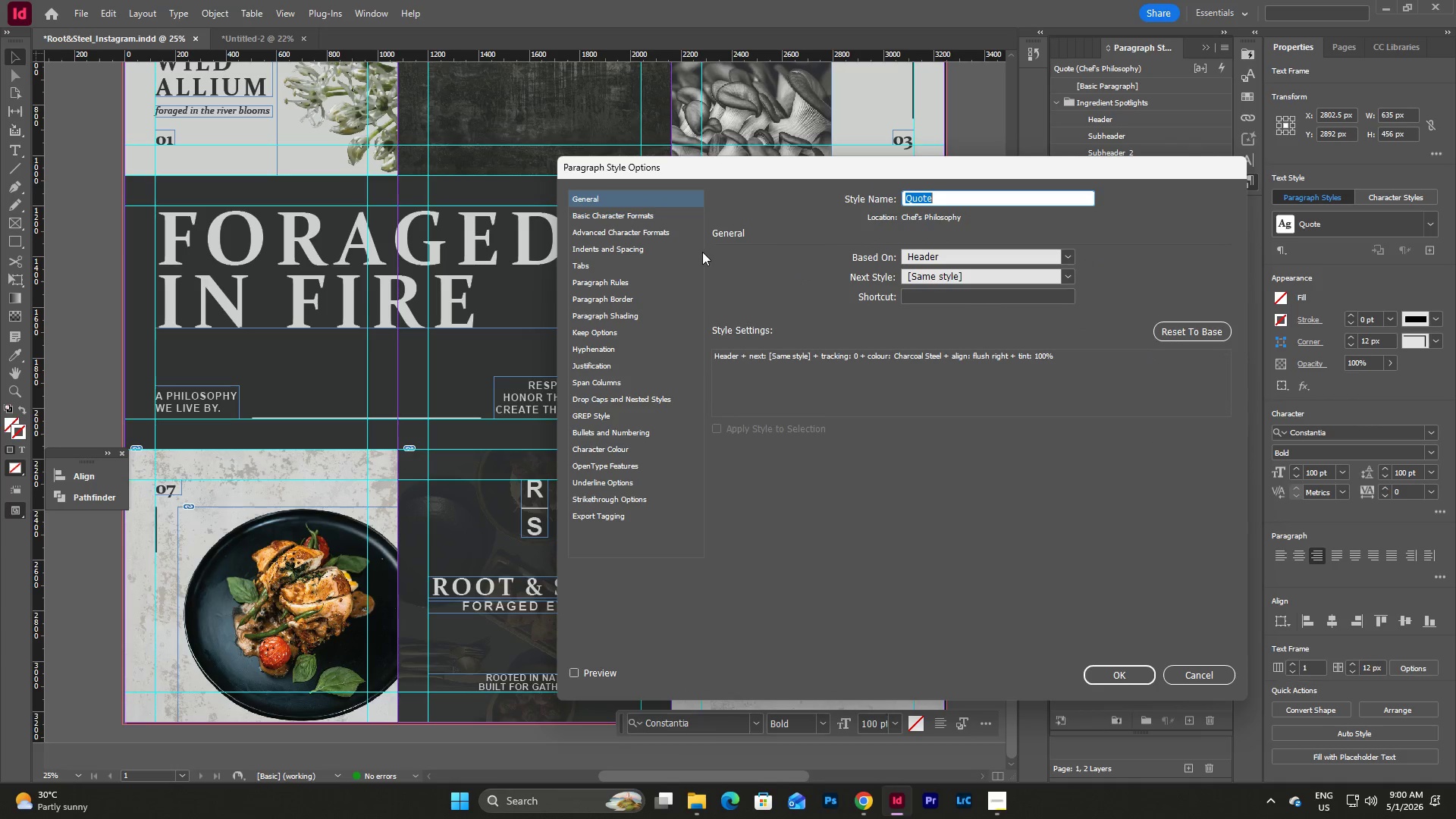 
left_click([645, 212])
 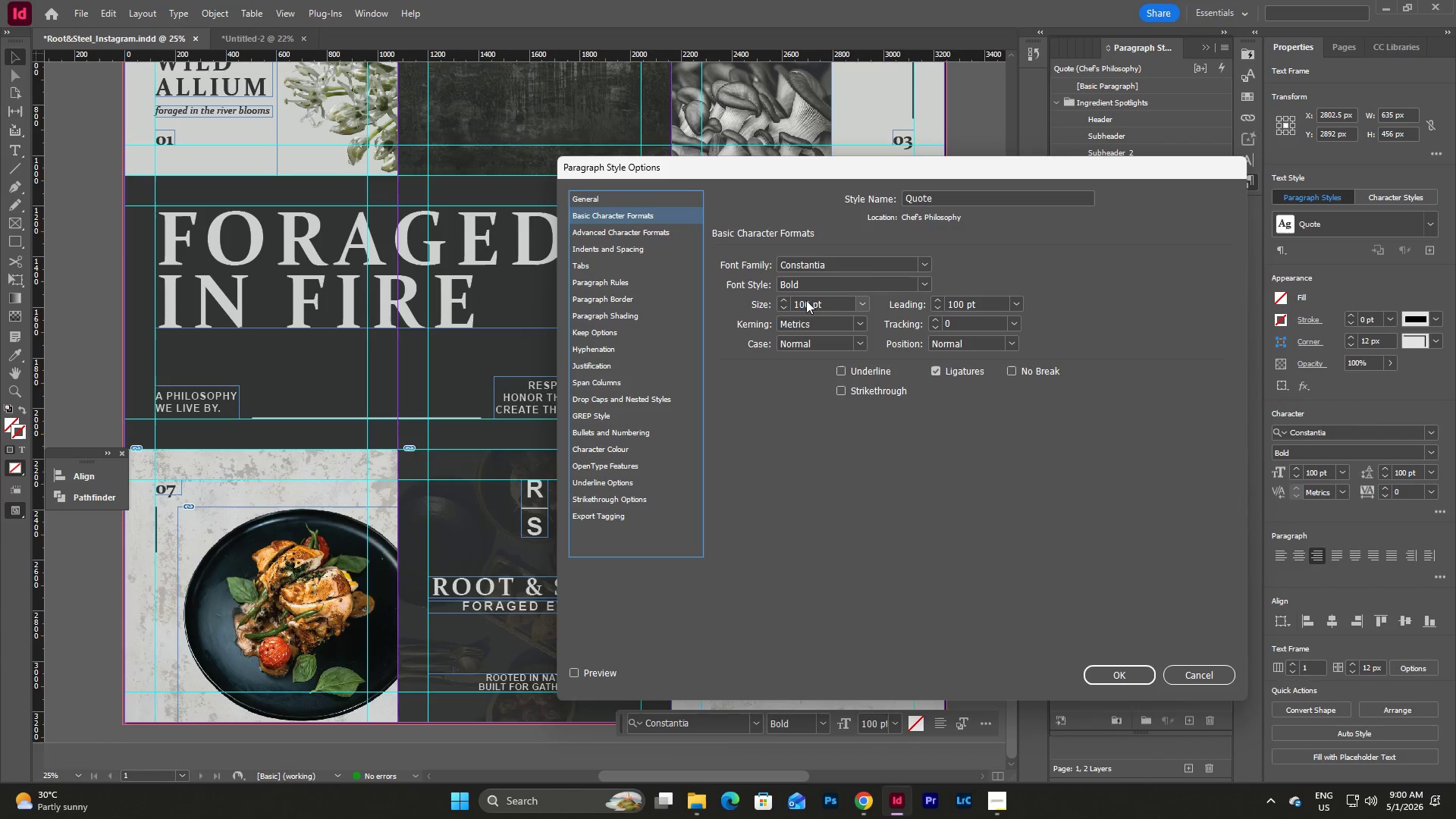 
double_click([840, 302])
 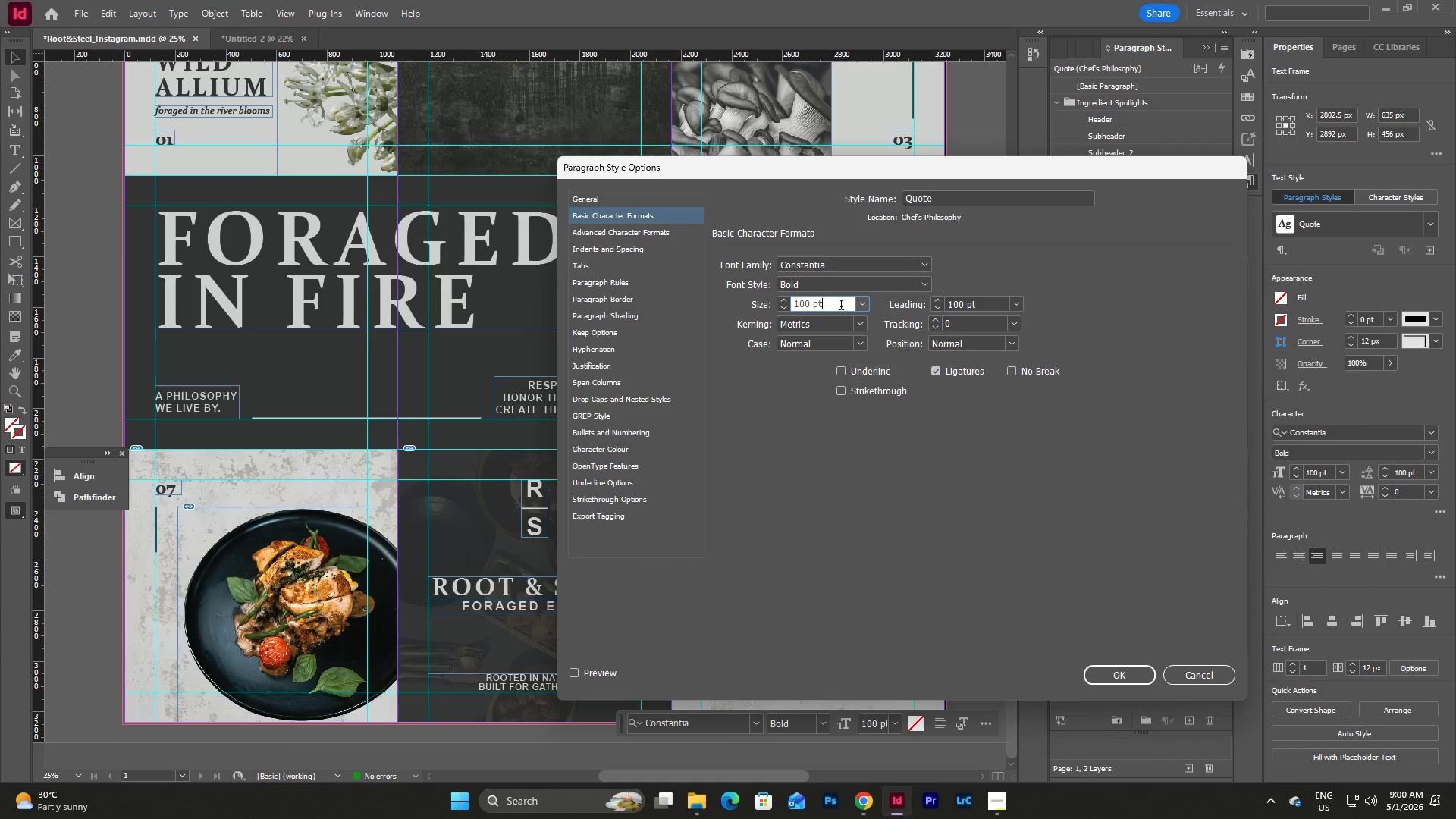 
left_click_drag(start_coordinate=[841, 306], to_coordinate=[764, 299])
 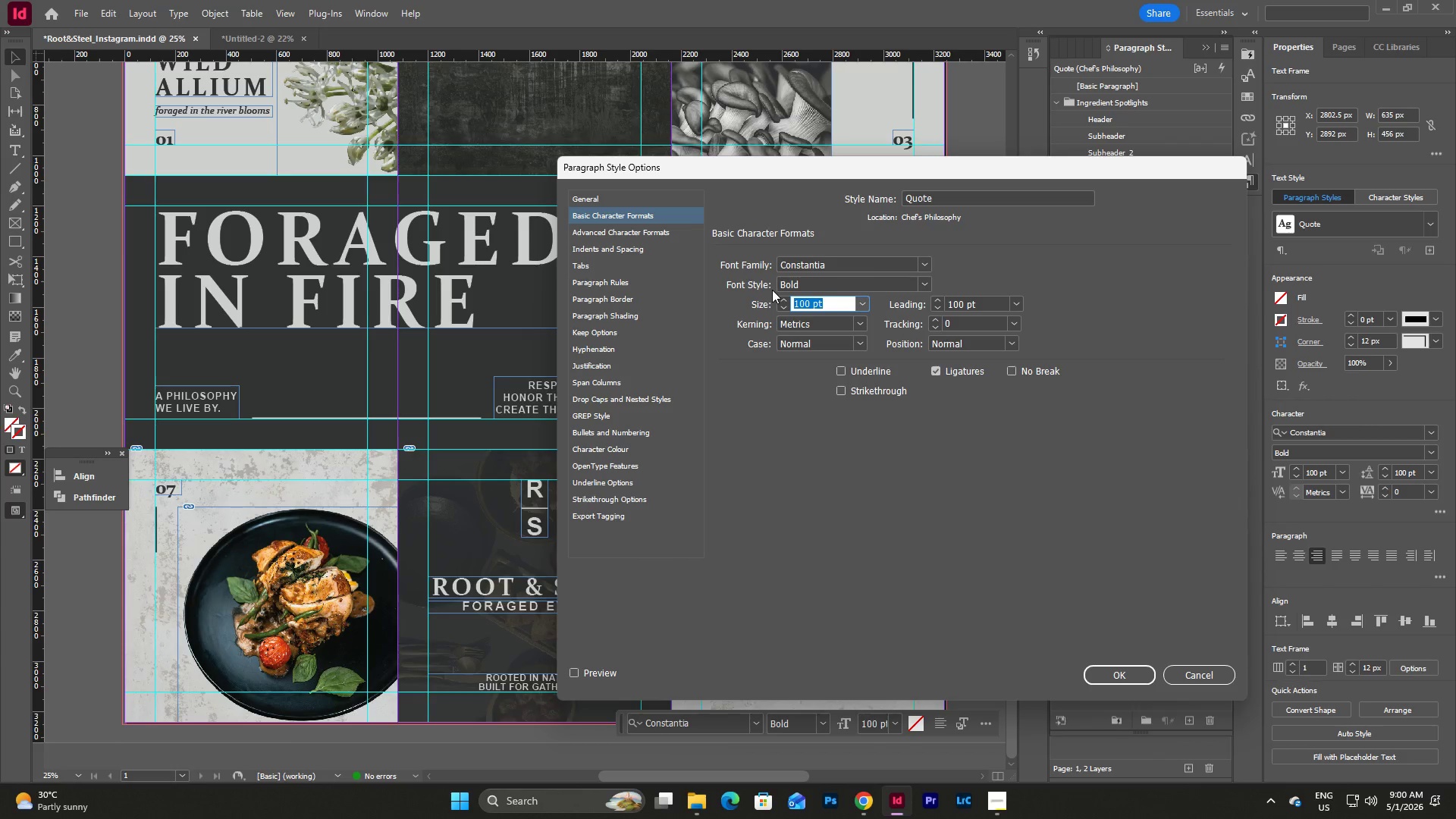 
key(Numpad2)
 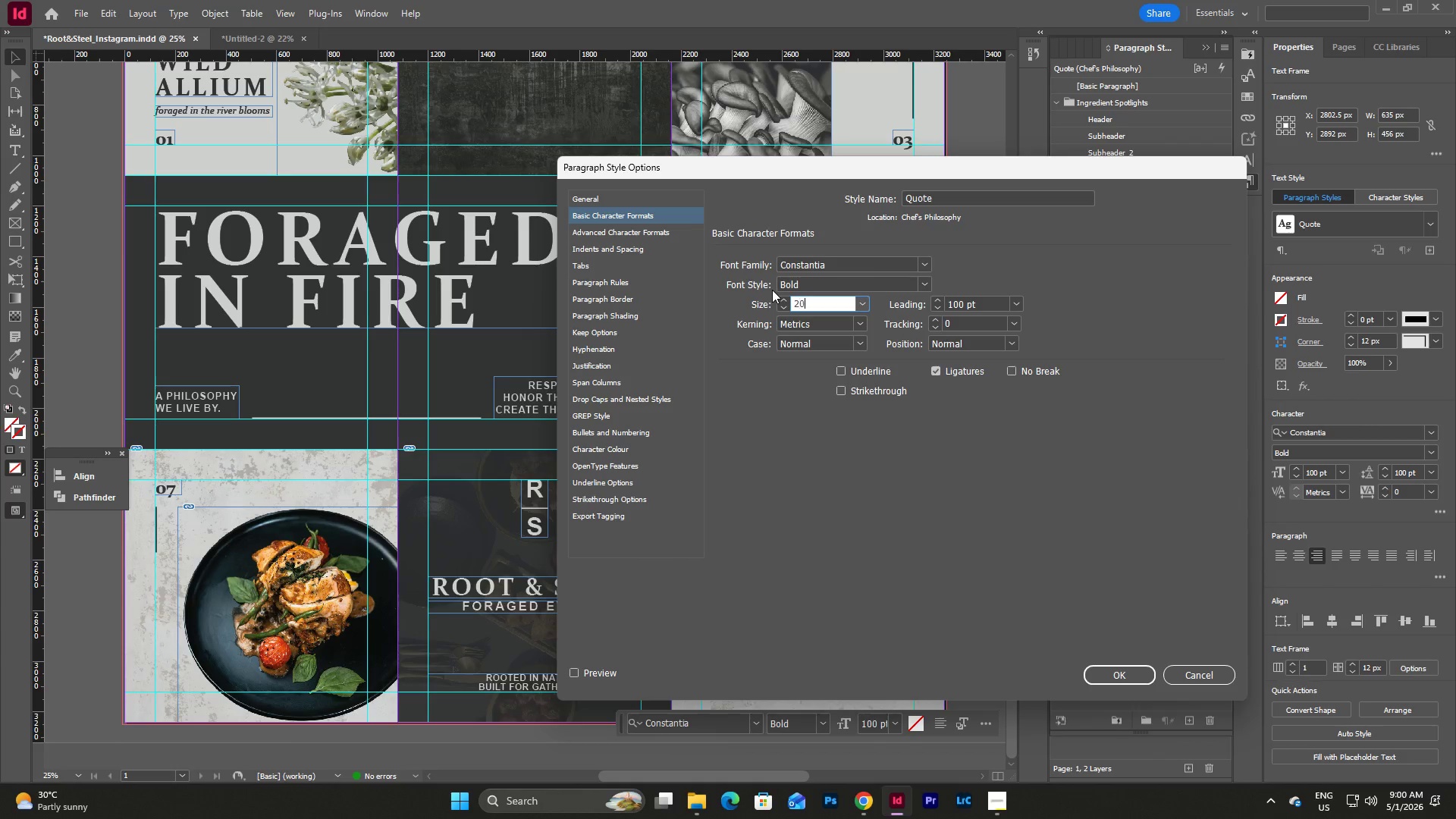 
key(Numpad0)
 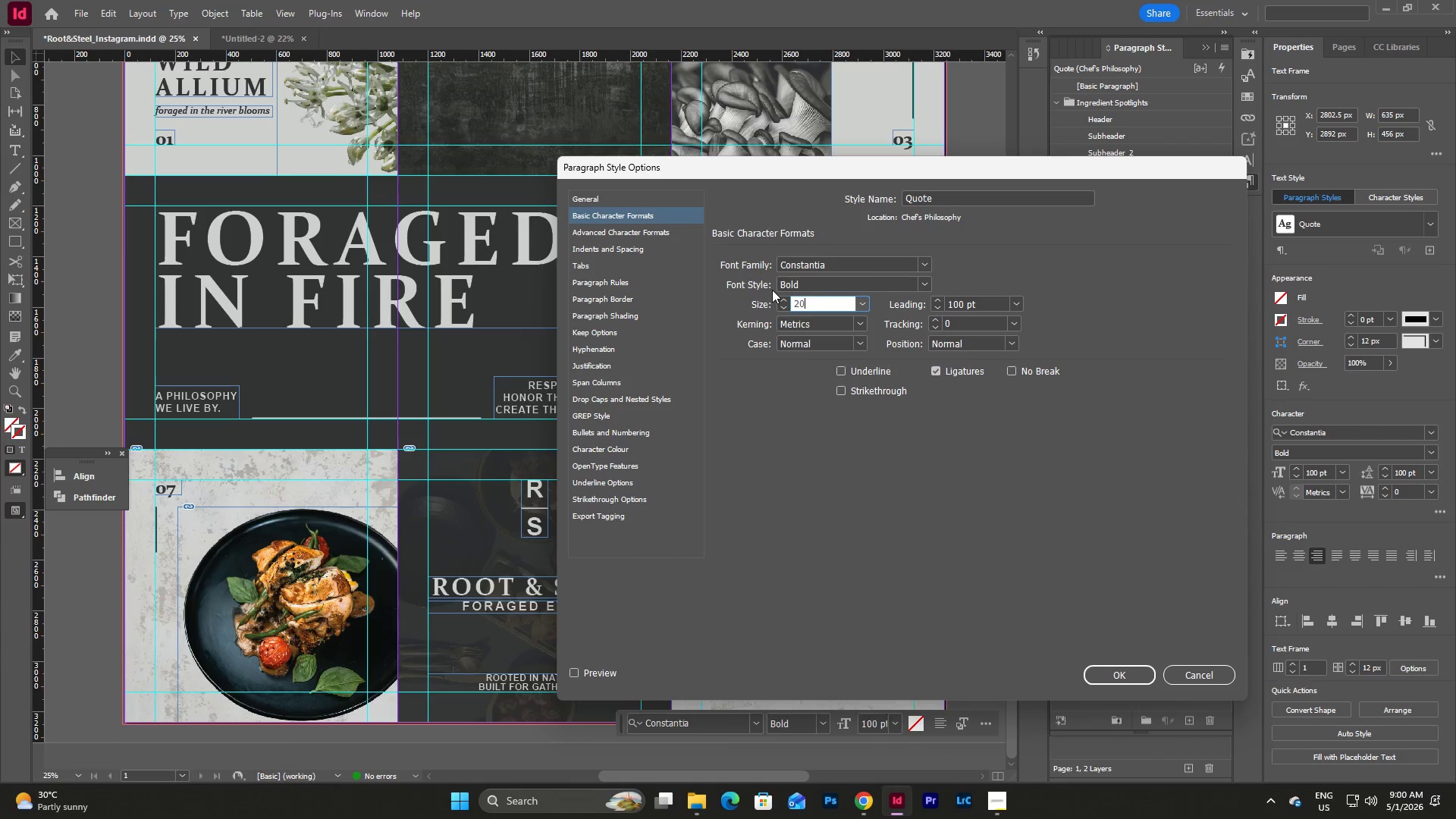 
key(Numpad0)
 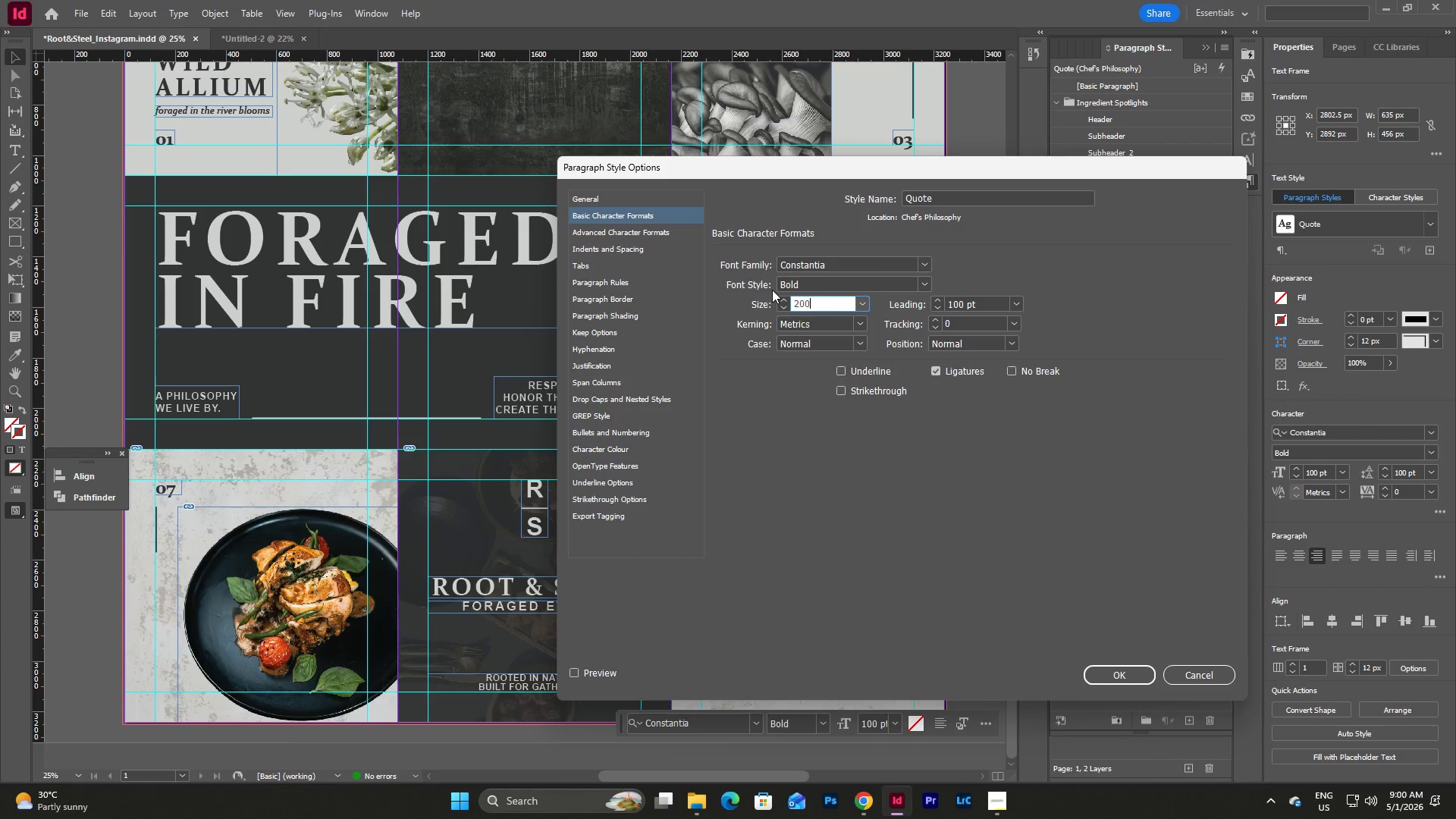 
key(Tab)
 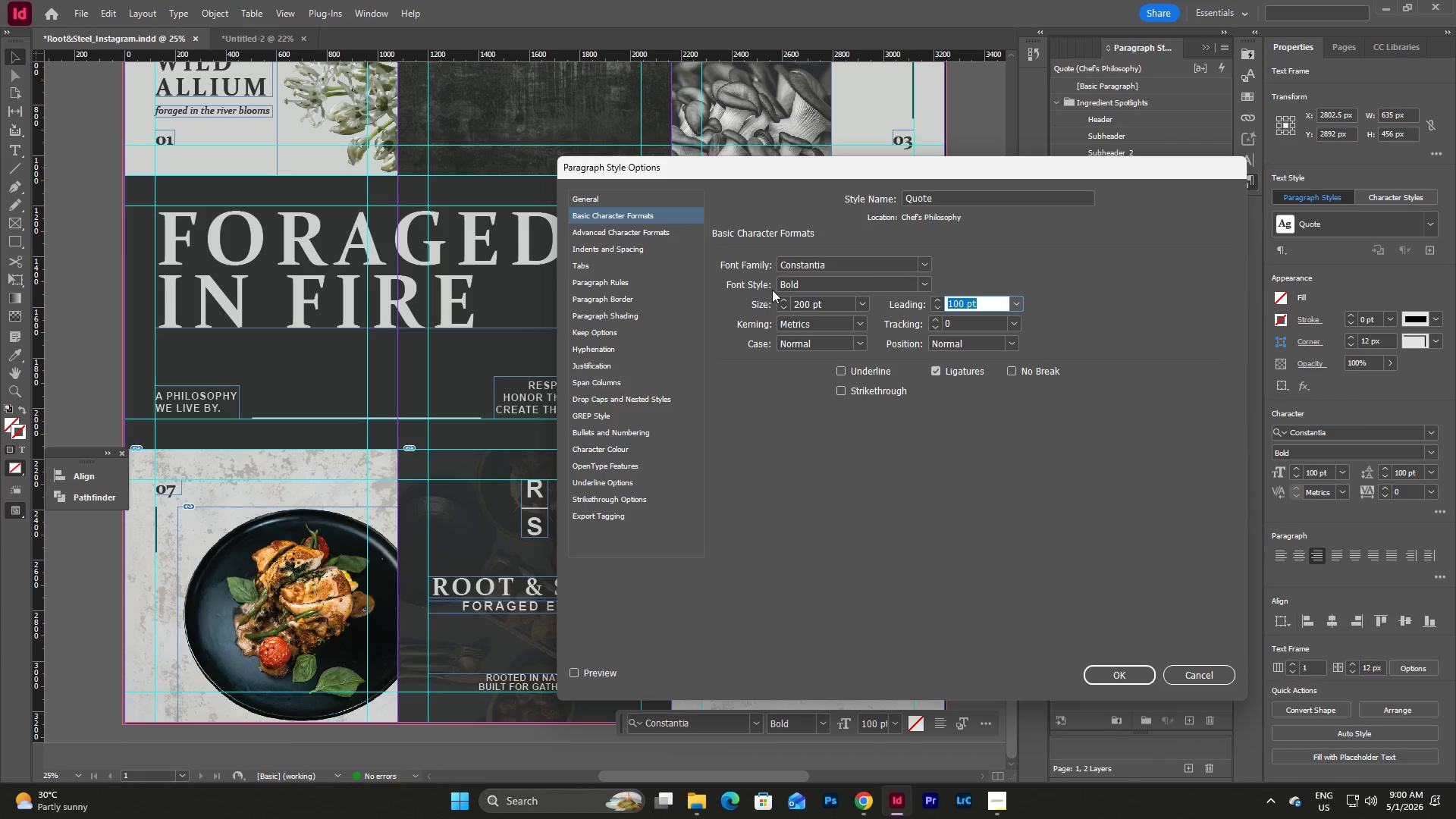 
key(Numpad2)
 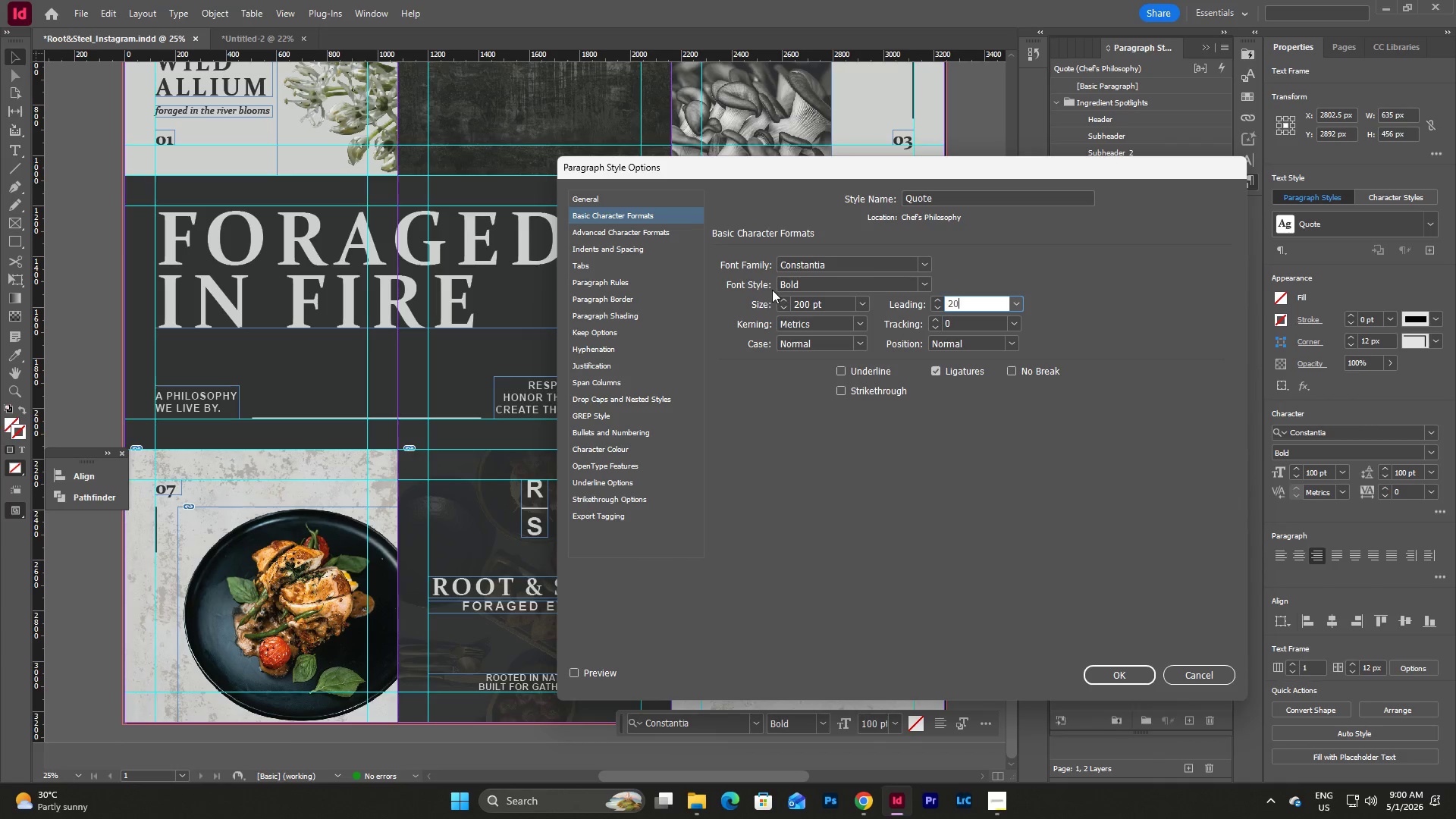 
key(Numpad0)
 